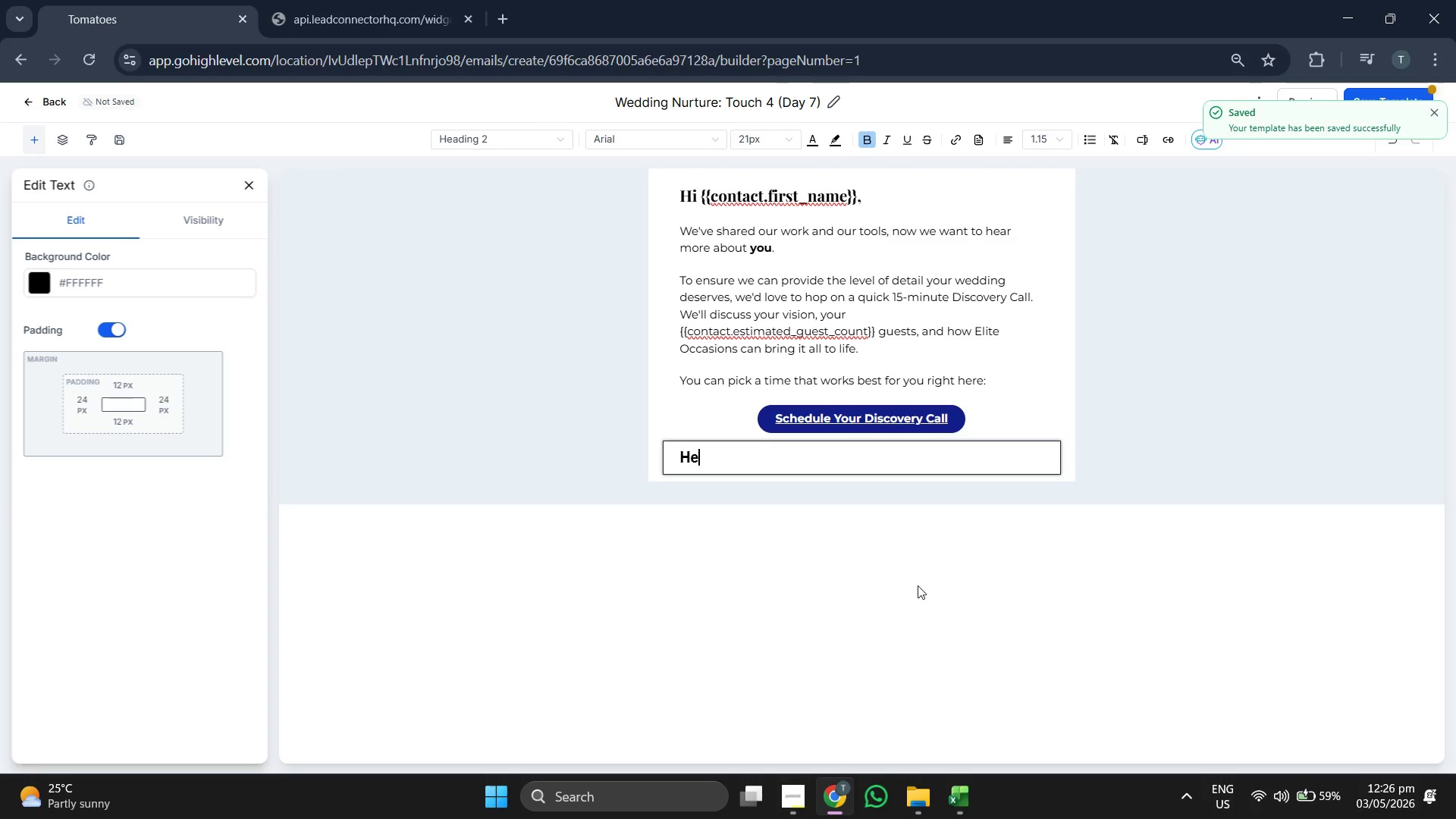 
key(Backspace)
 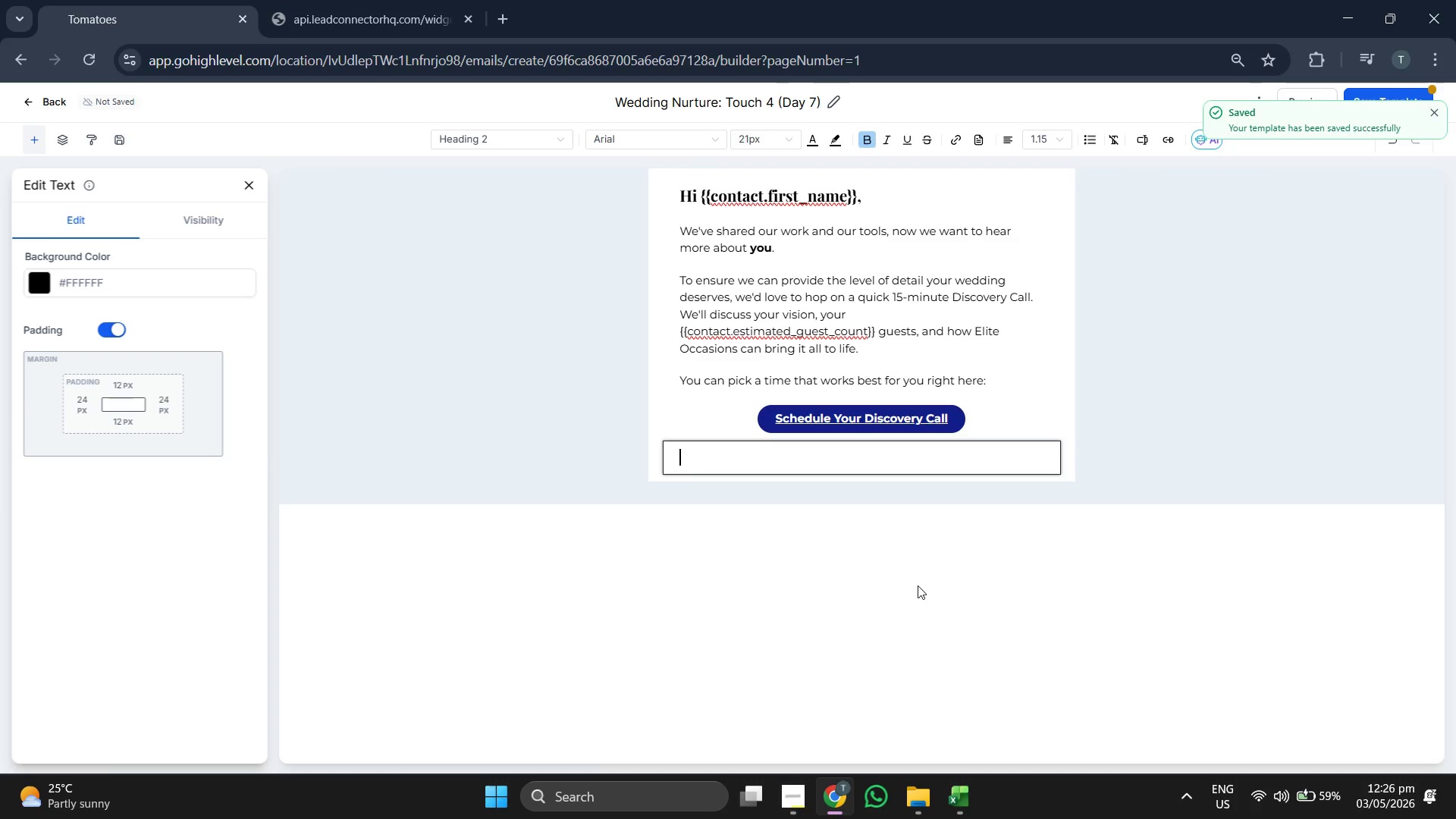 
key(Backspace)
 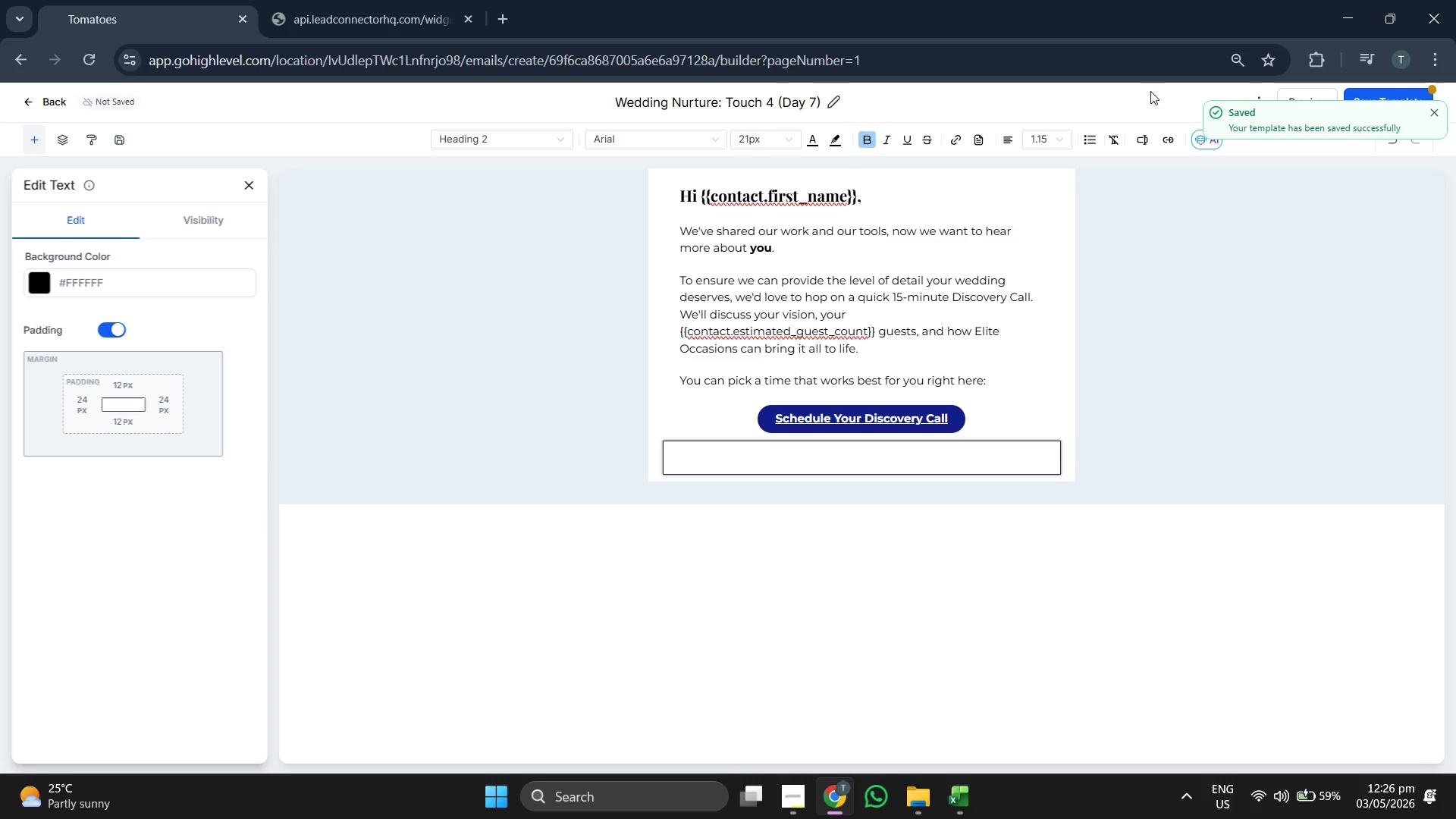 
left_click([645, 144])
 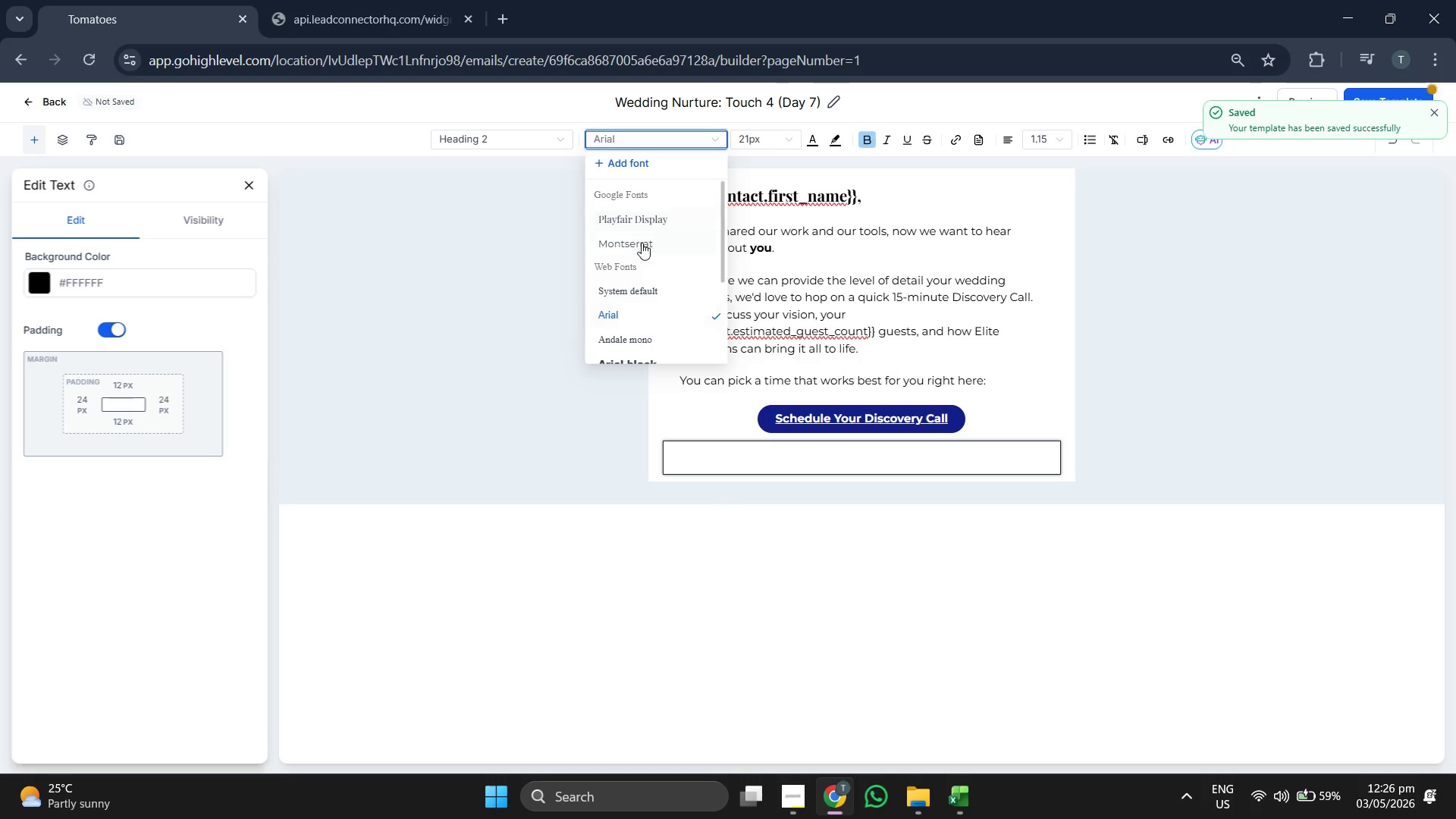 
left_click([641, 243])
 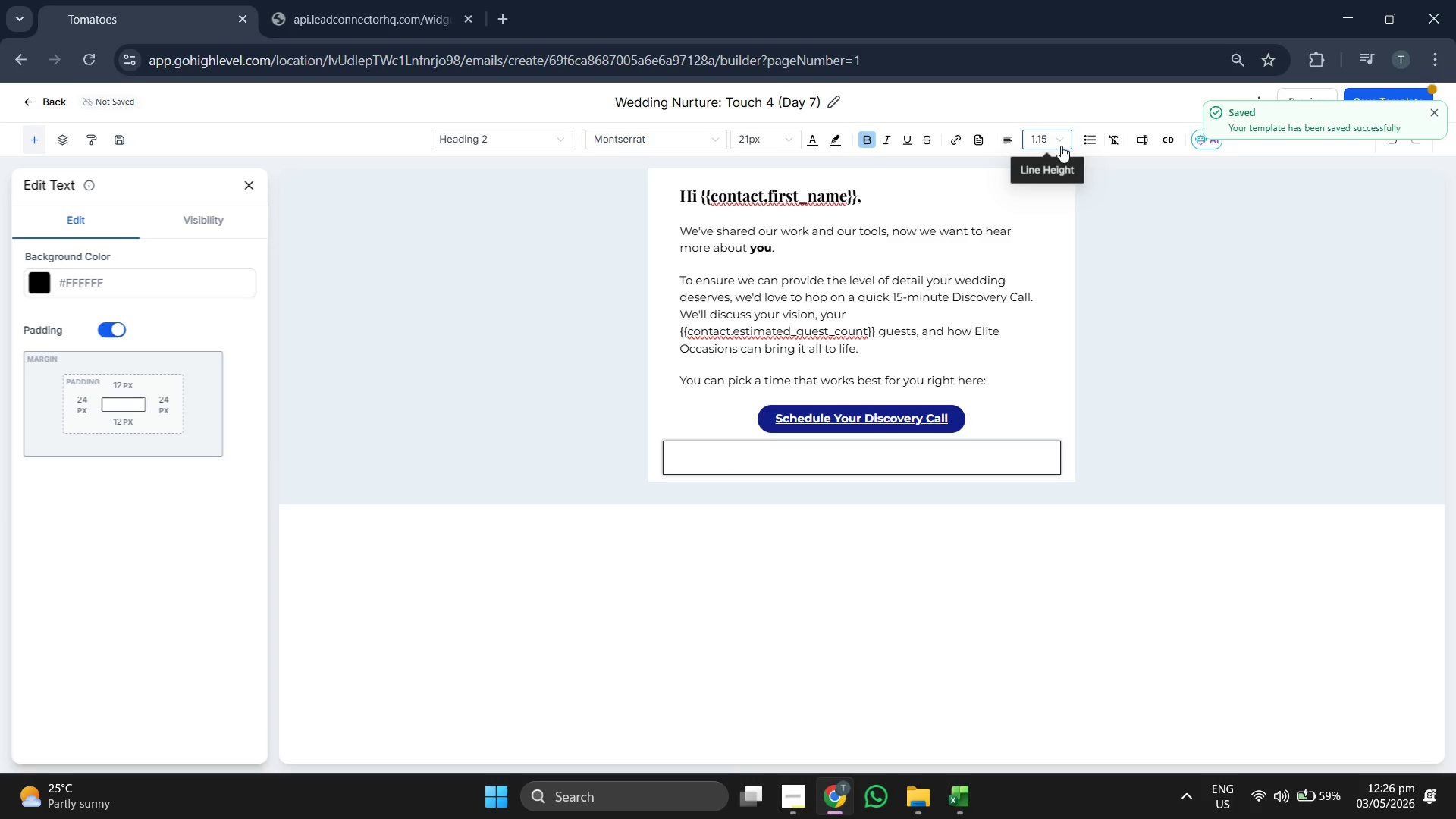 
left_click([1031, 143])
 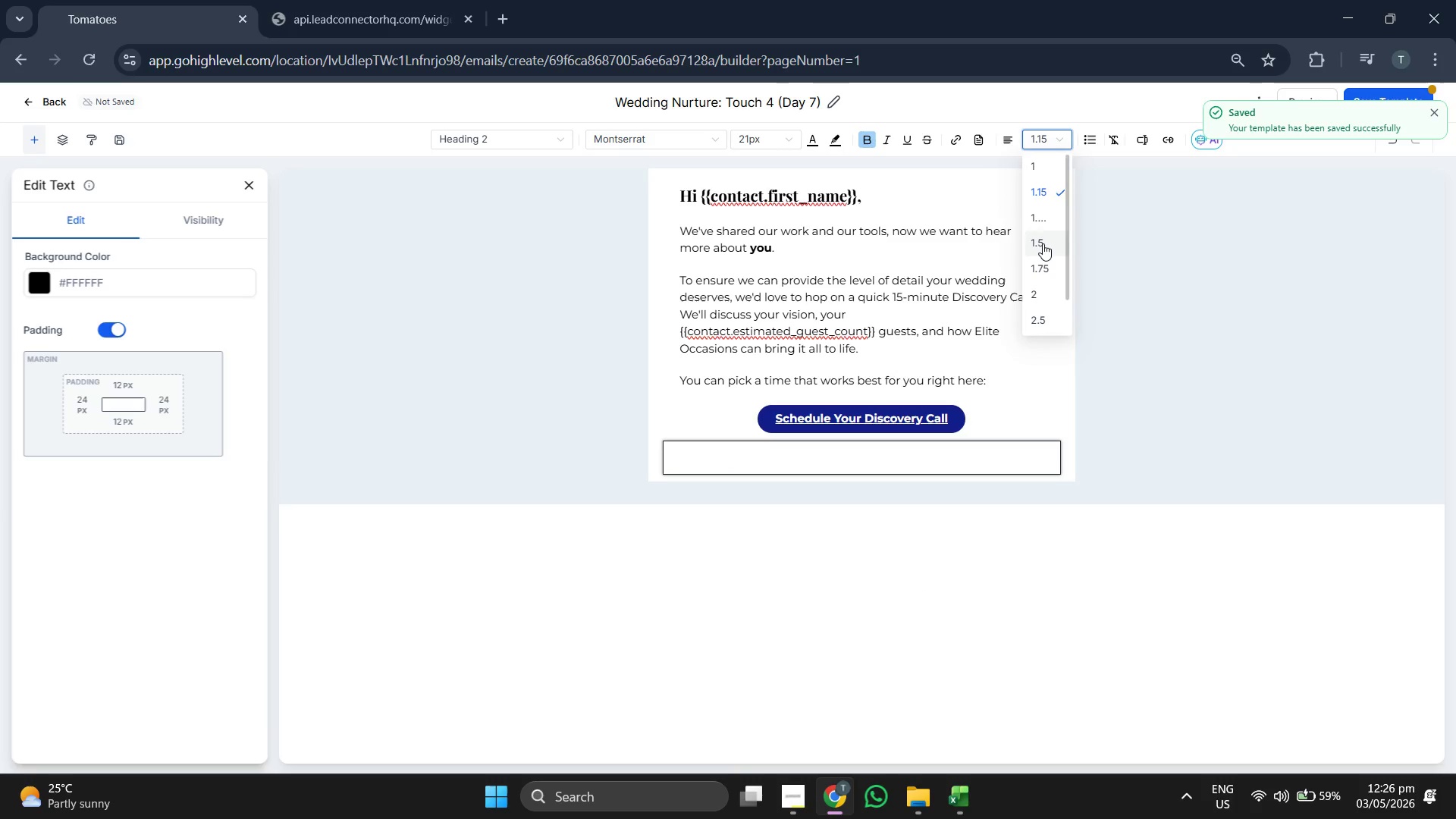 
left_click([1043, 243])
 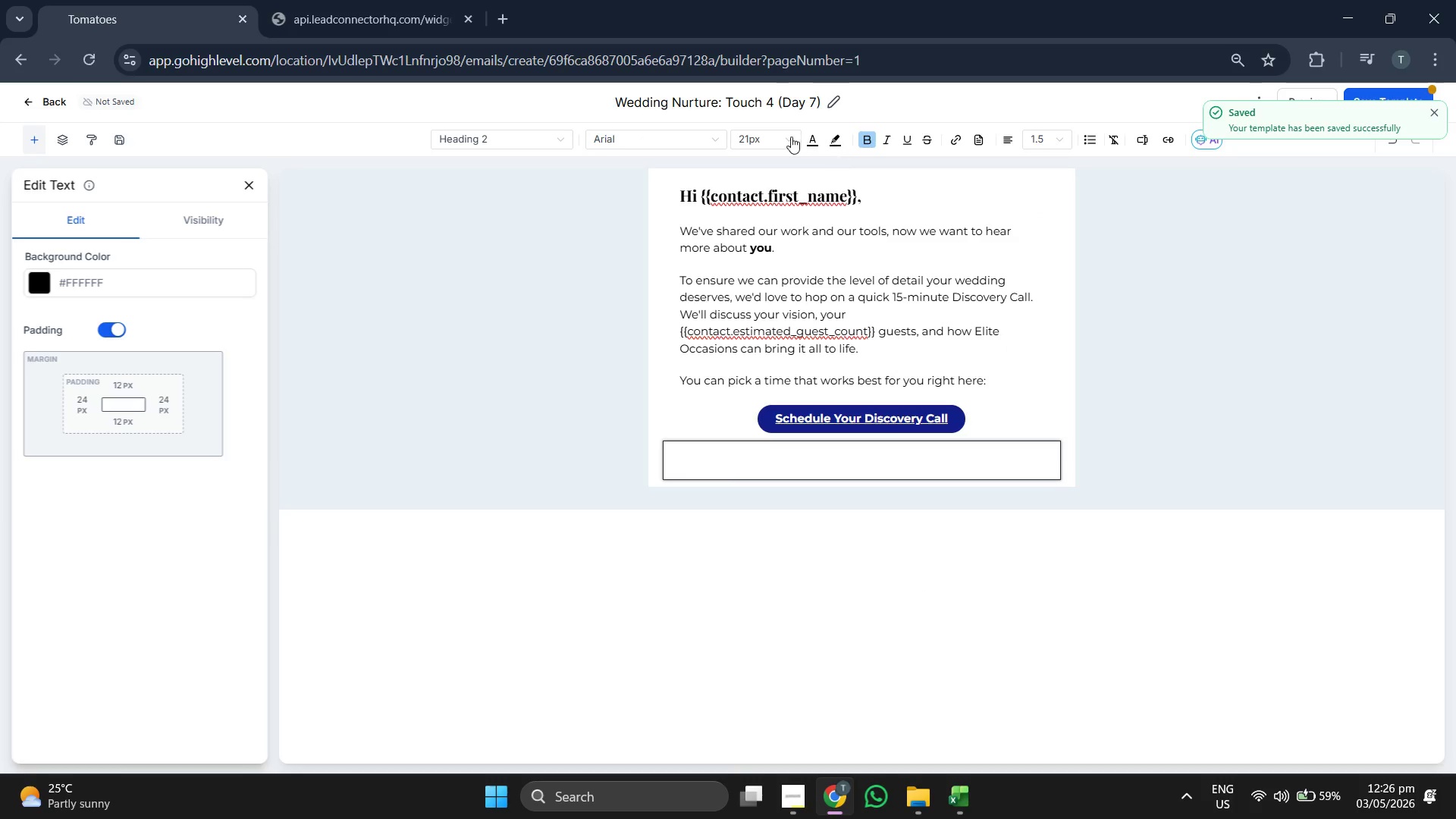 
left_click([766, 140])
 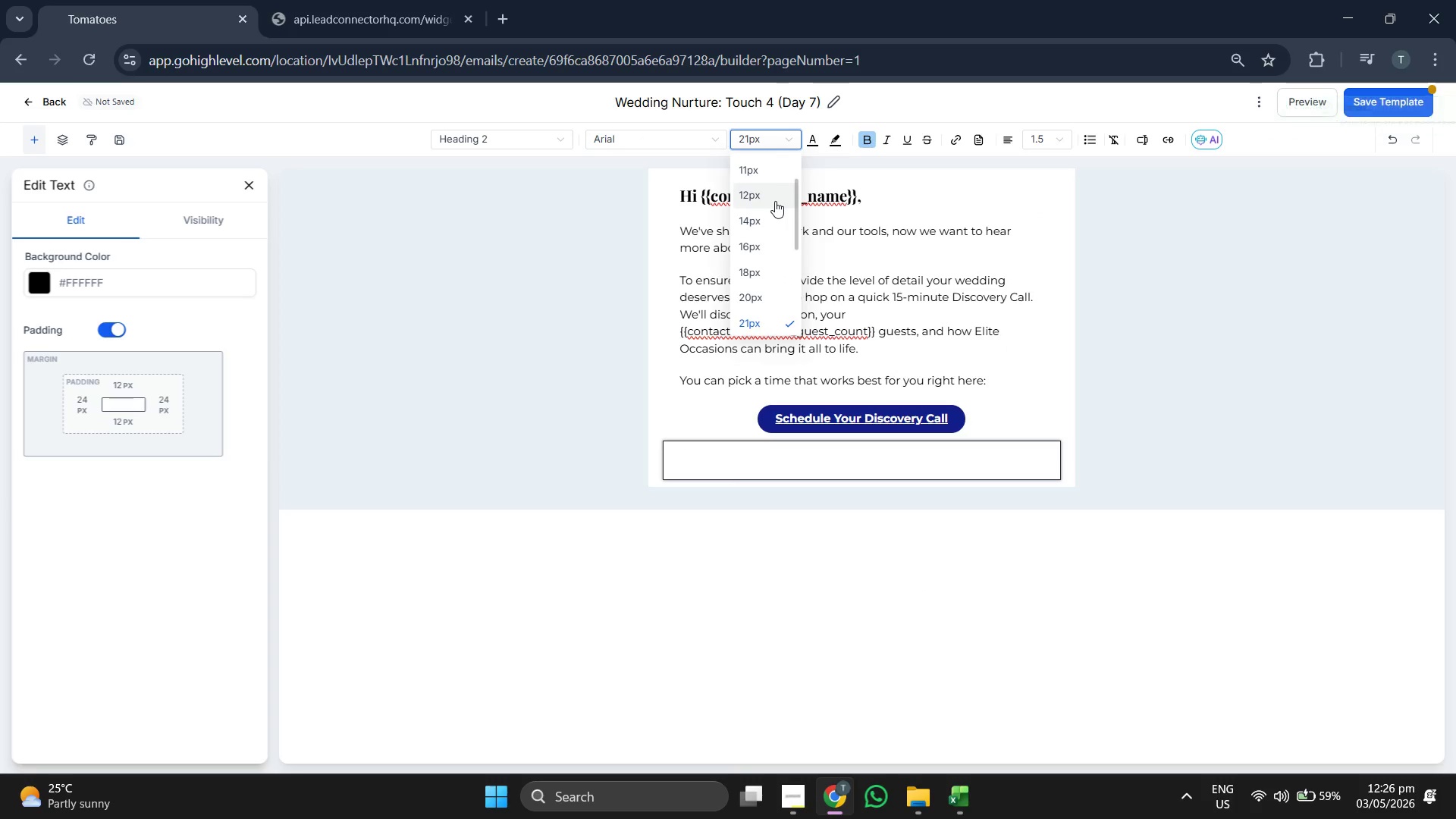 
scroll: coordinate [774, 201], scroll_direction: up, amount: 1.0
 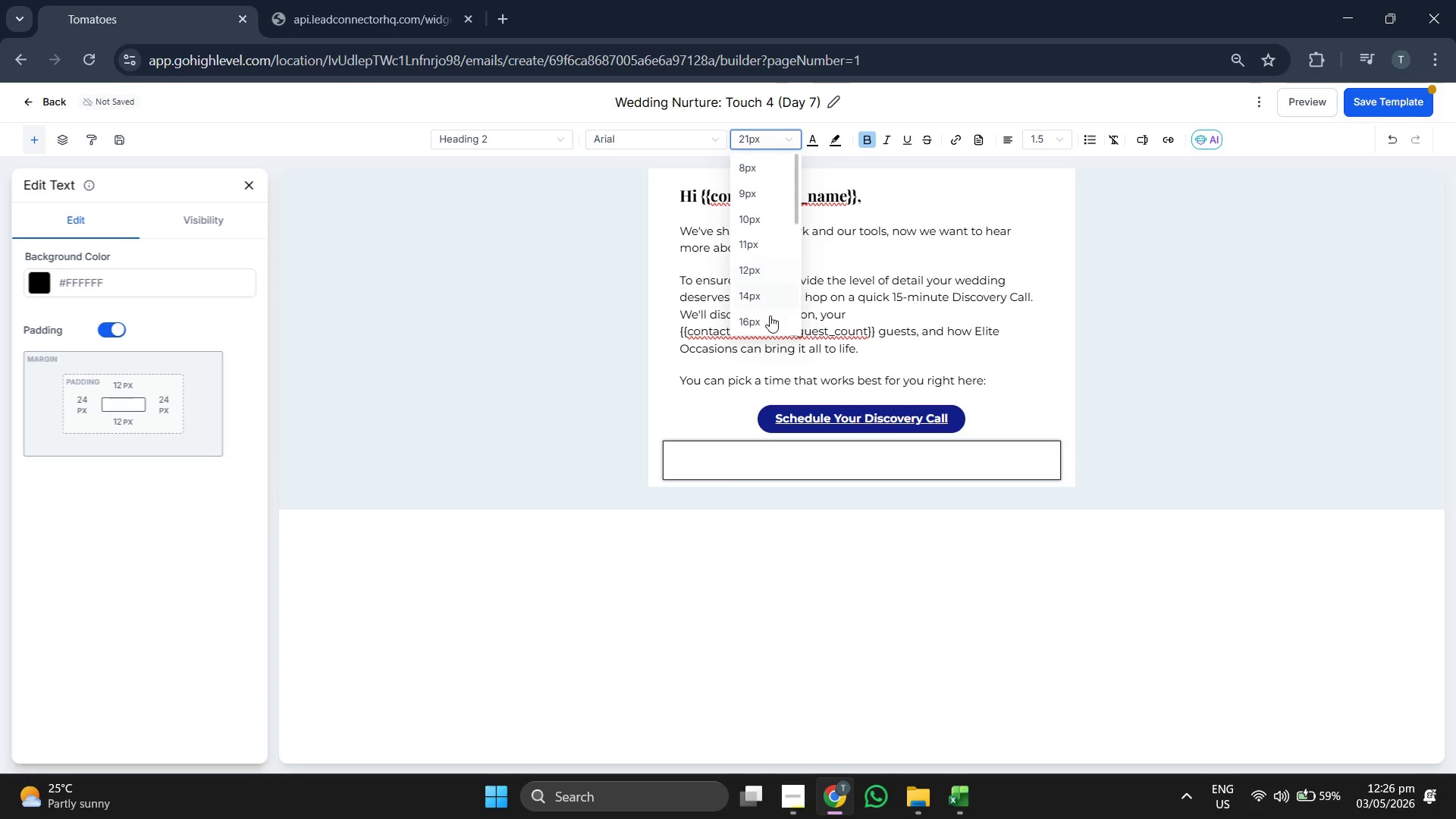 
left_click([770, 320])
 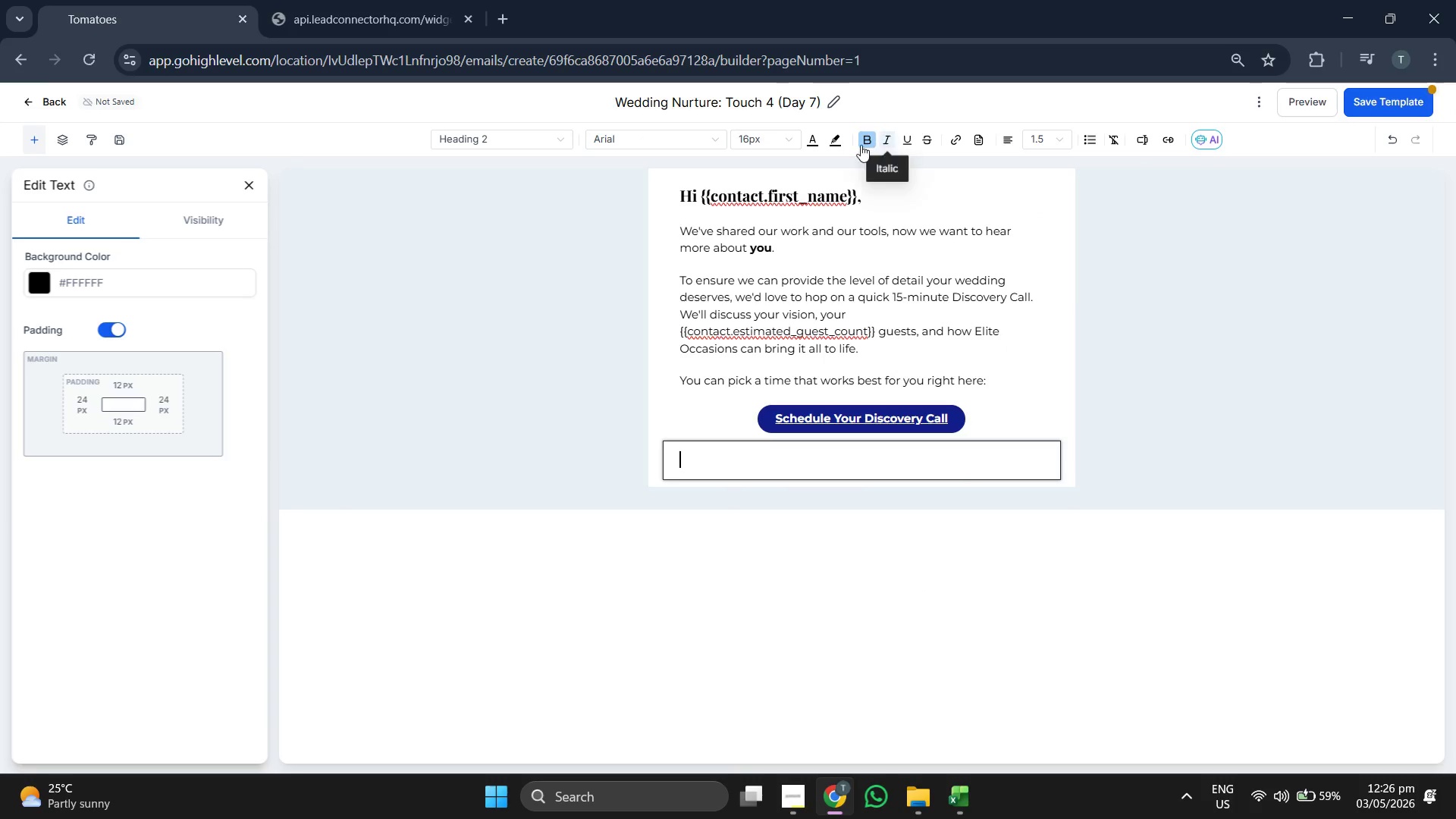 
left_click([859, 150])
 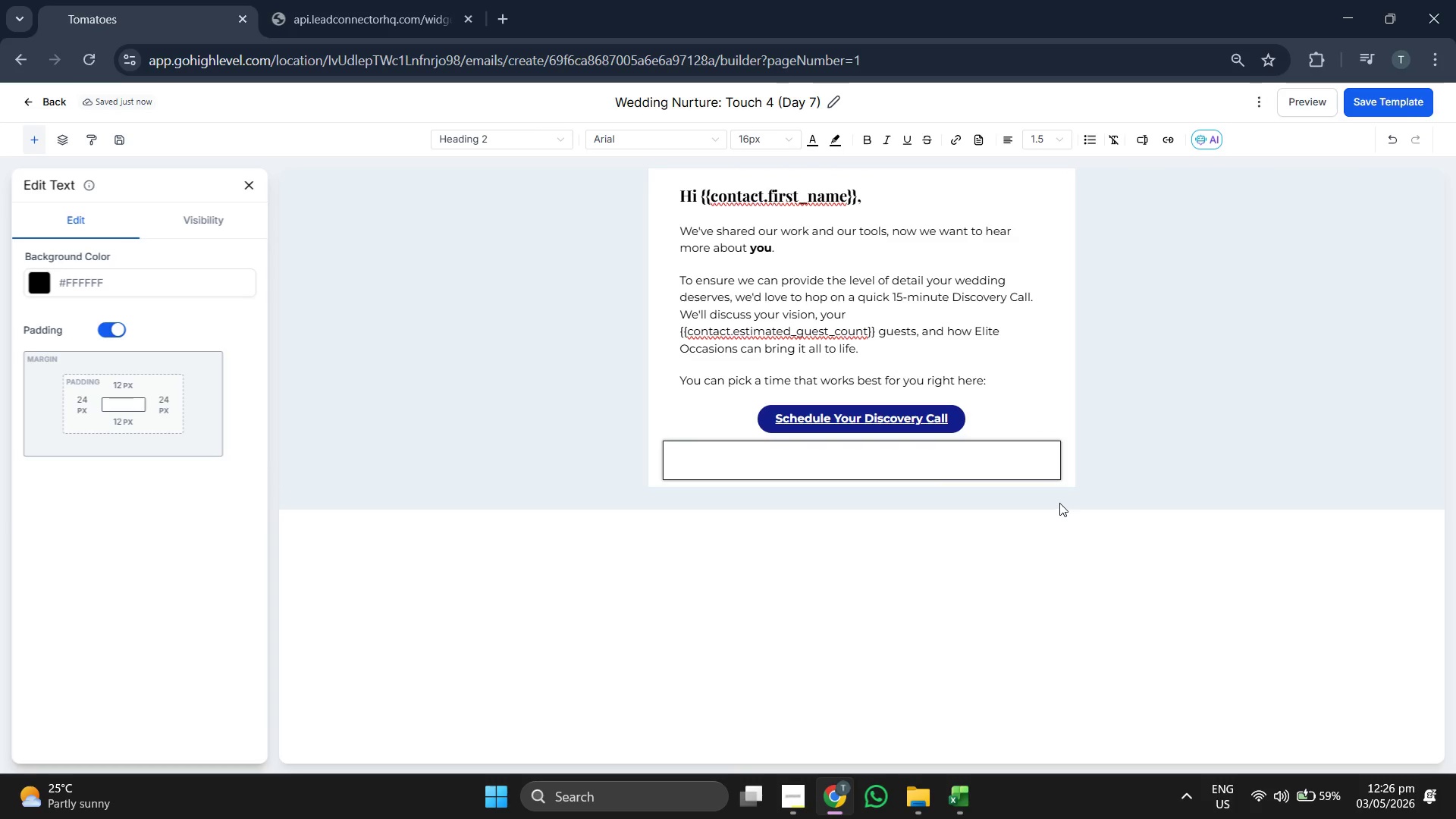 
wait(7.47)
 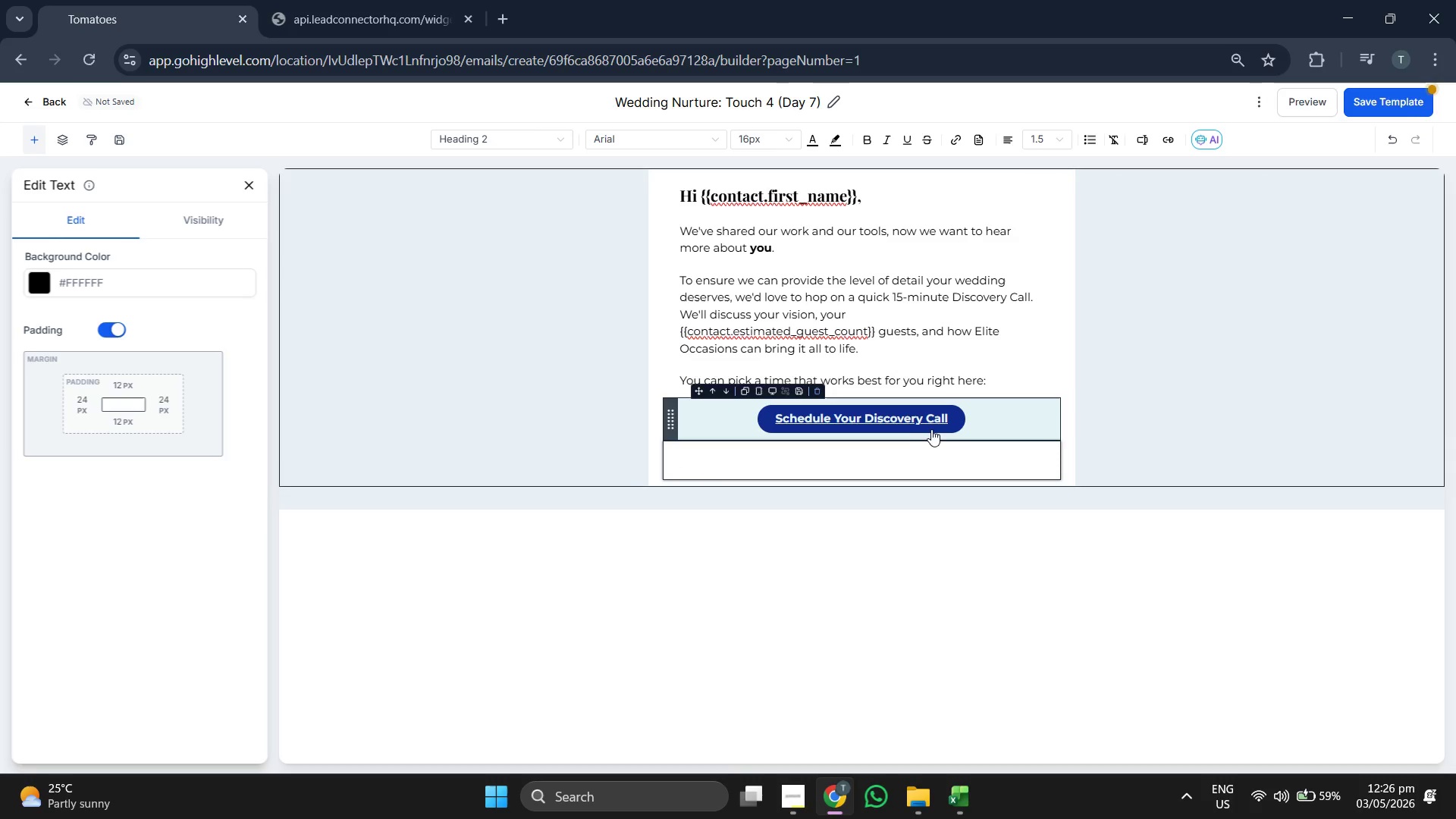 
key(CapsLock)
 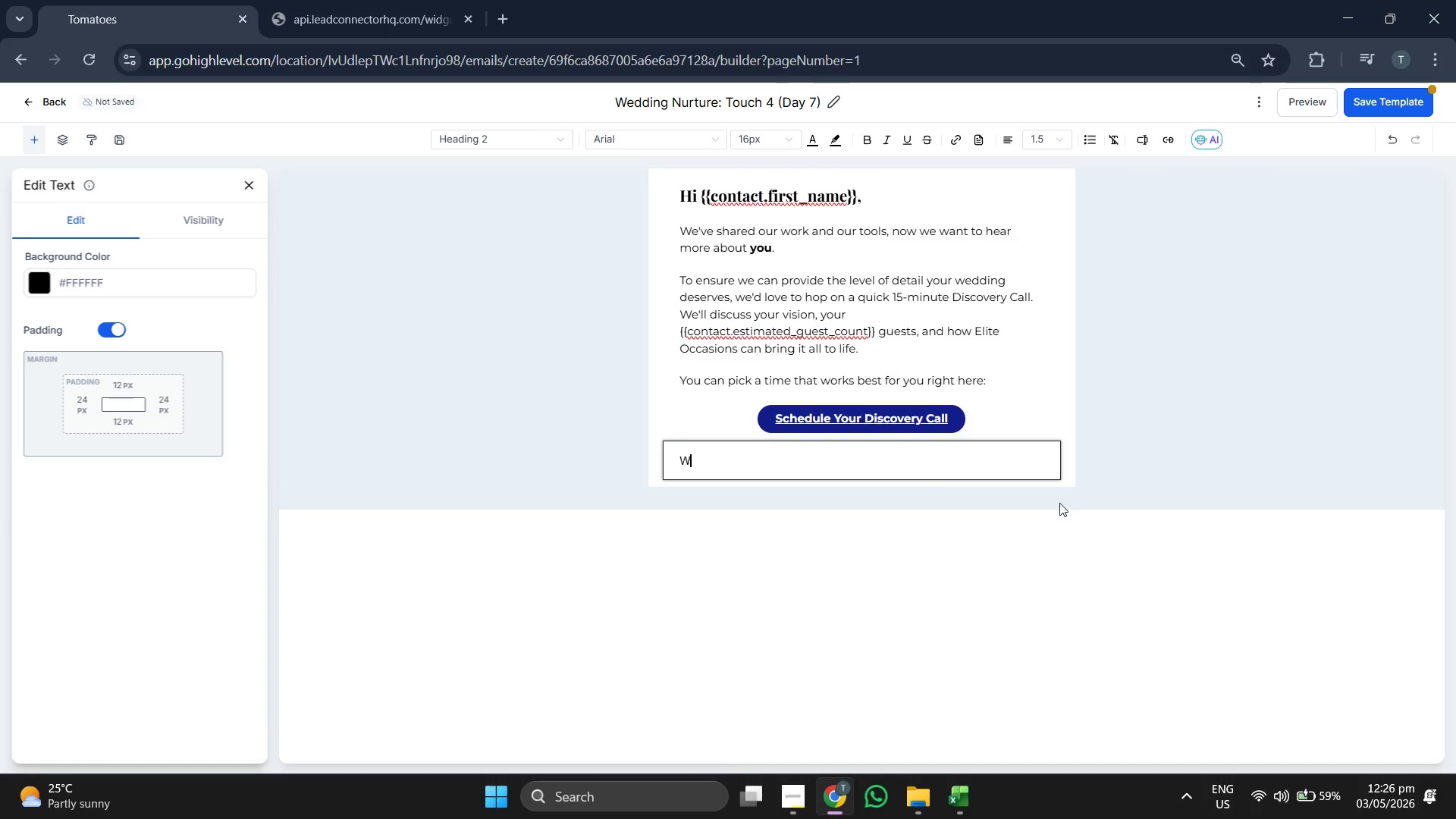 
key(W)
 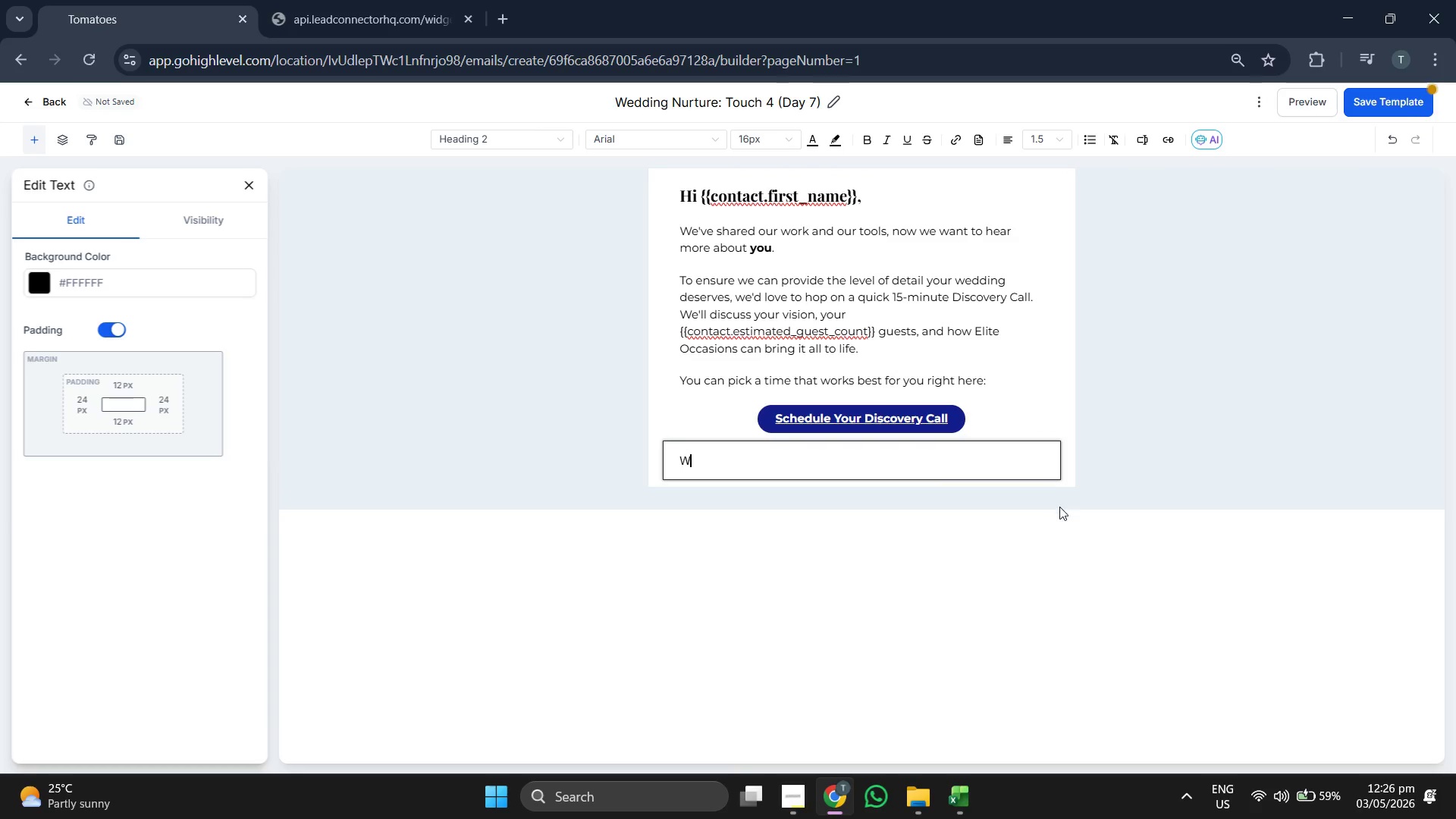 
key(CapsLock)
 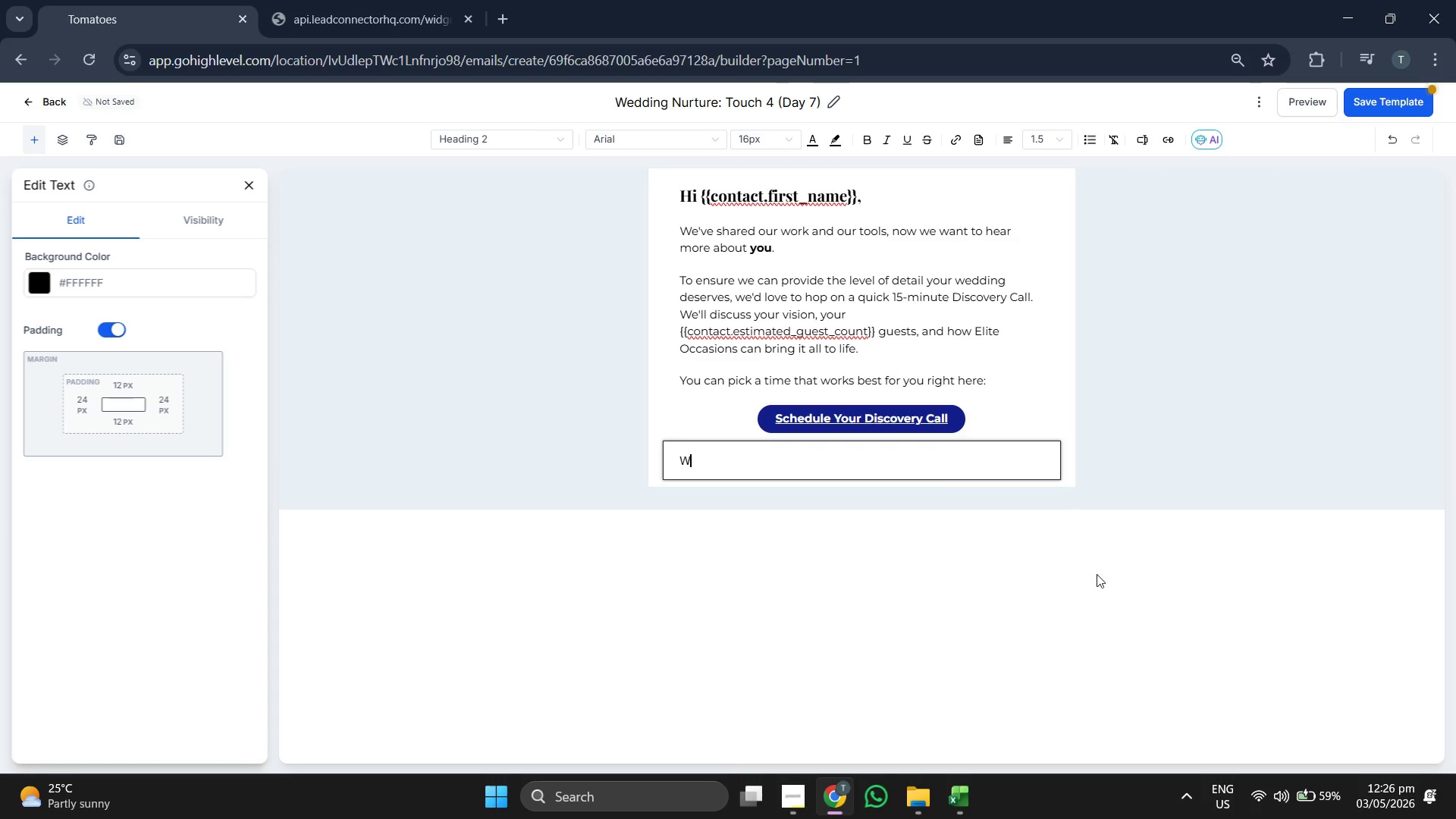 
key(E)
 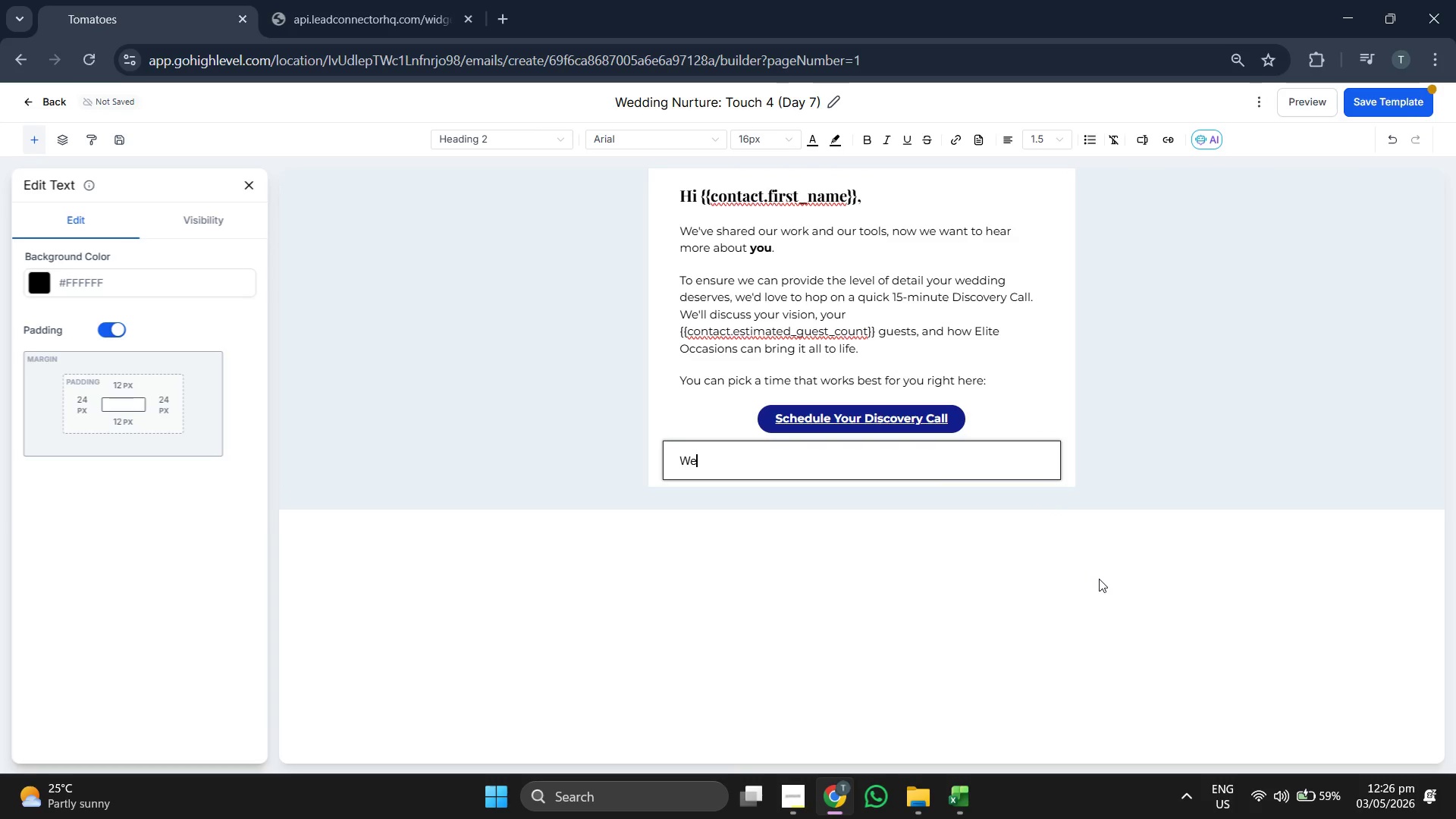 
key(Enter)
 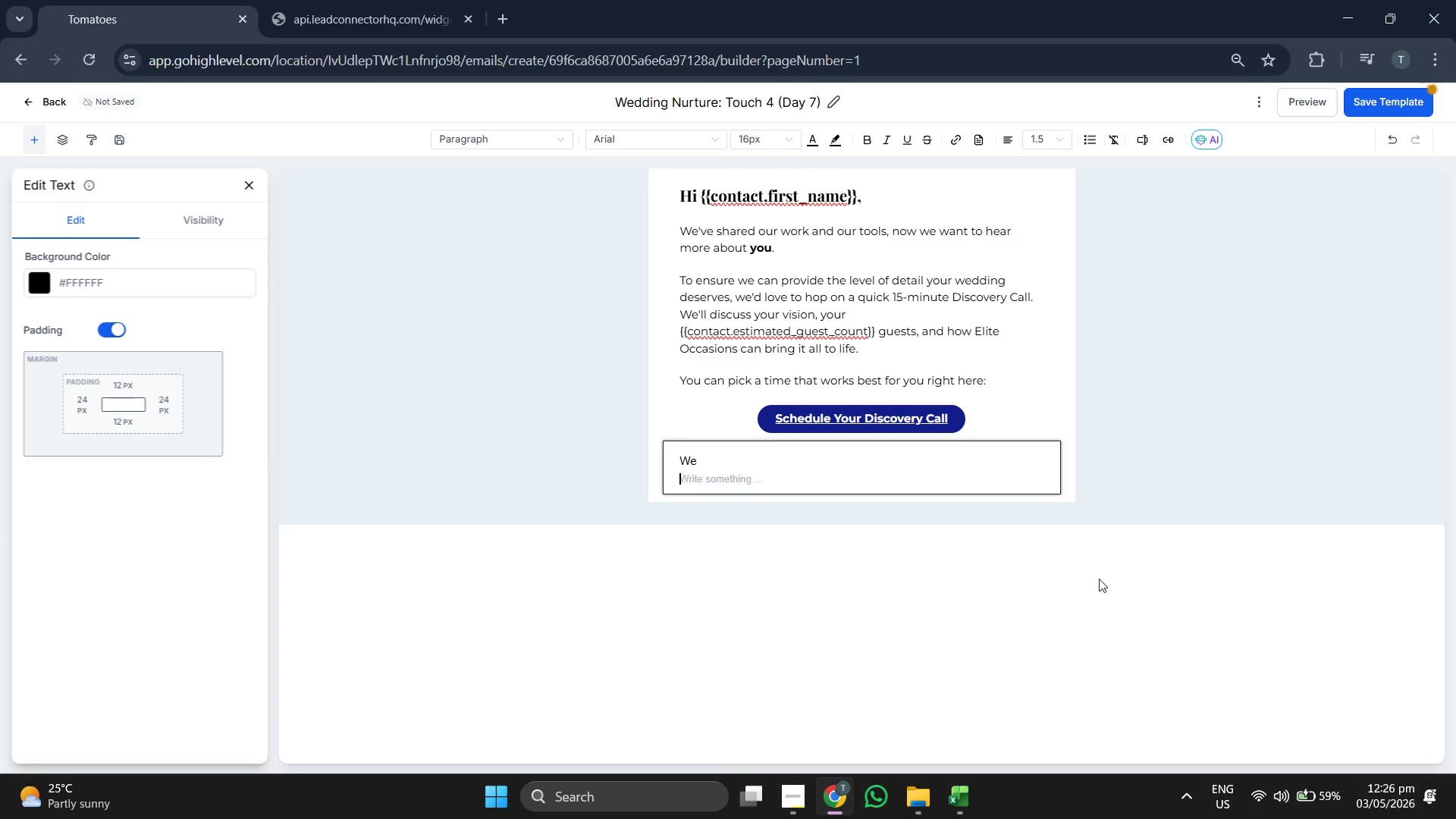 
type(lo)
key(Backspace)
key(Backspace)
key(Backspace)
type( look f)
 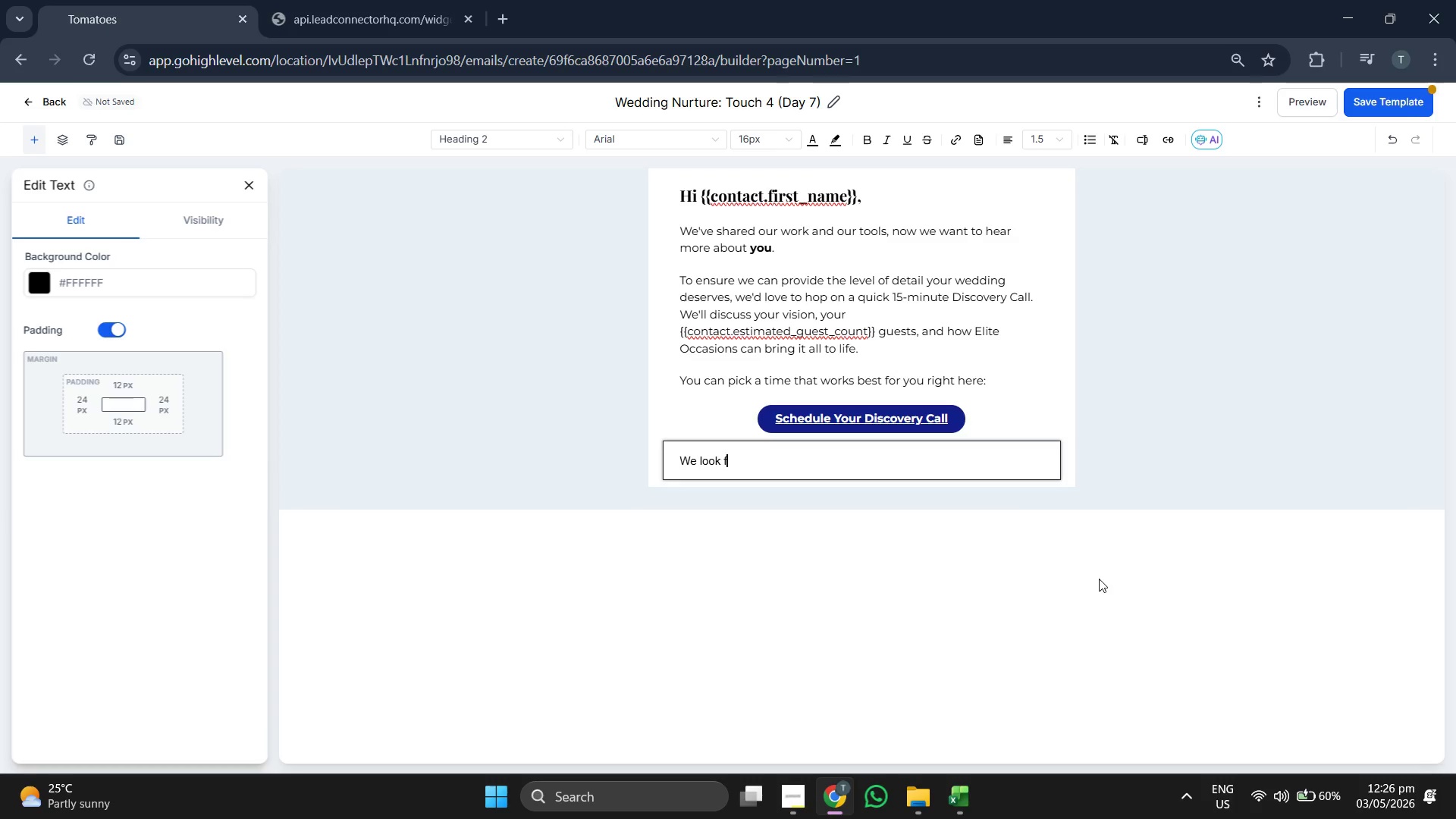 
type(orw)
 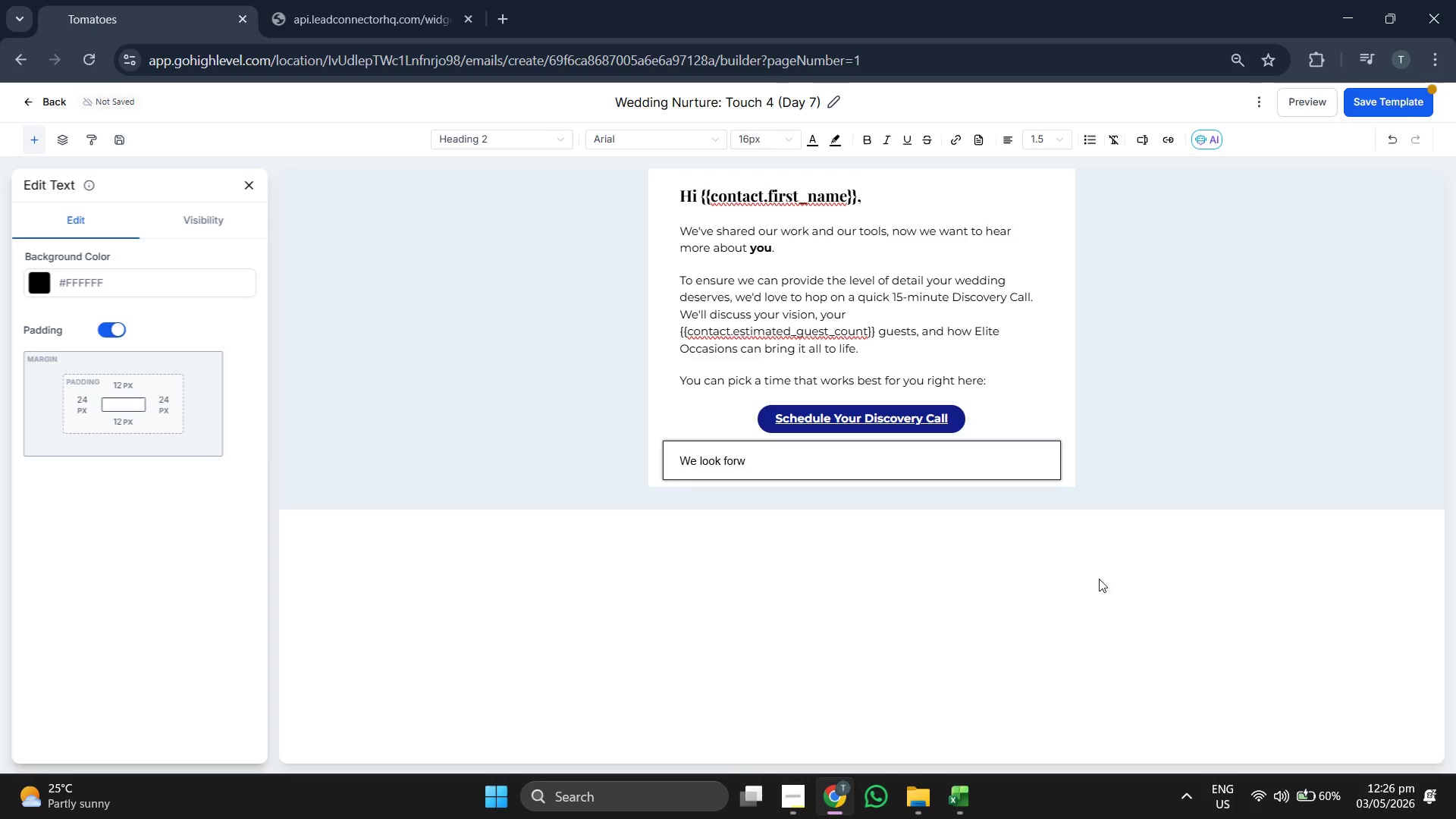 
key(A)
 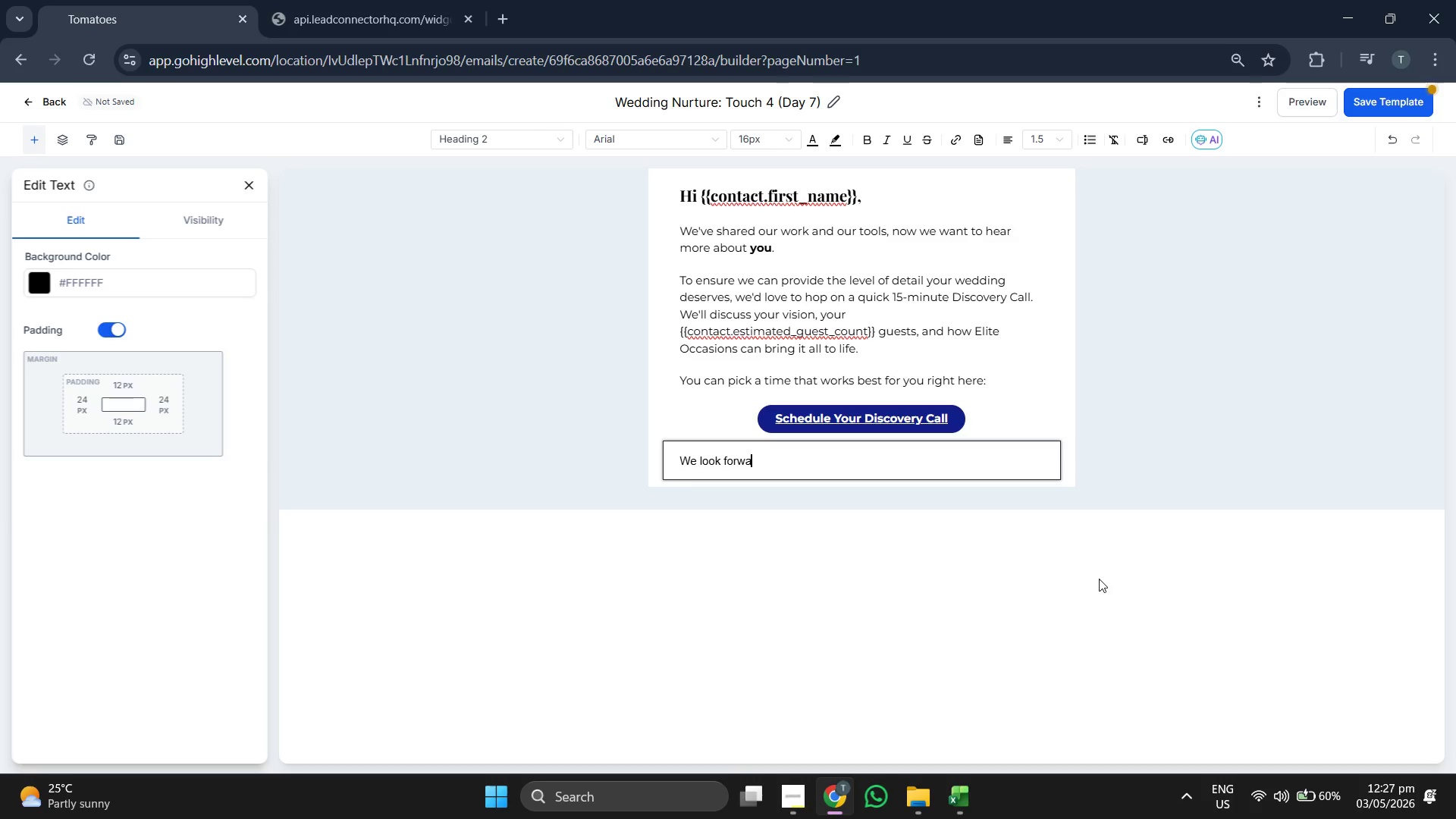 
type(rd )
 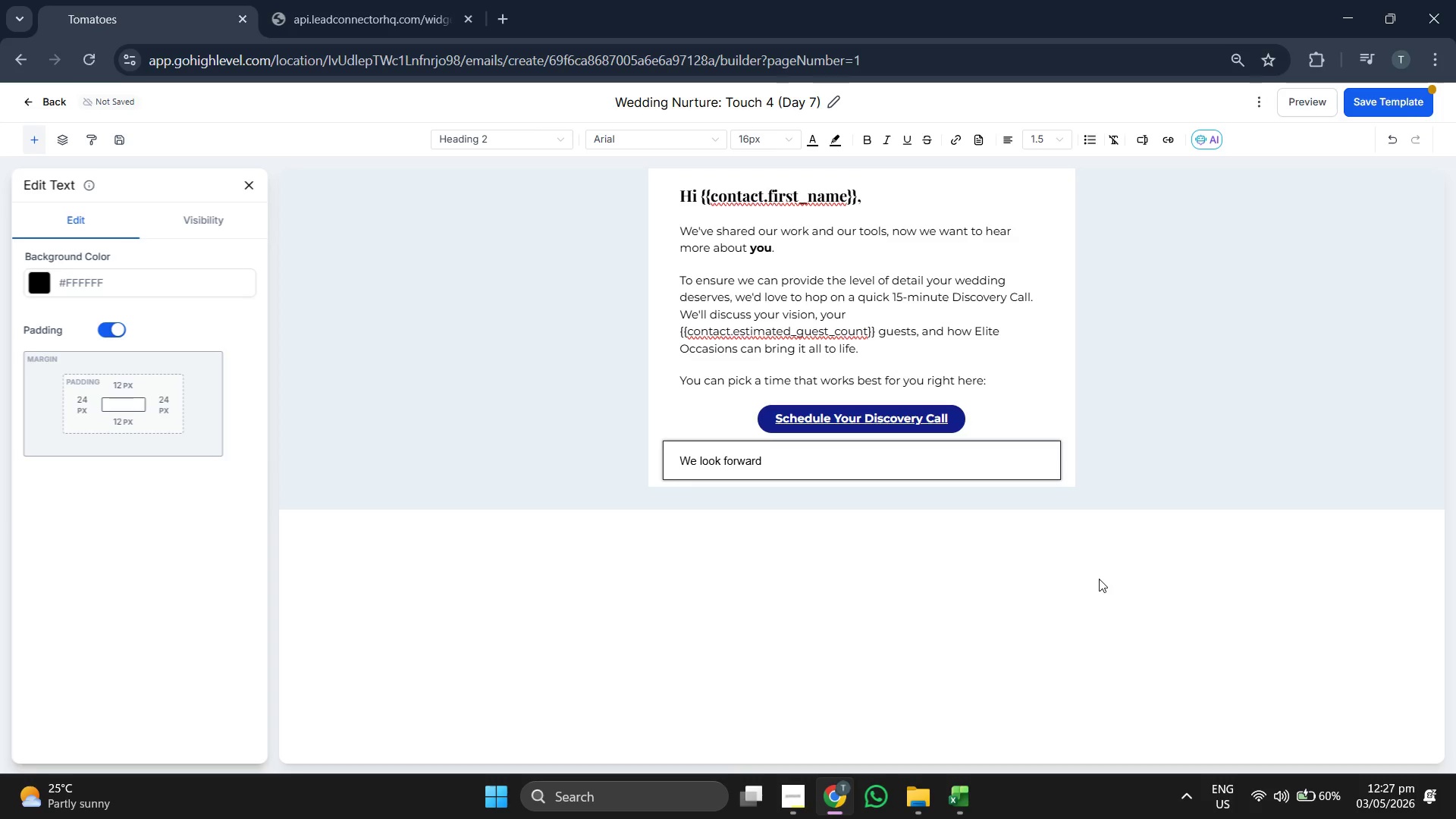 
key(T)
 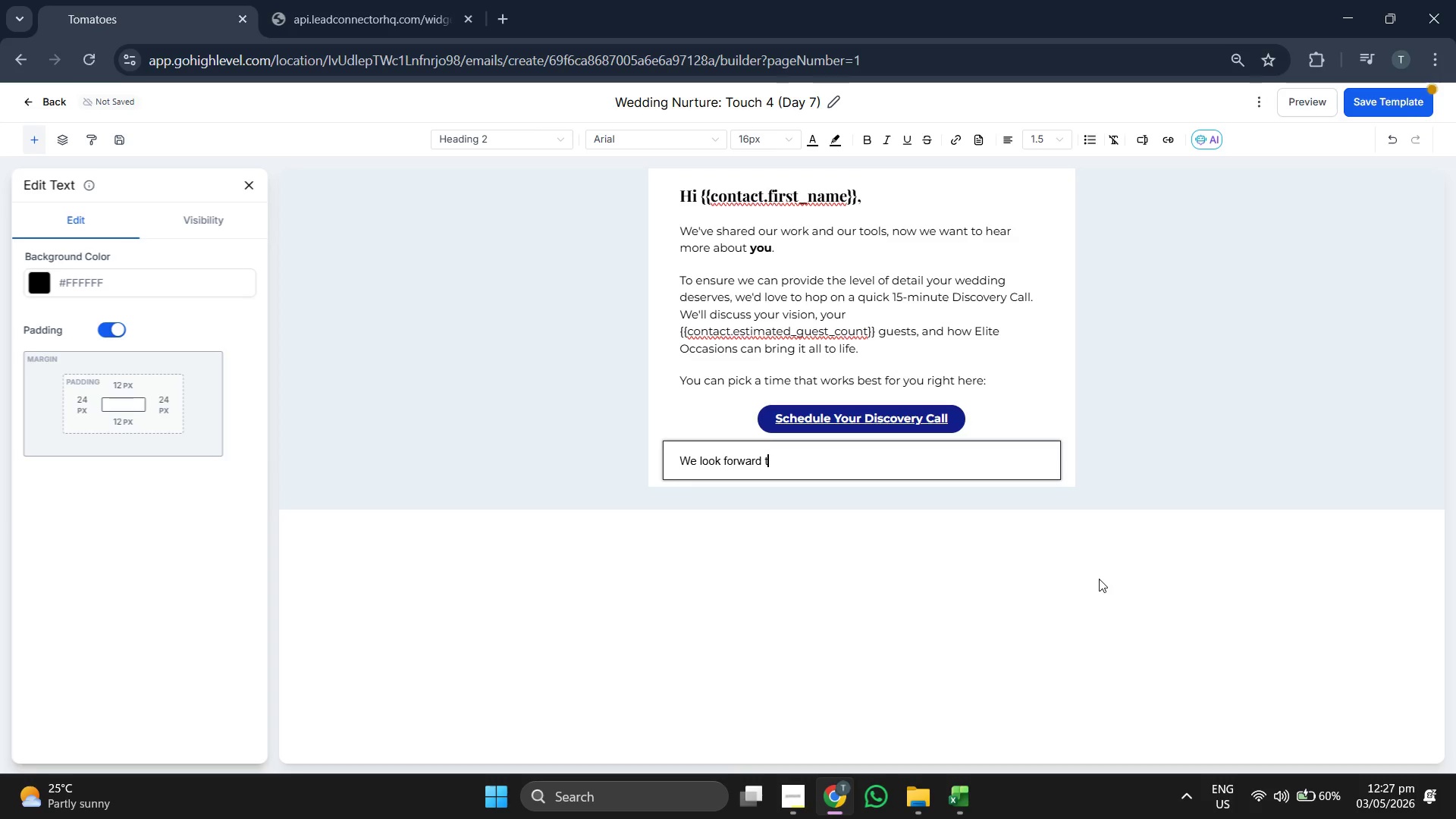 
type(o connec)
 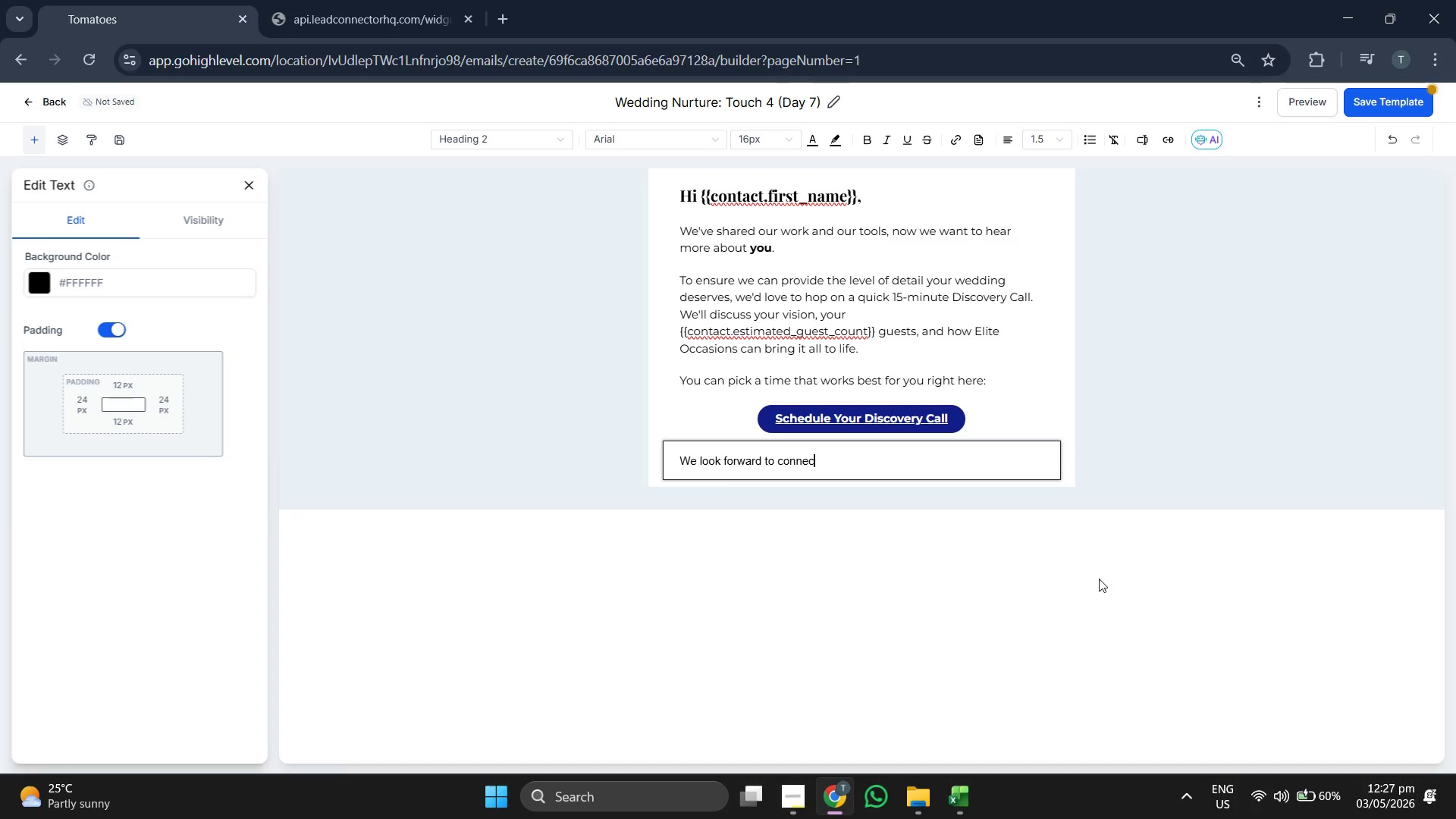 
key(T)
 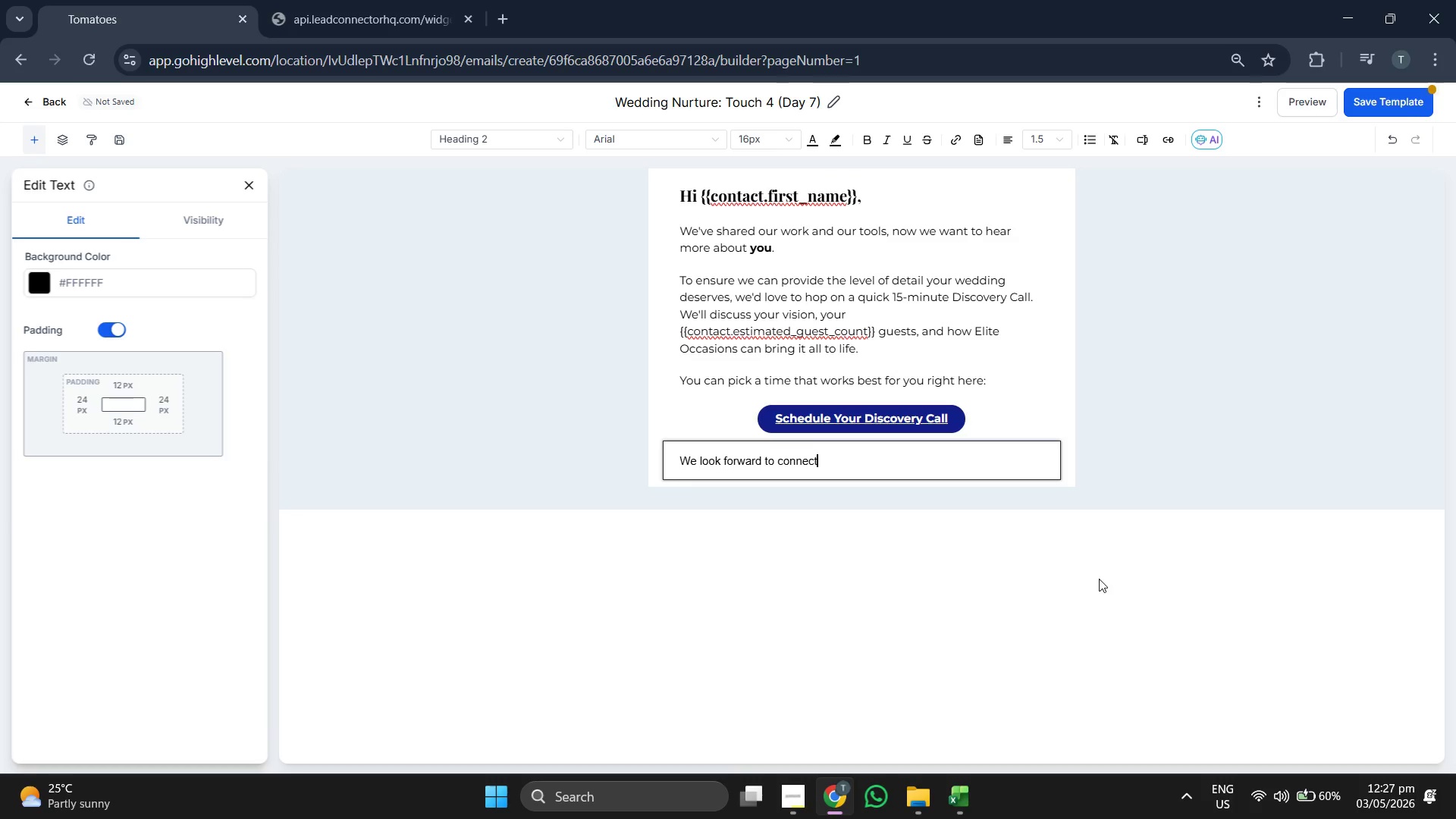 
type(ing!)
 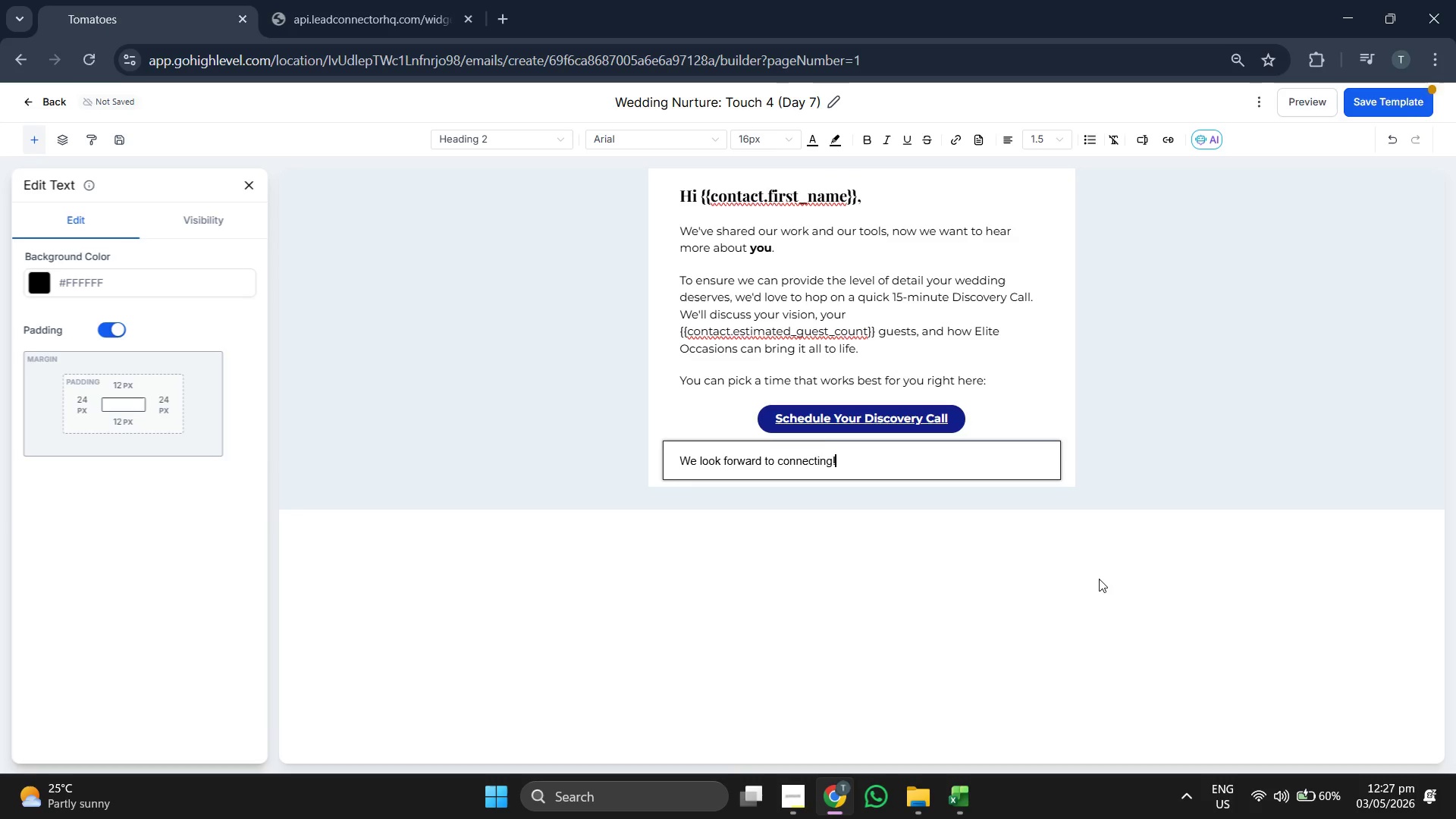 
key(Enter)
 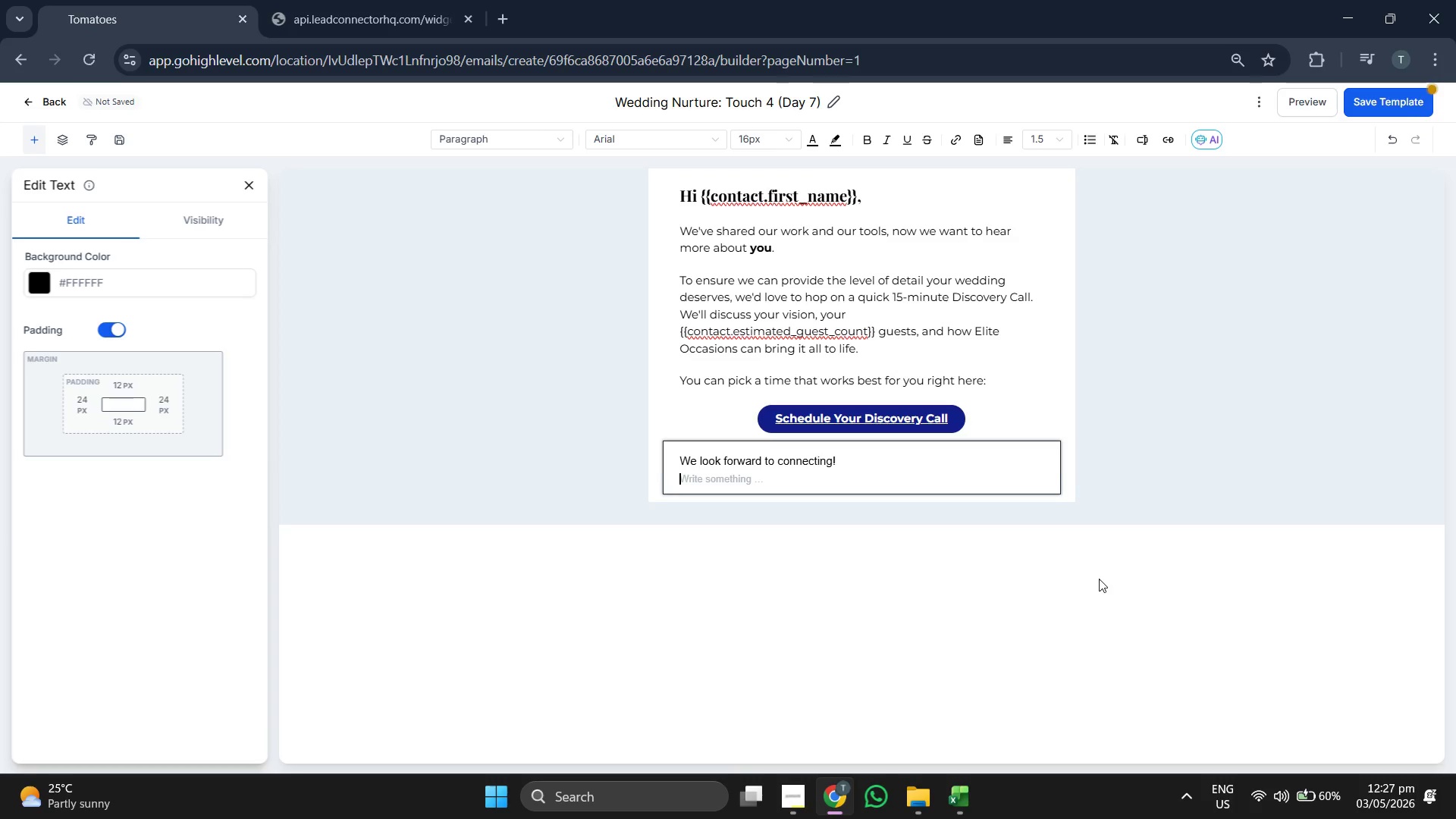 
key(Enter)
 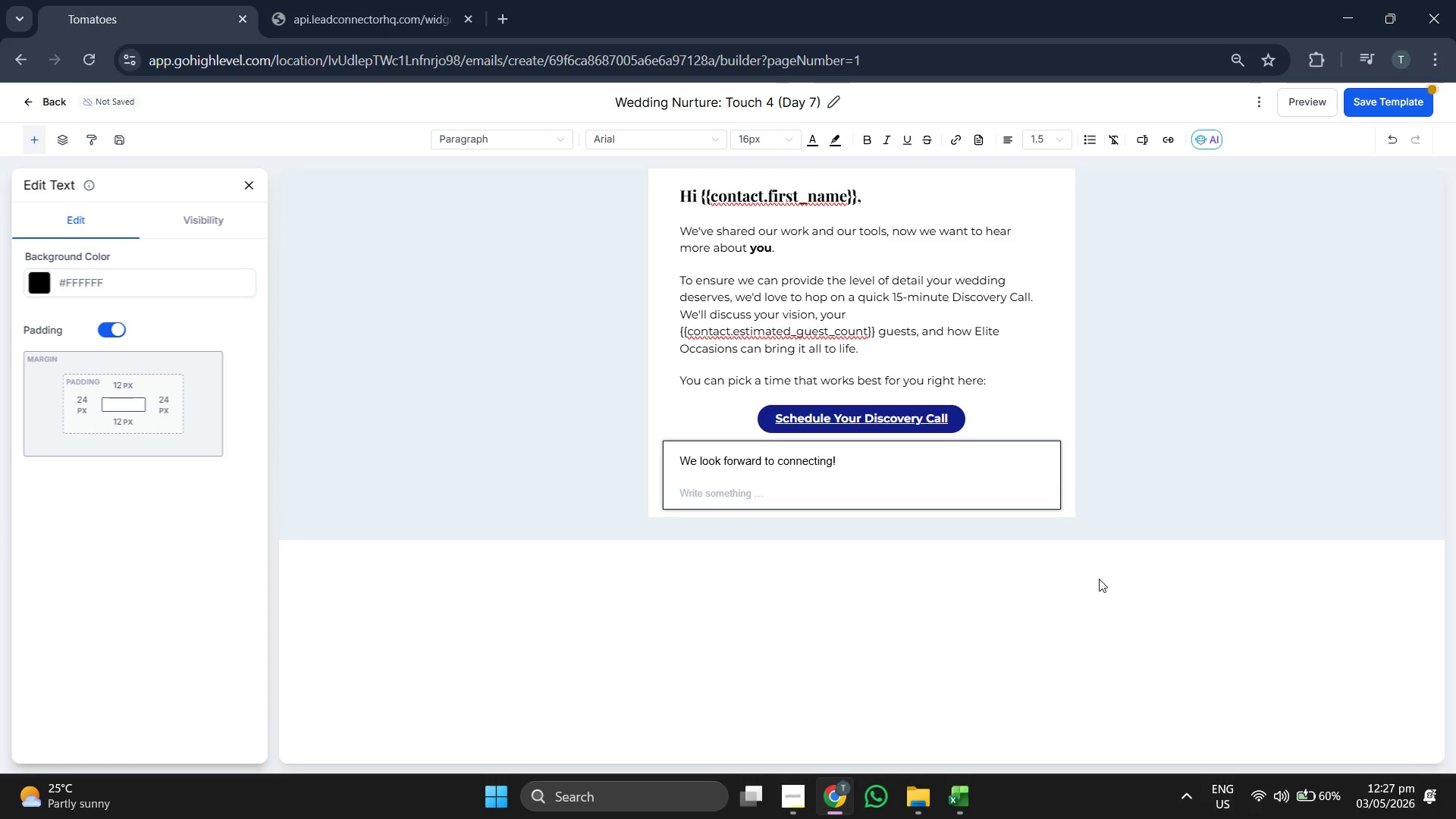 
key(CapsLock)
 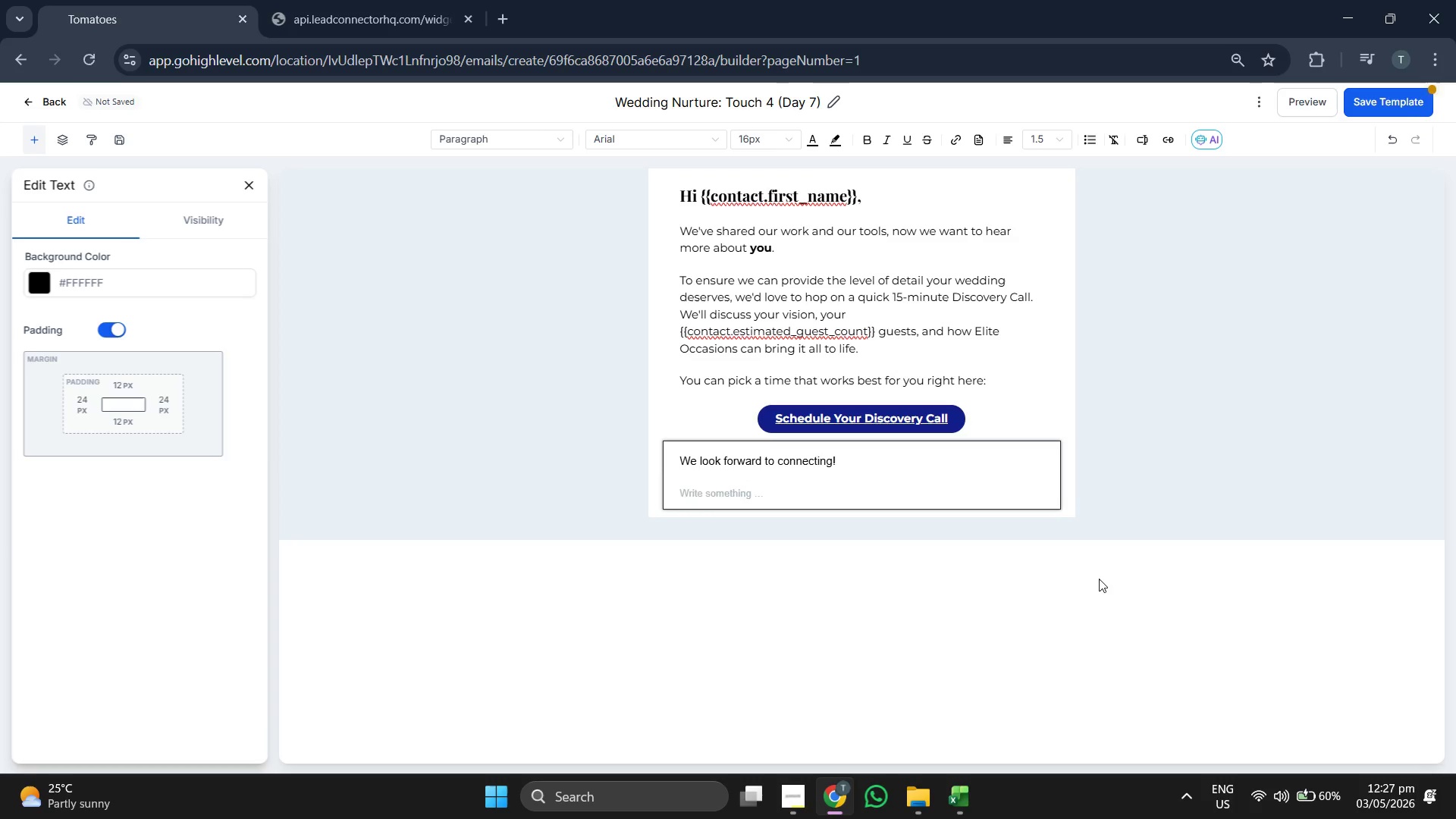 
key(W)
 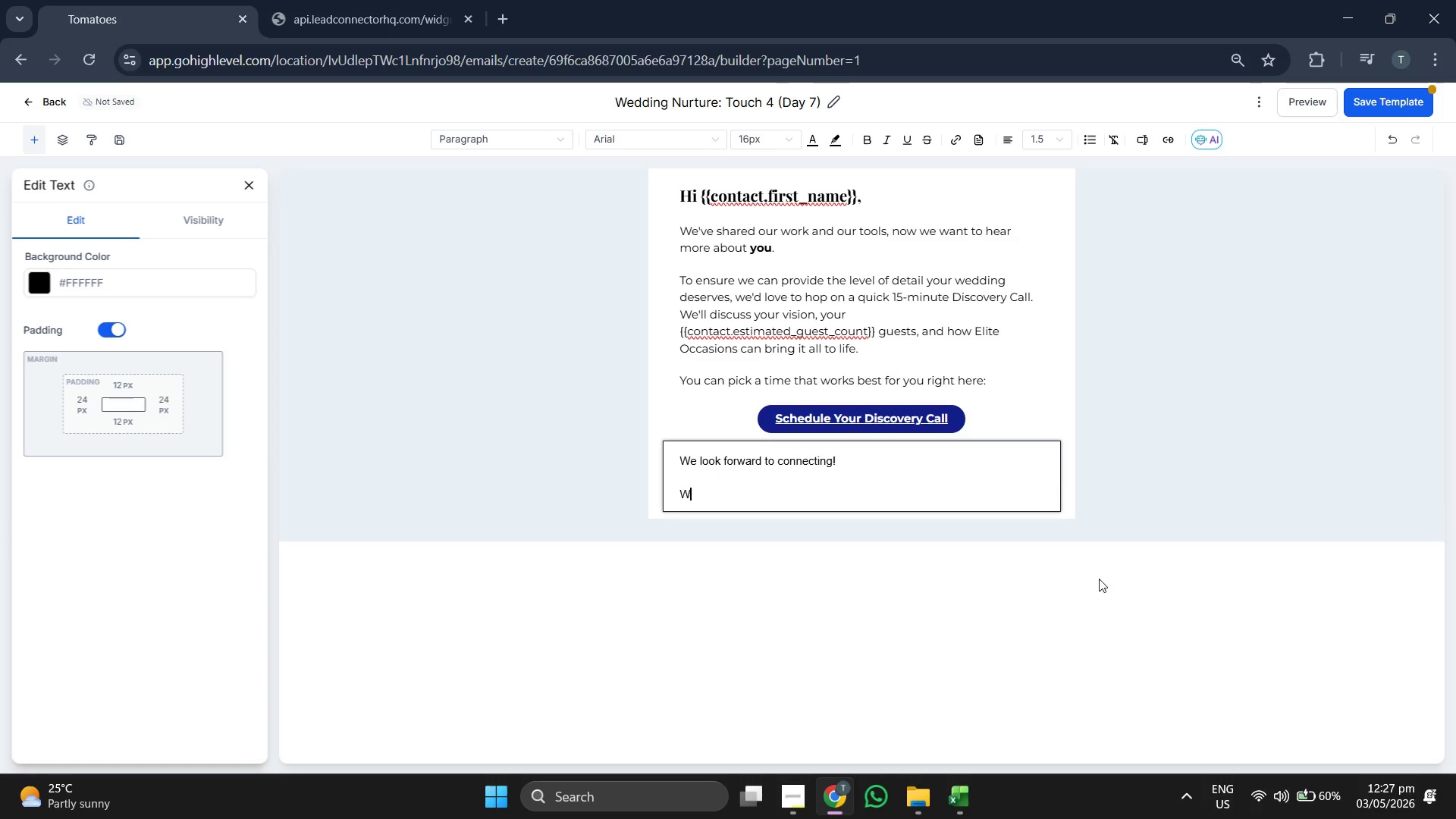 
key(CapsLock)
 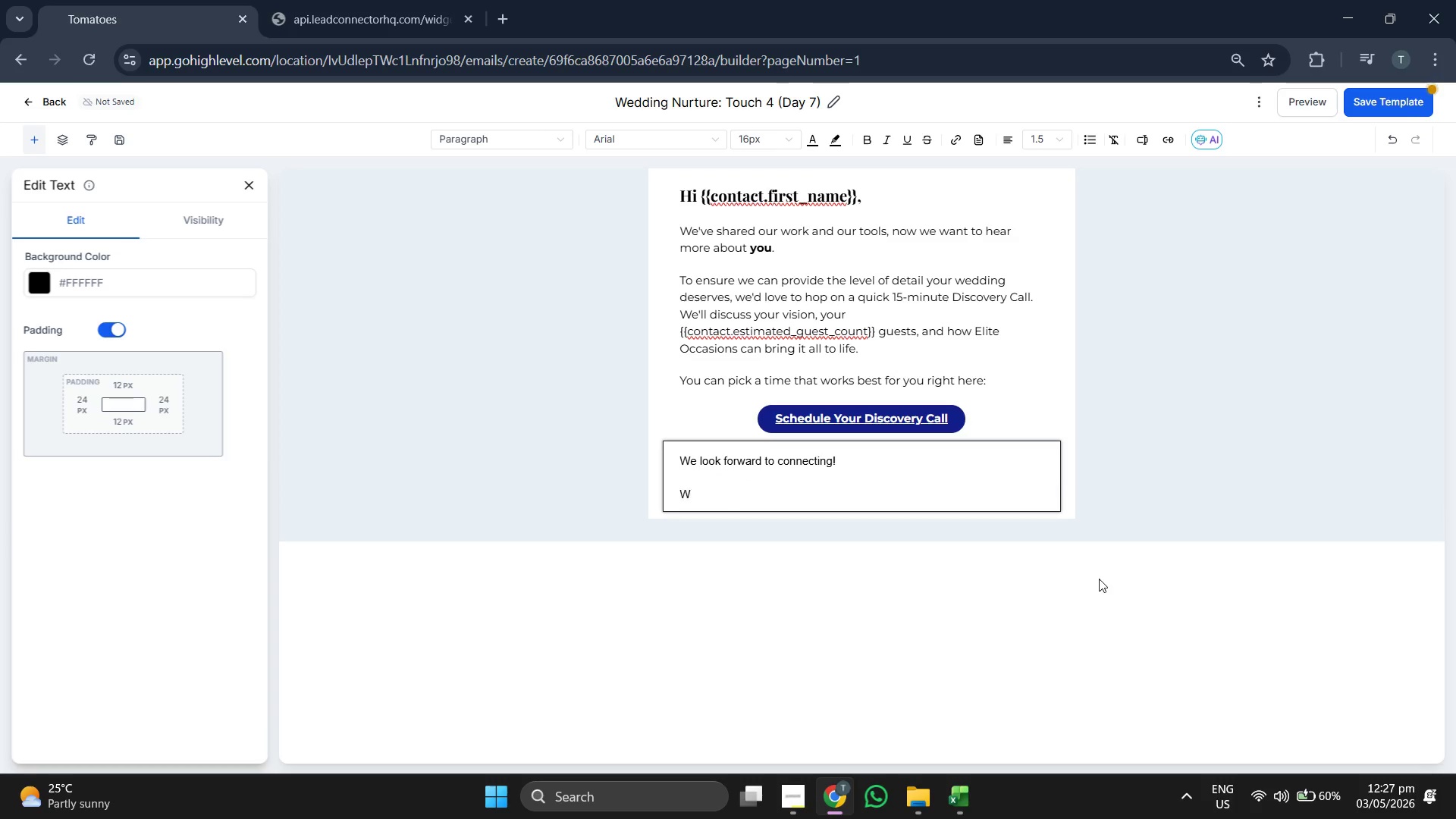 
key(A)
 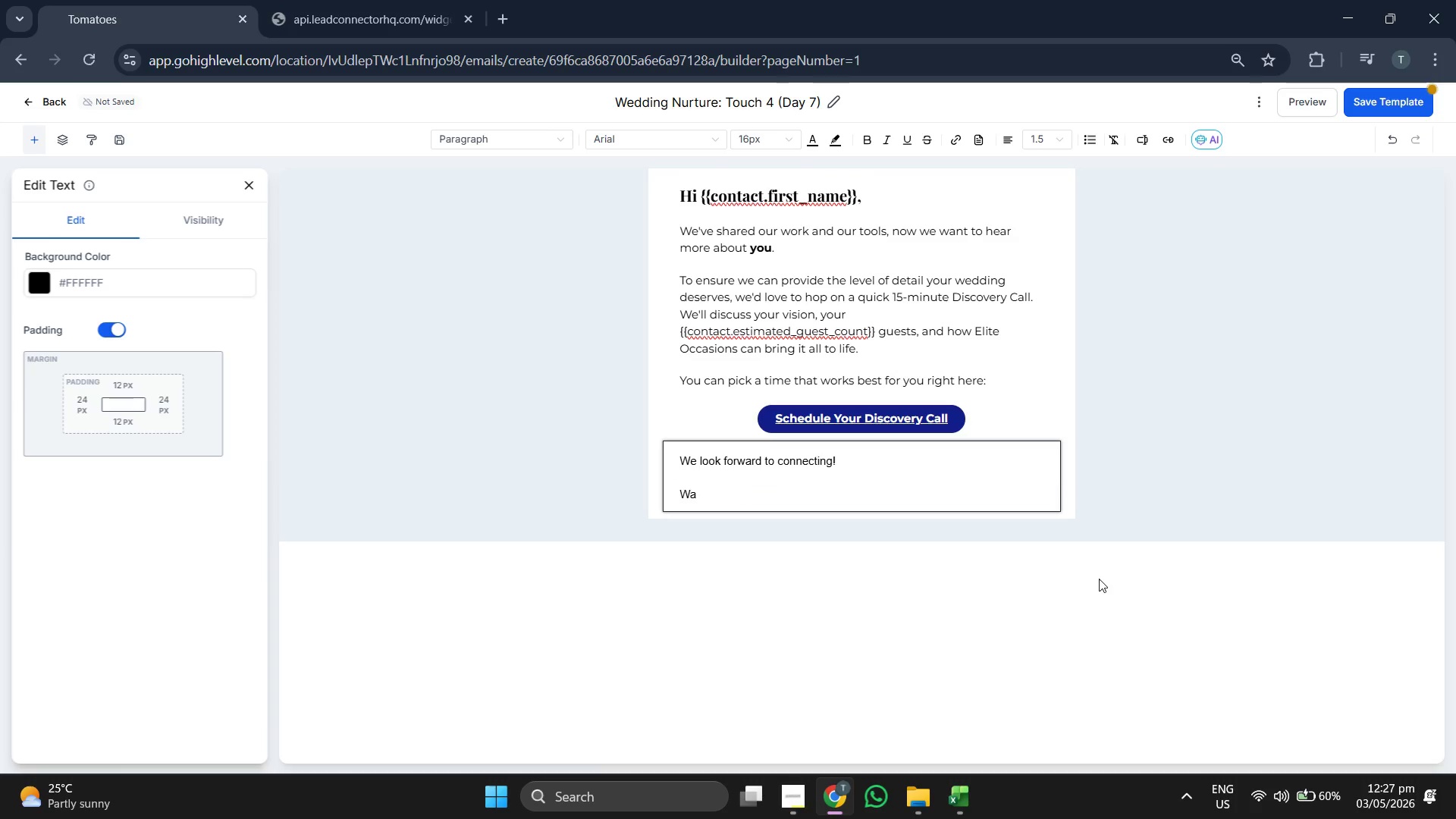 
type(rmly)
 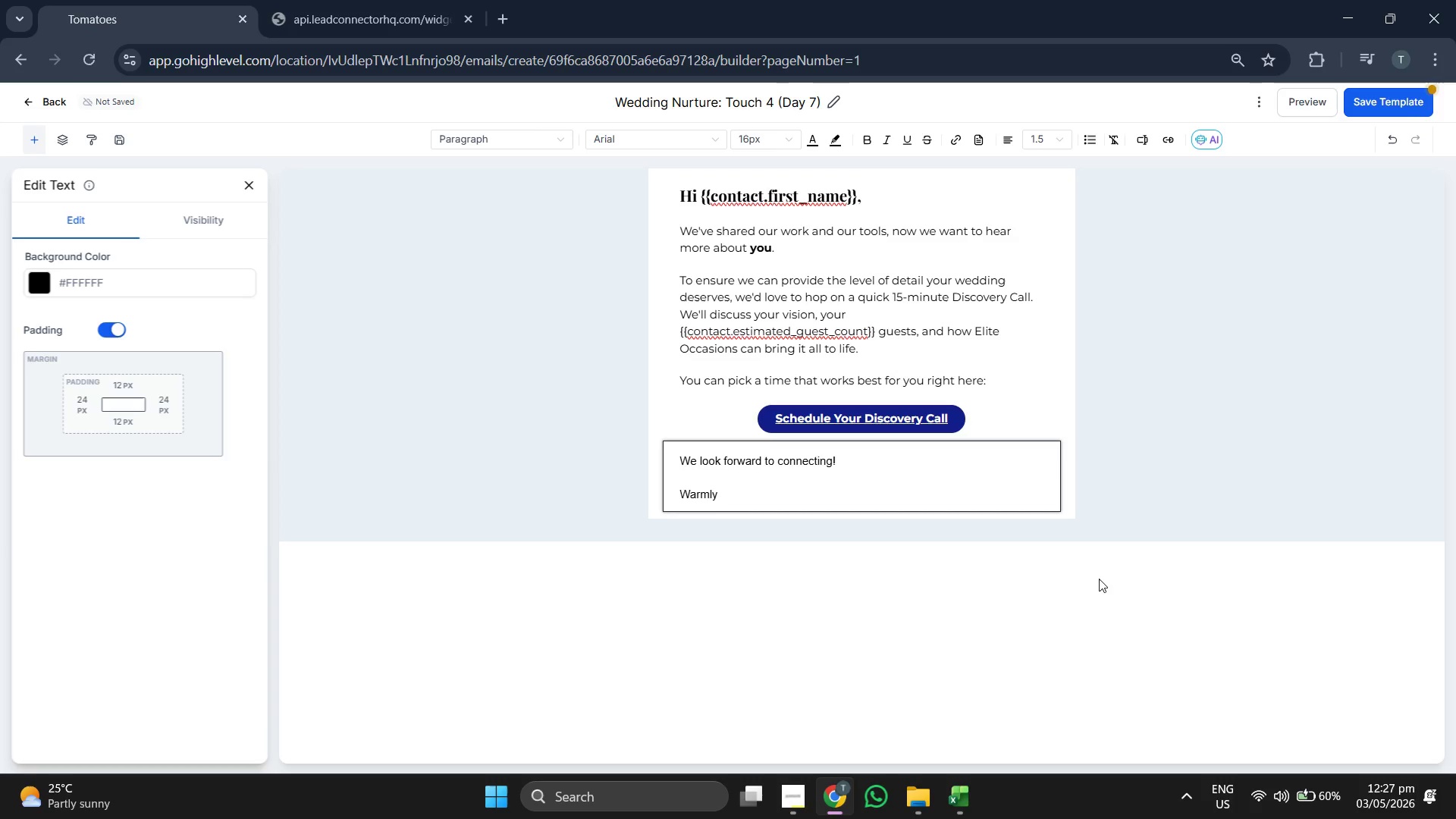 
key(Comma)
 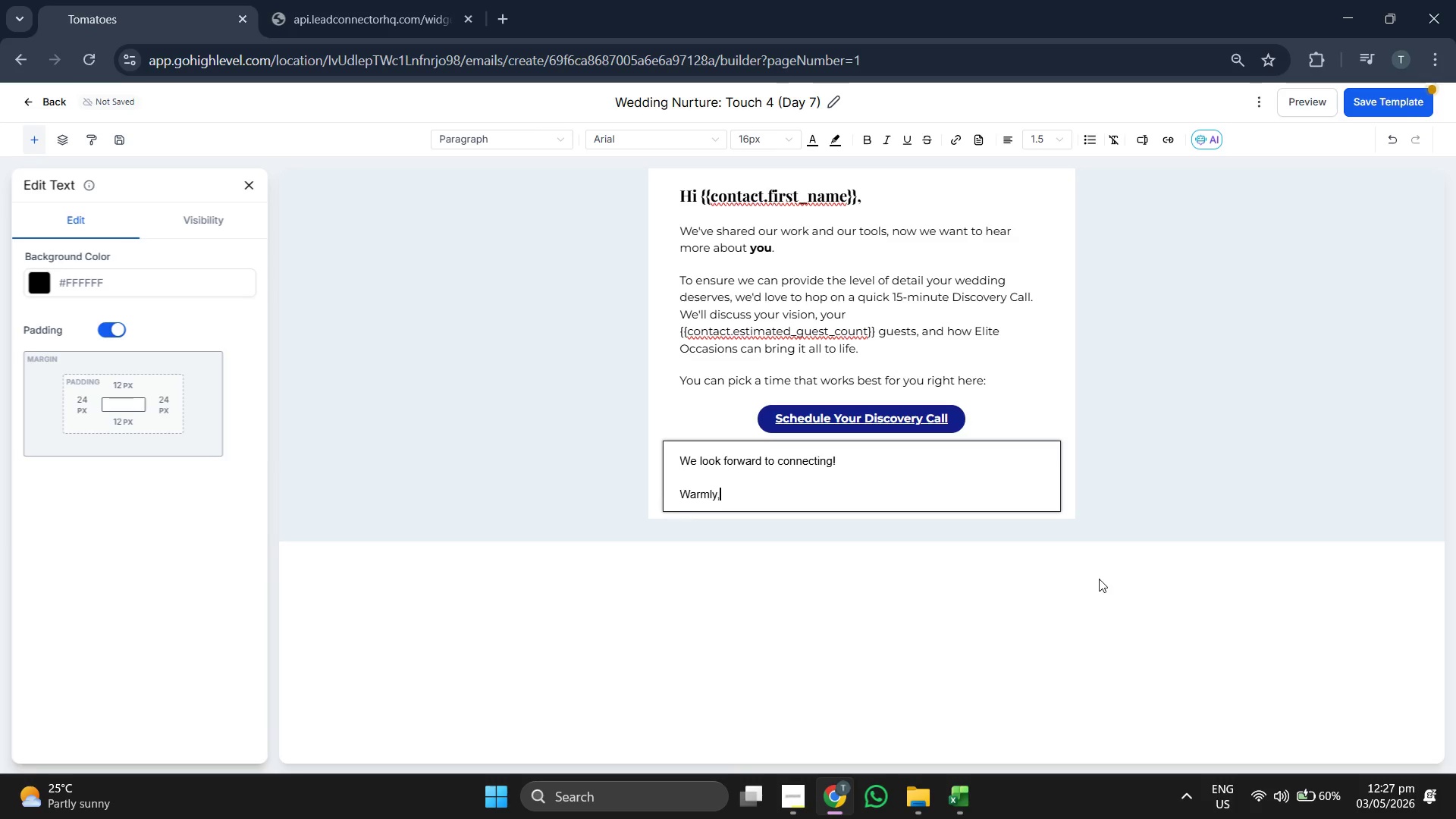 
key(Enter)
 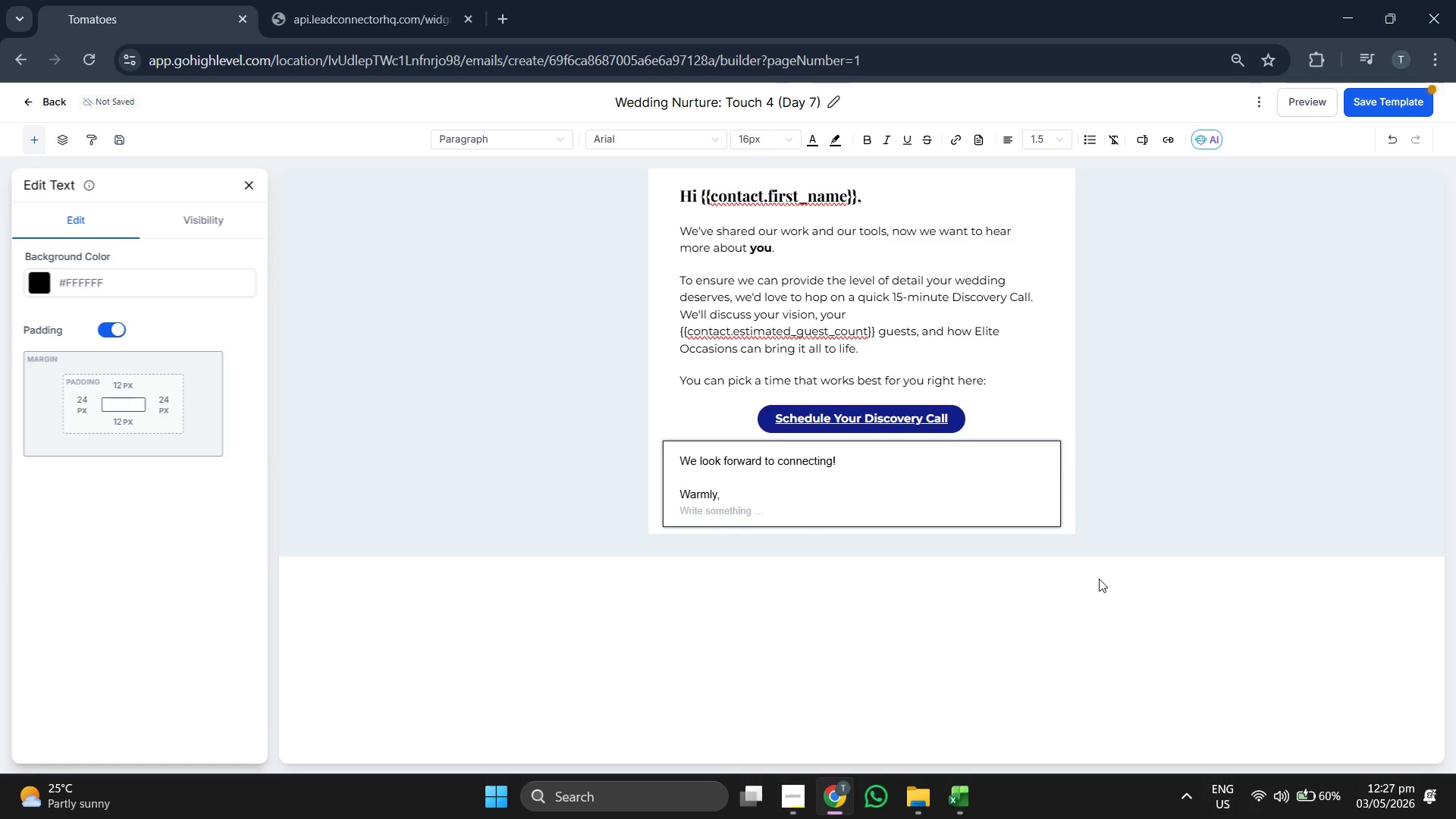 
type(The Elite Occ)
 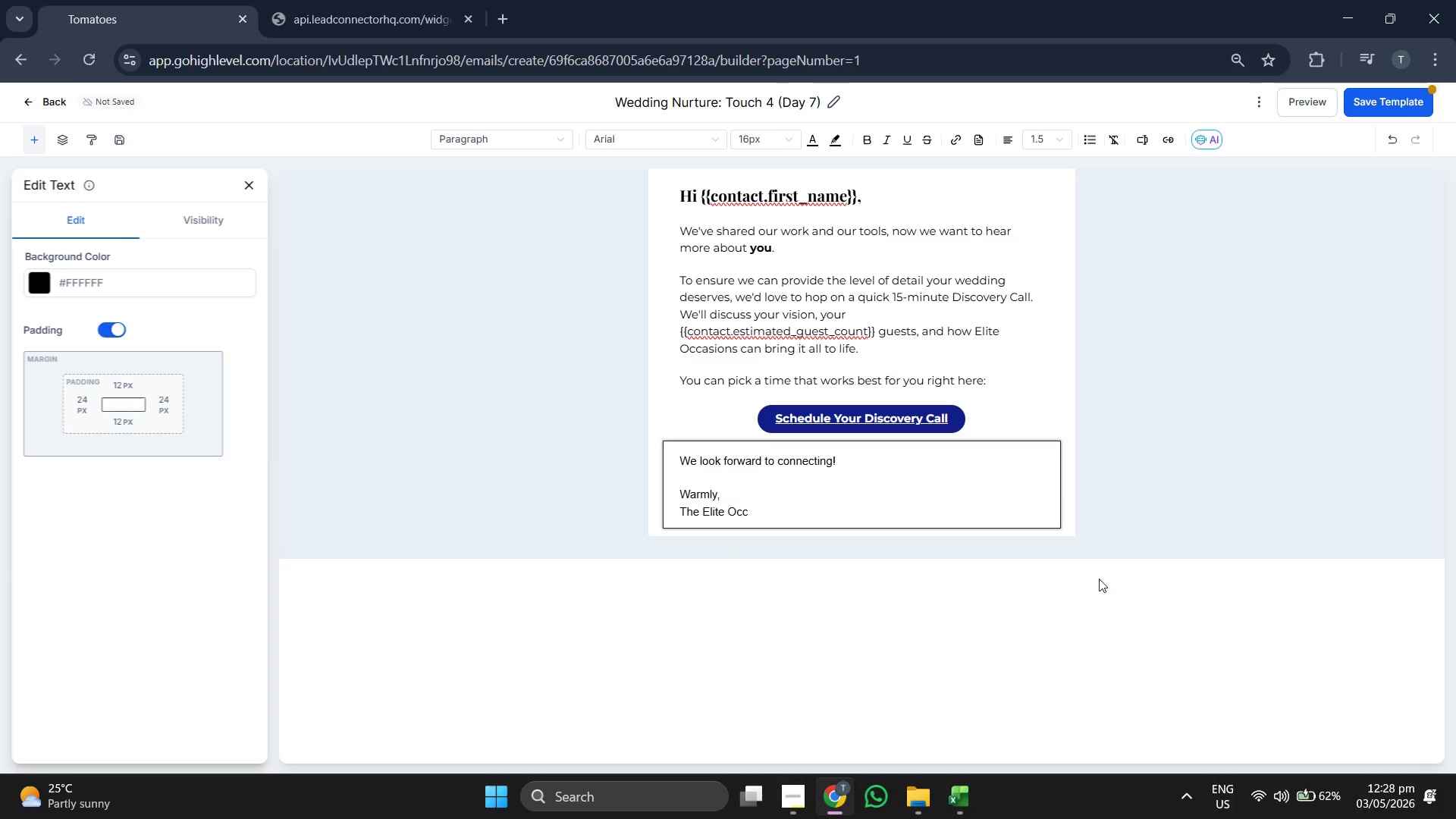 
wait(5.59)
 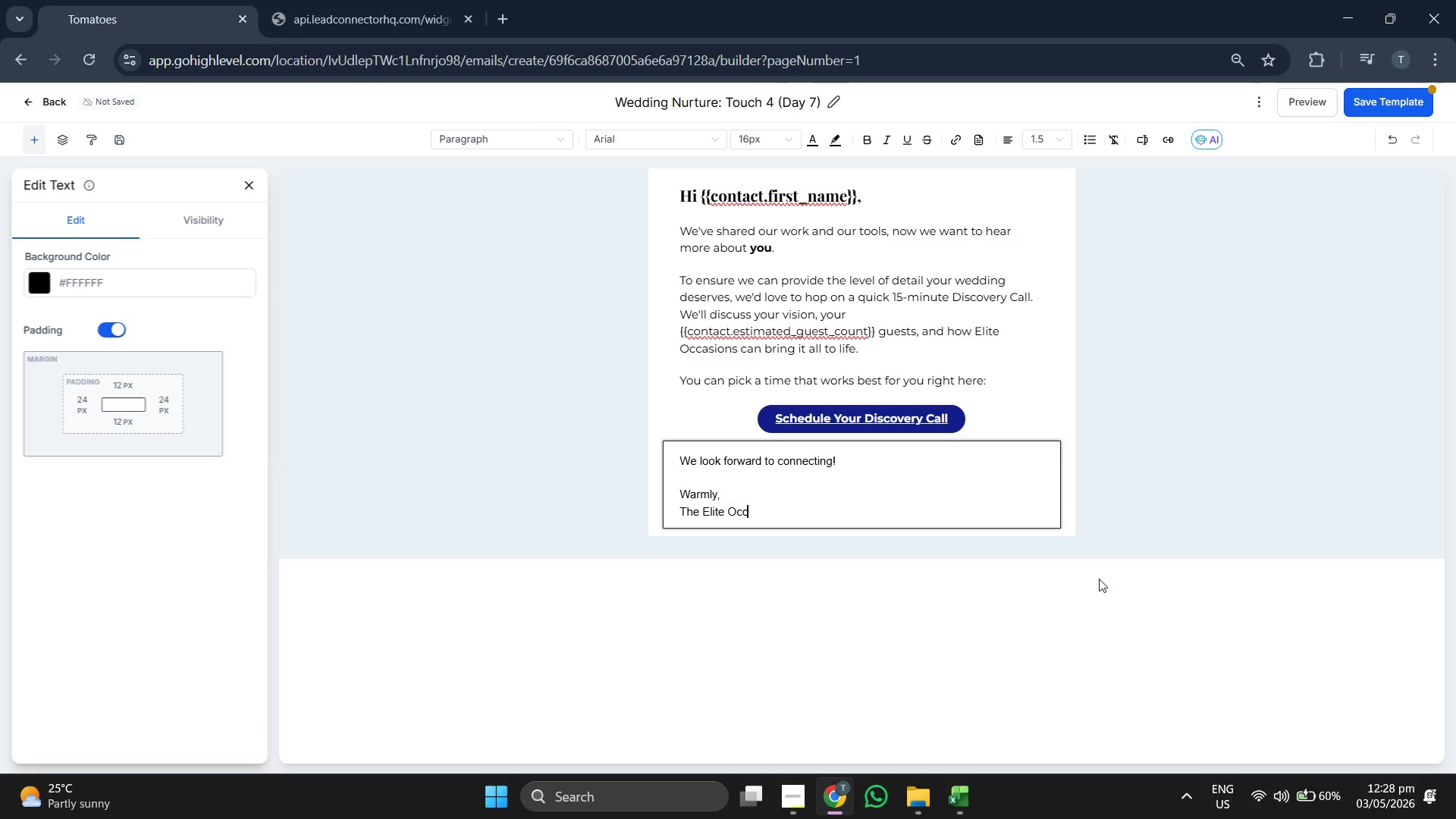 
type(asions Team)
 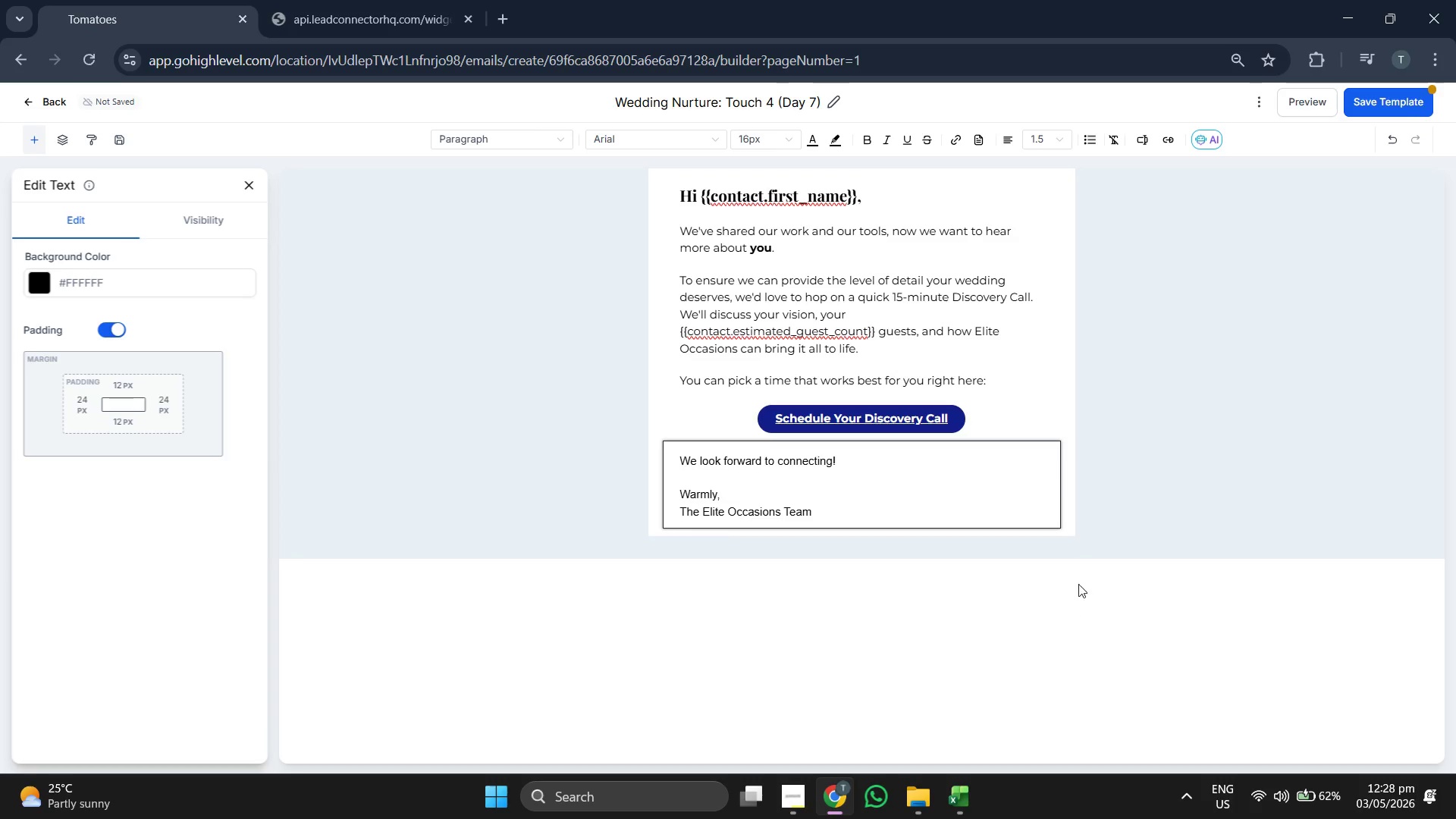 
left_click([1409, 111])
 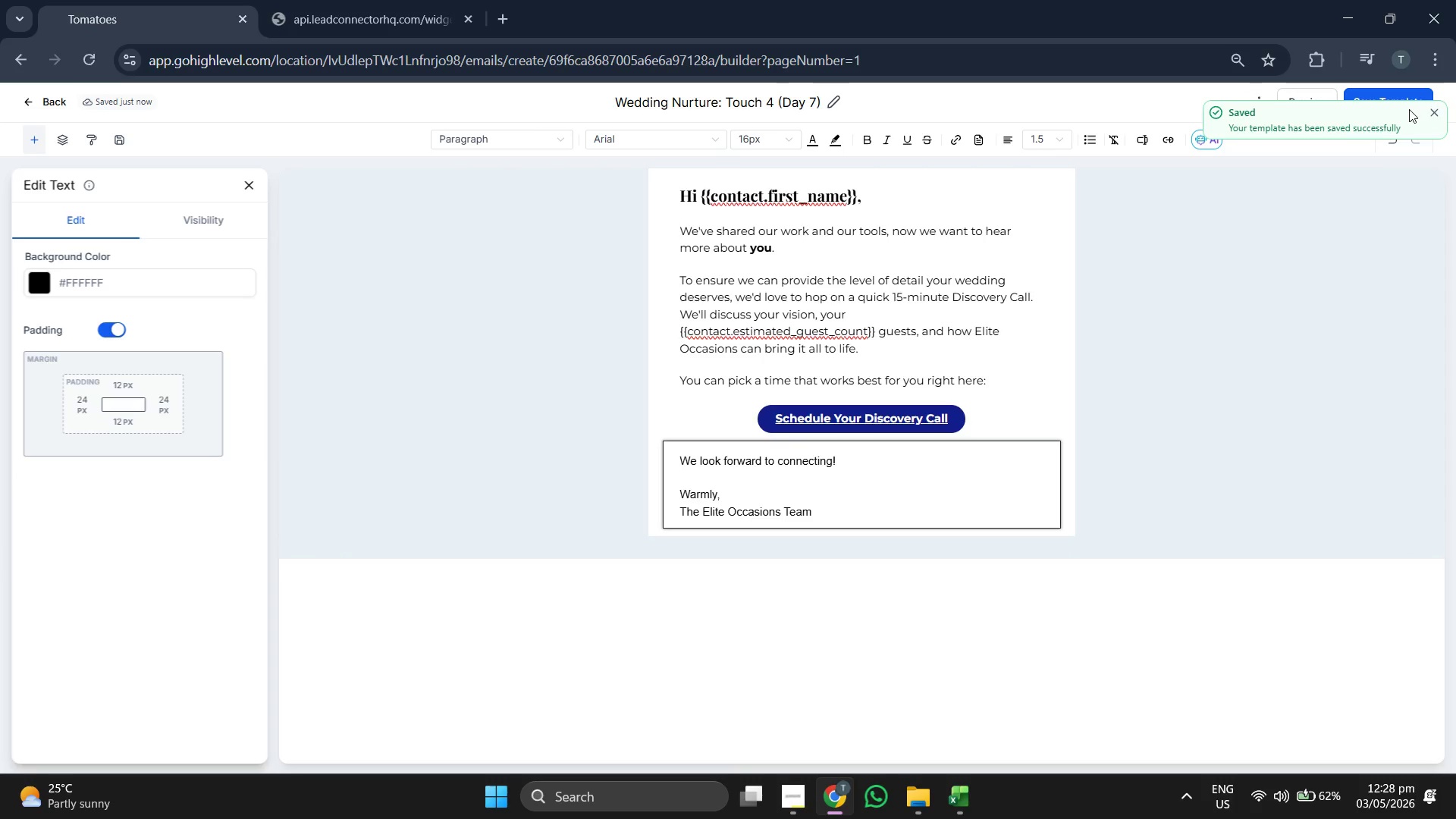 
left_click([1437, 109])
 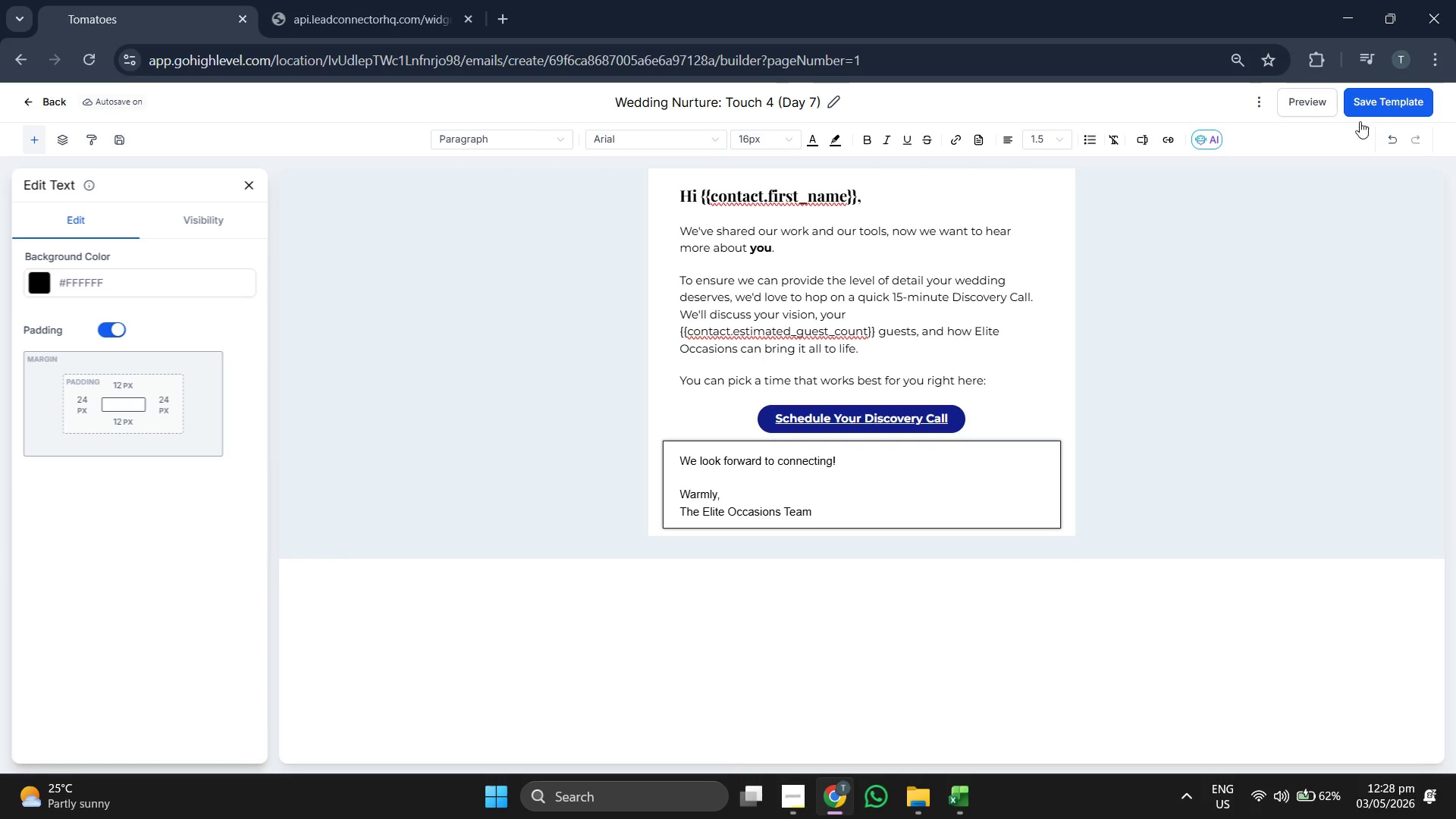 
left_click([1318, 99])
 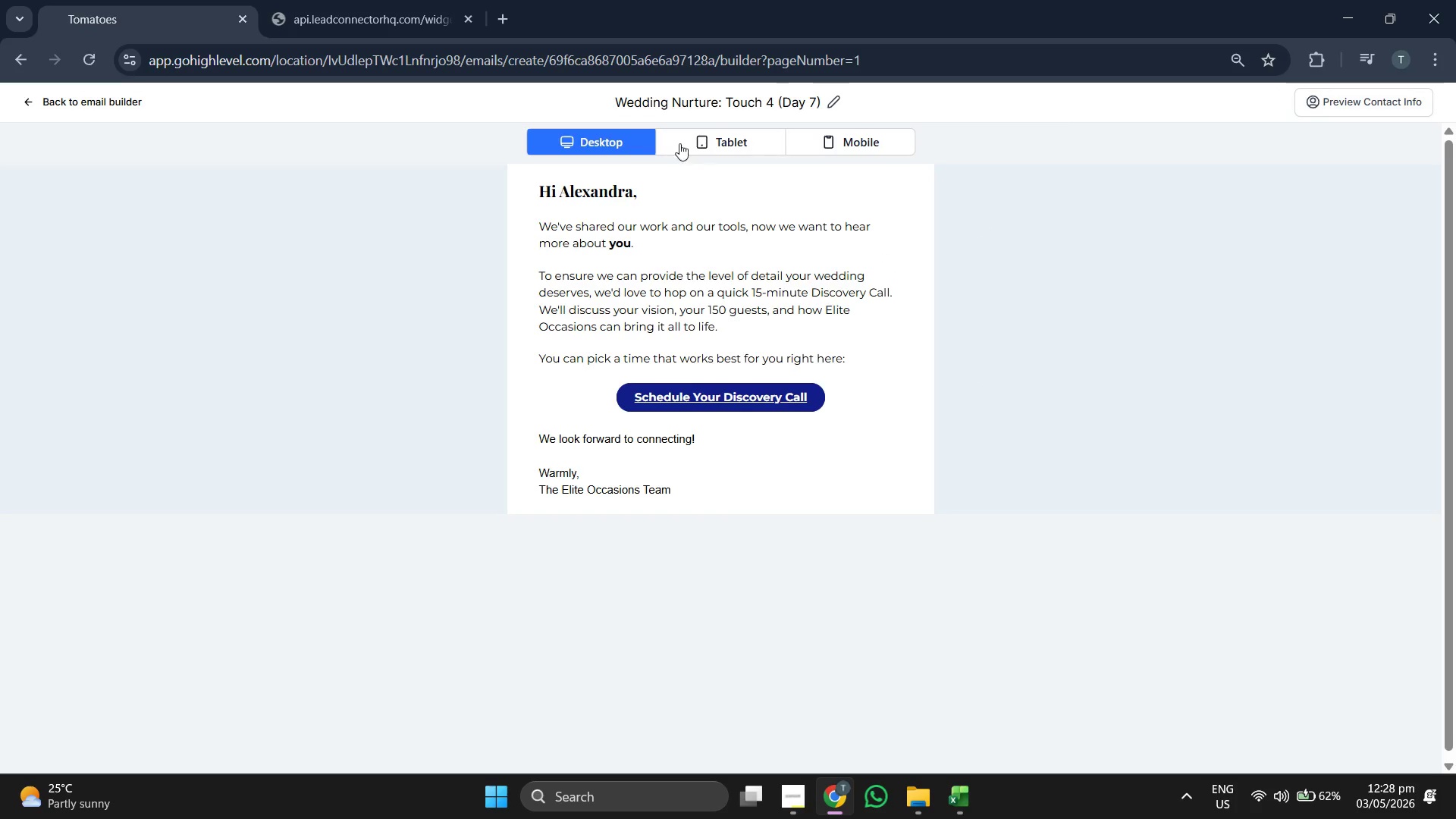 
wait(5.66)
 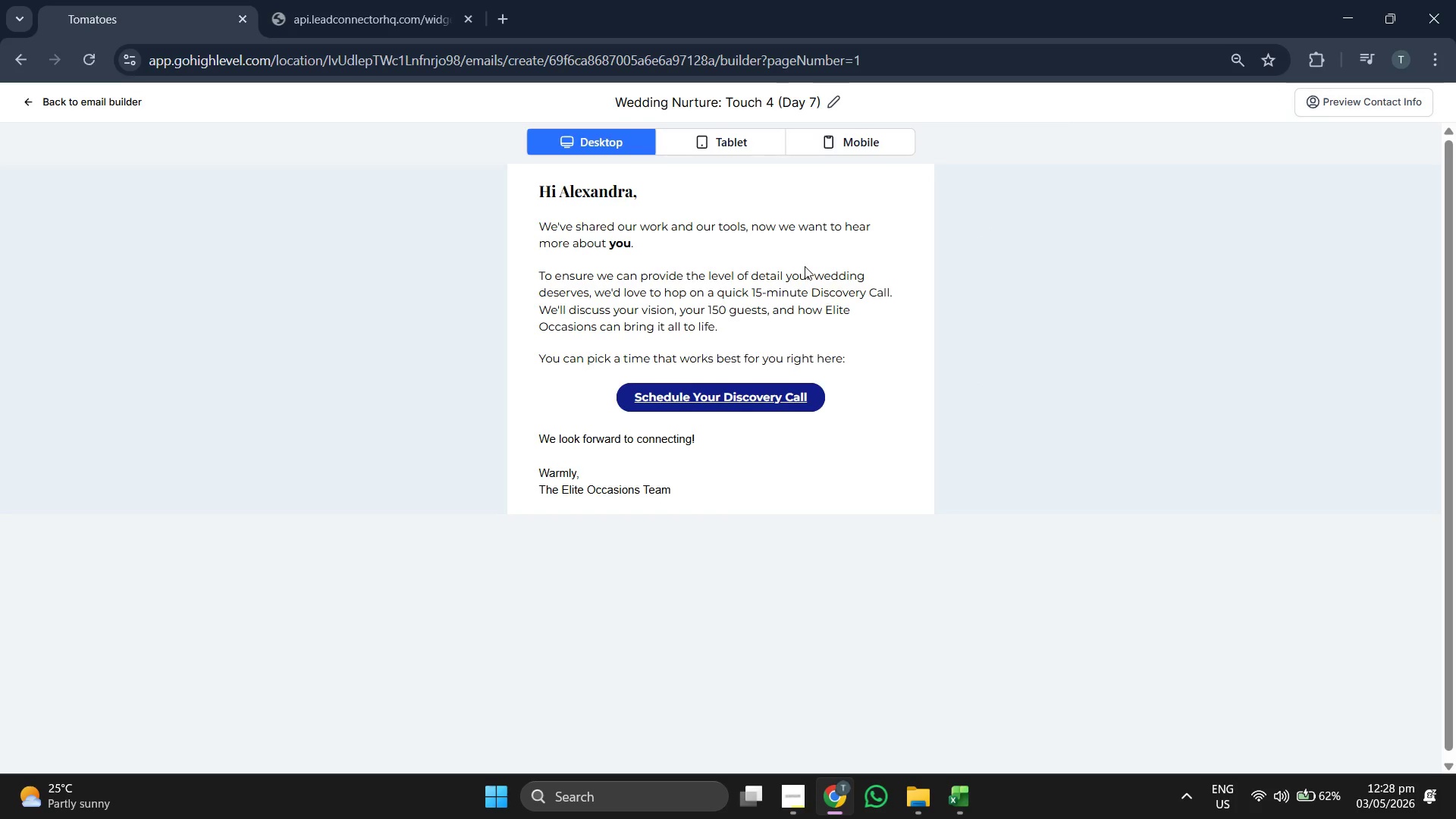 
left_click([750, 142])
 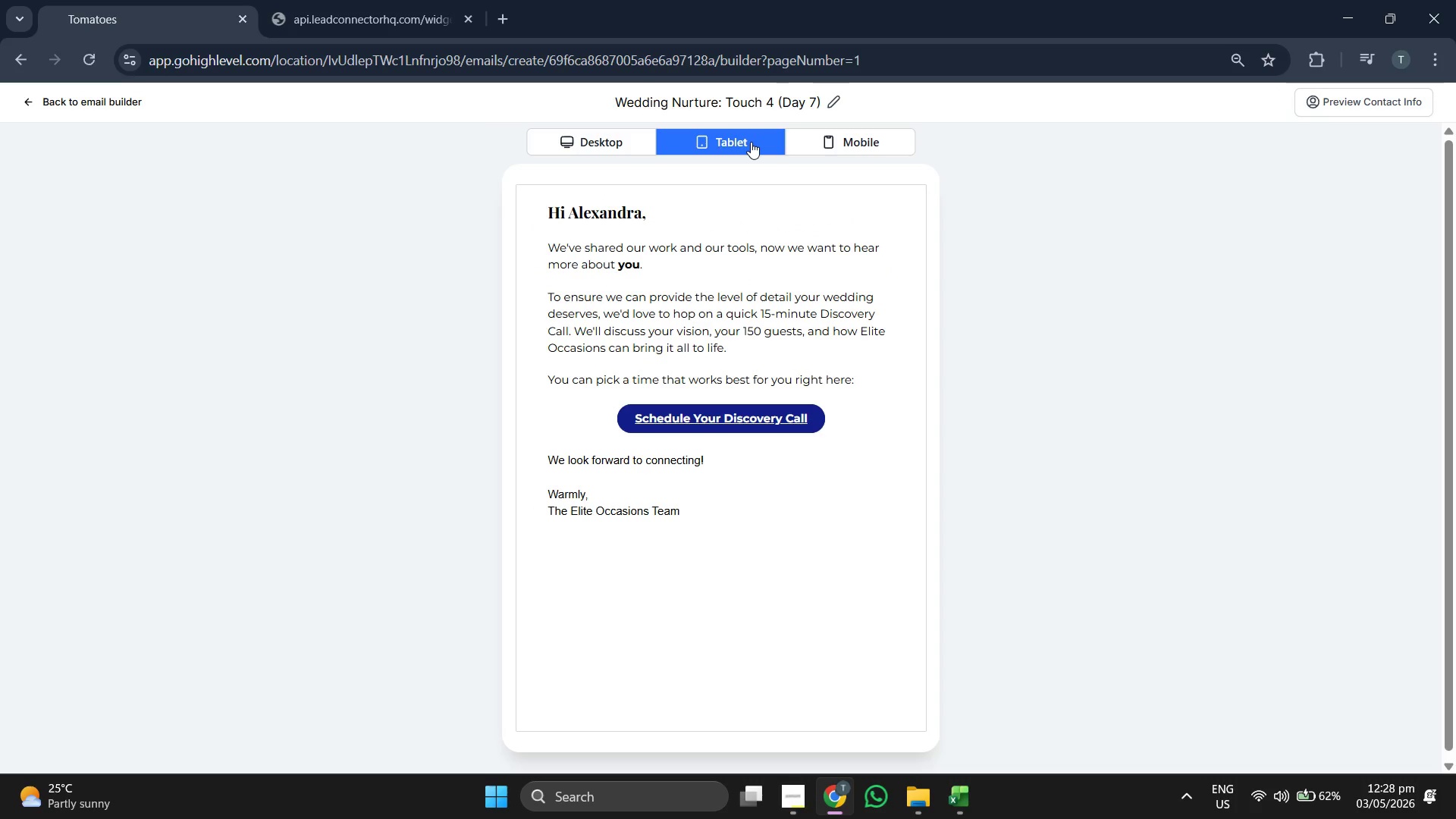 
wait(5.49)
 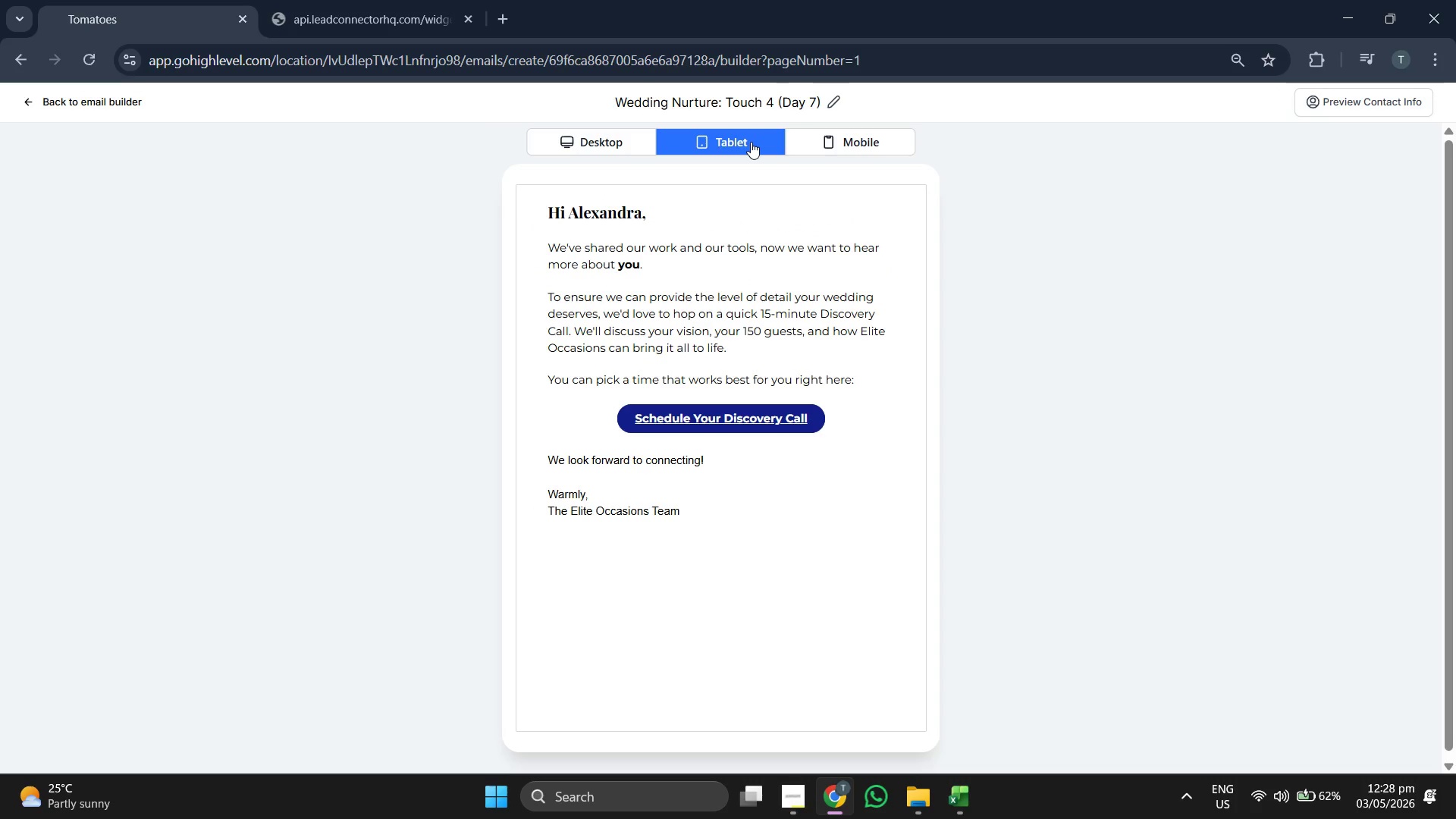 
left_click([842, 140])
 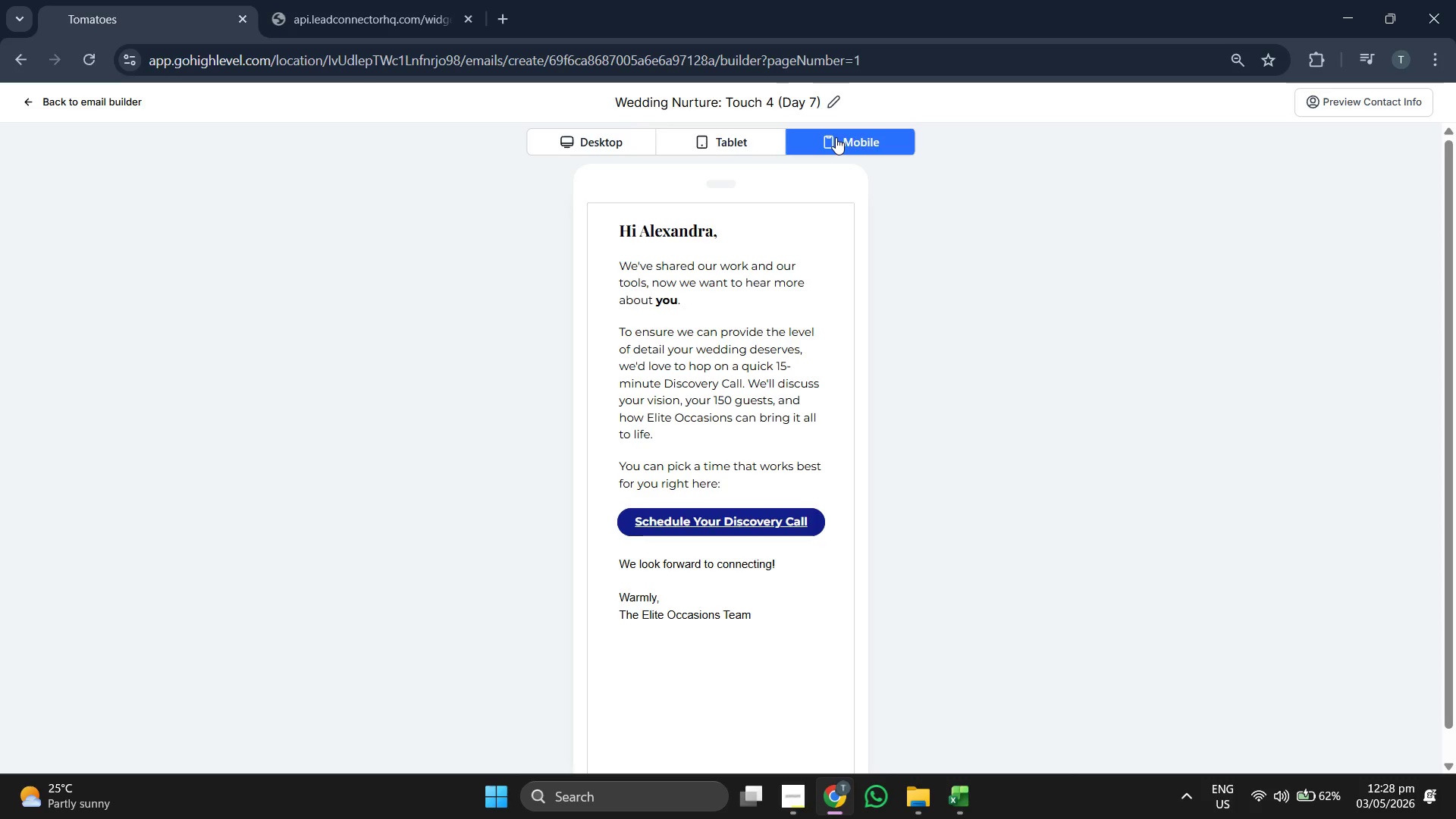 
wait(7.38)
 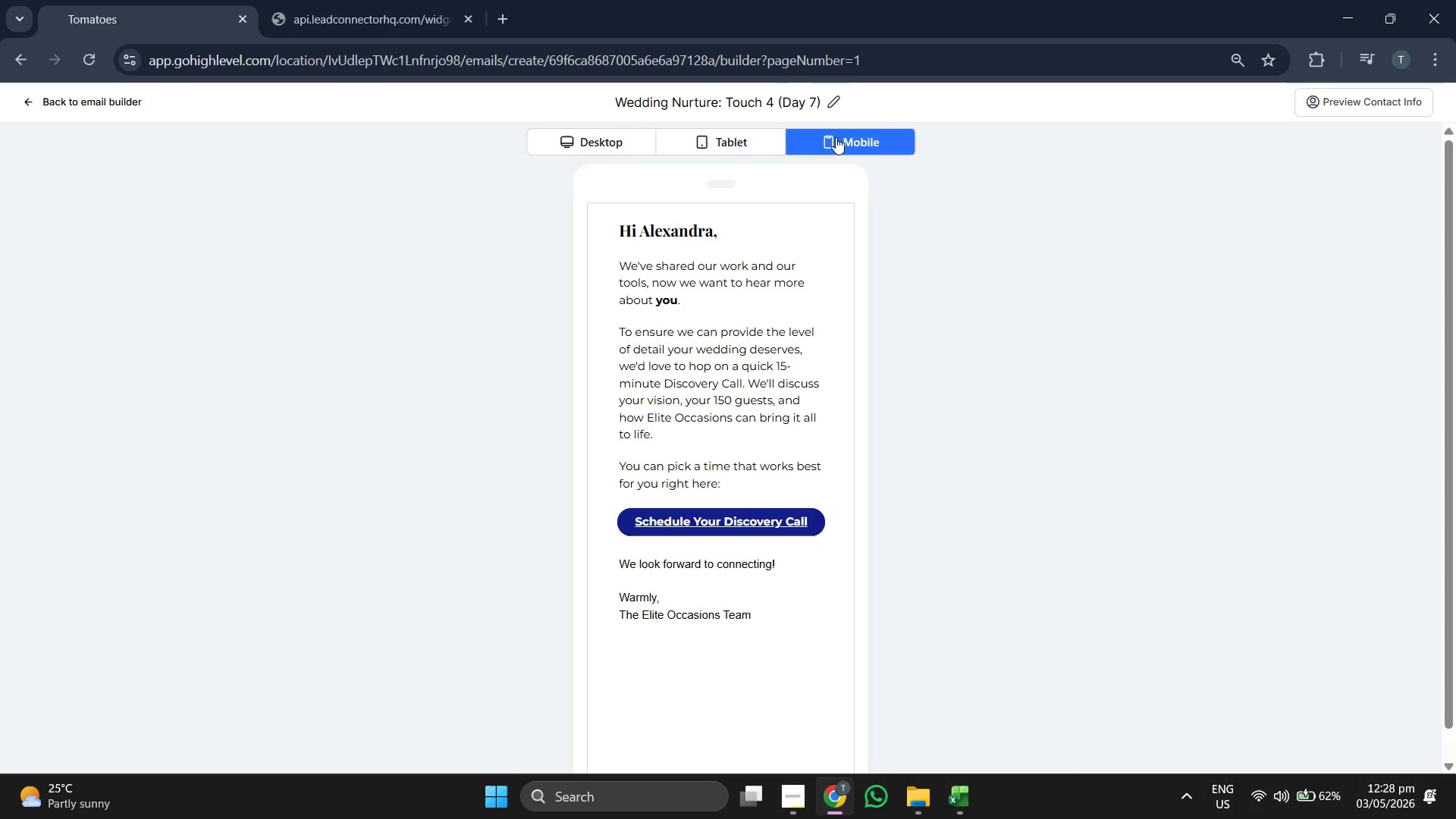 
left_click([730, 143])
 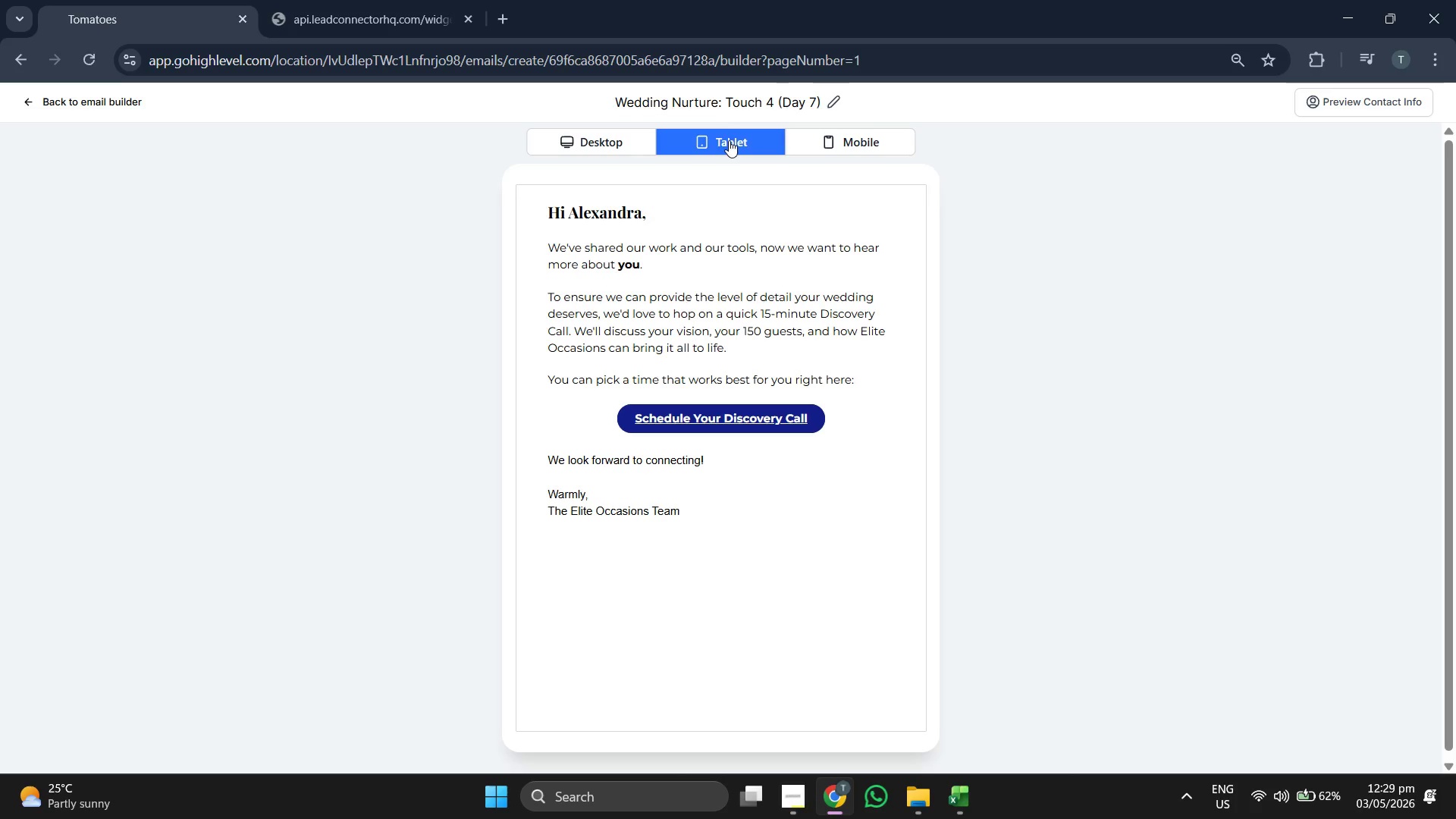 
wait(5.23)
 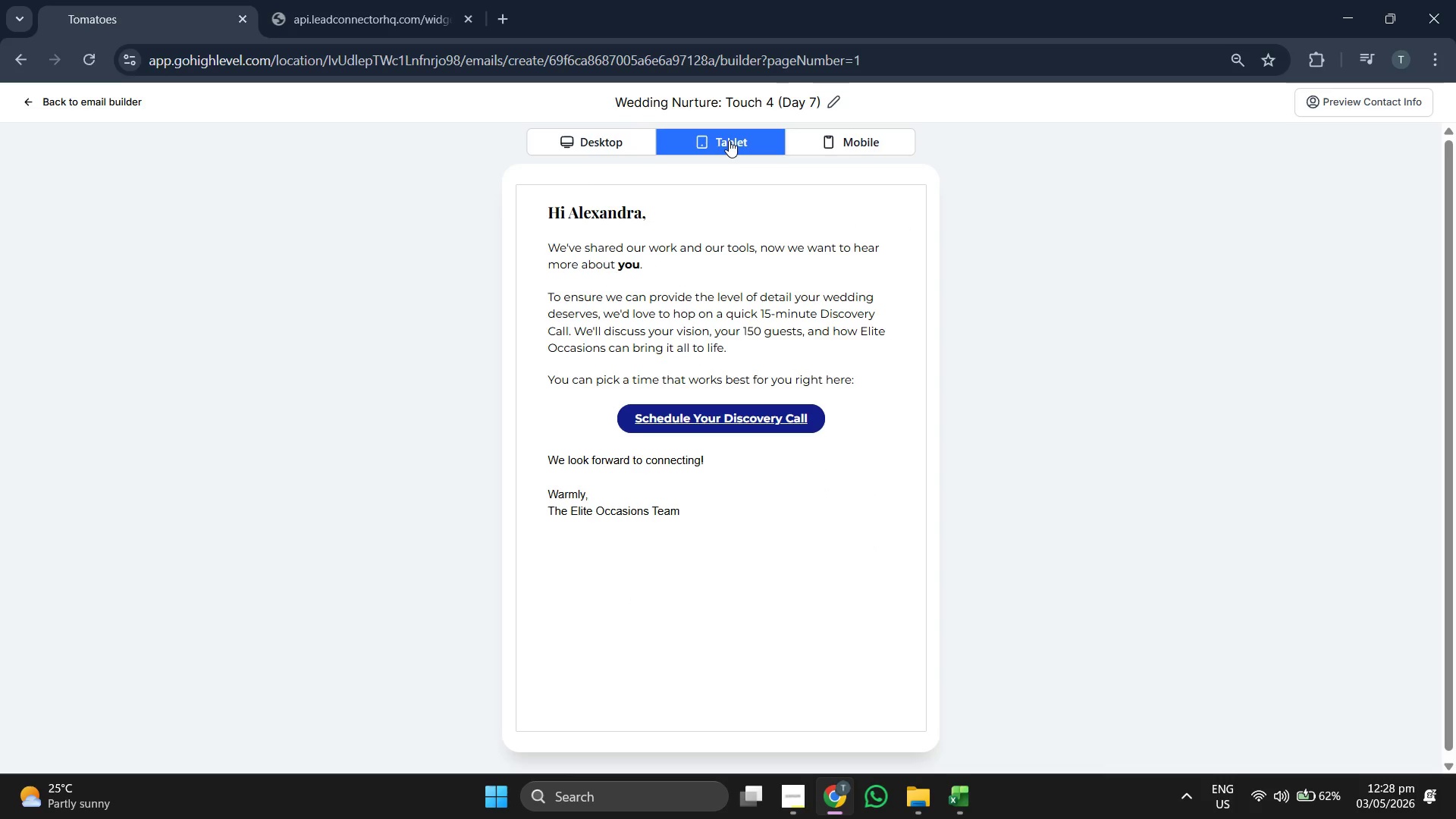 
left_click([607, 141])
 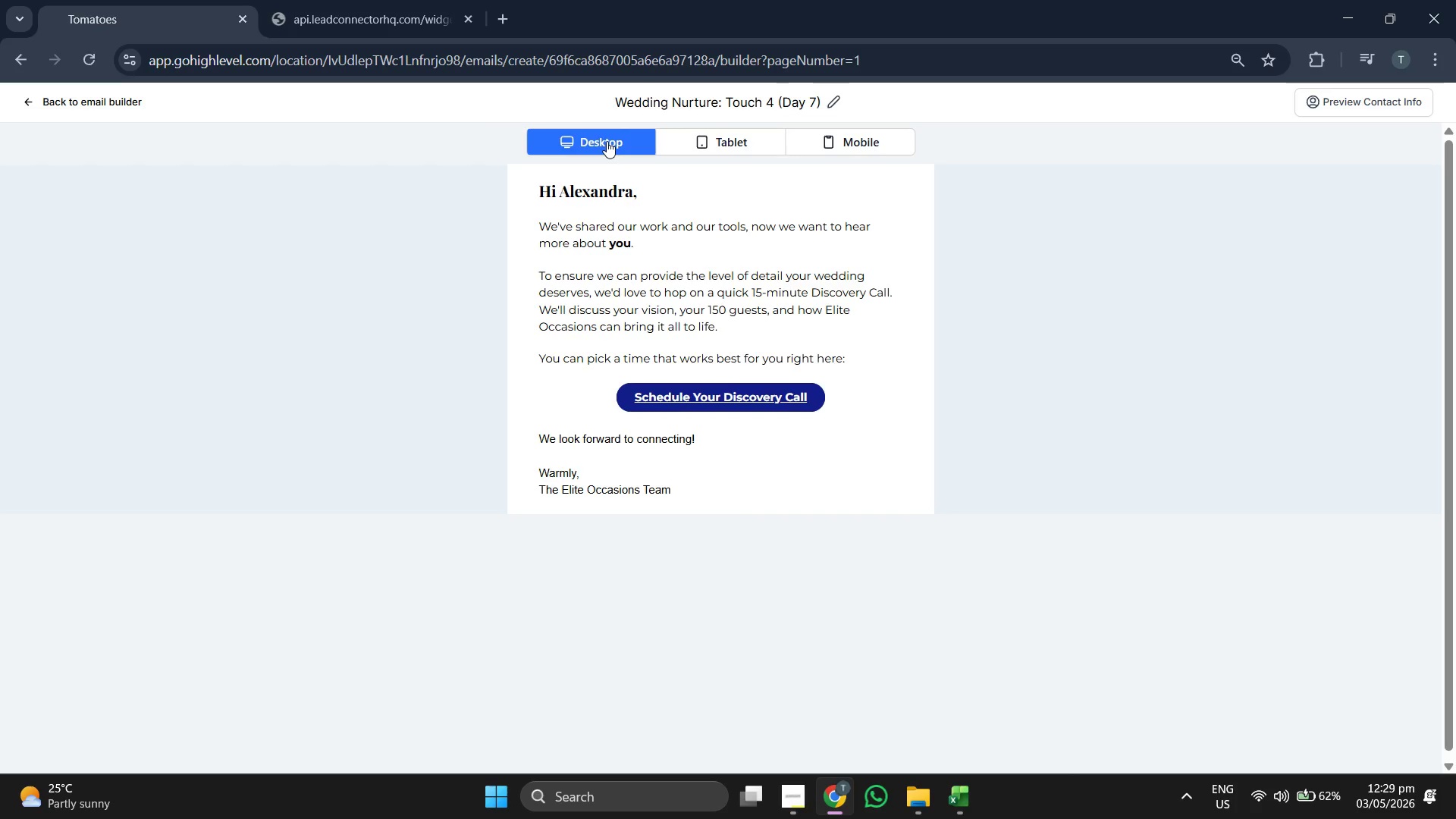 
wait(12.34)
 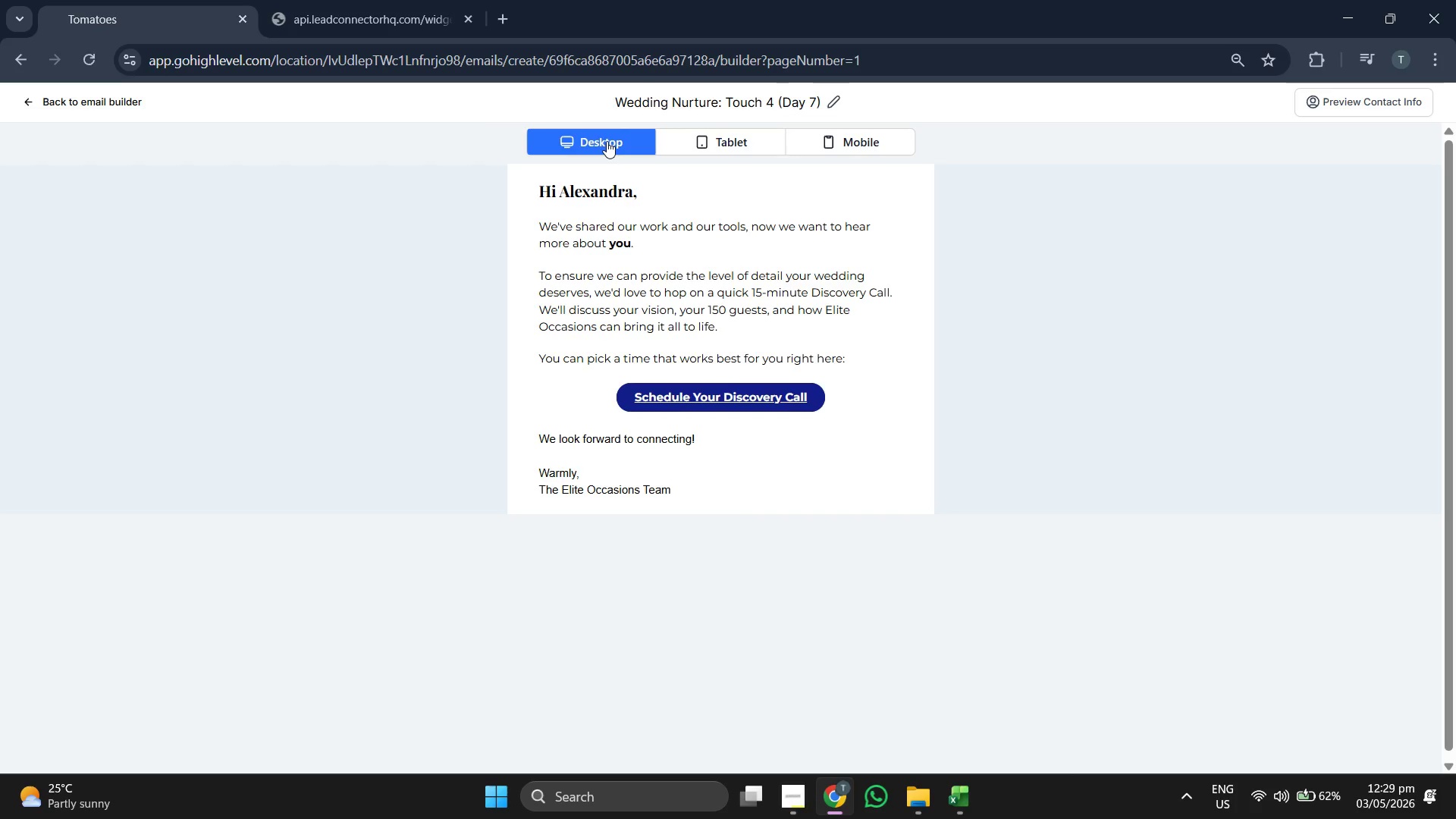 
left_click([713, 148])
 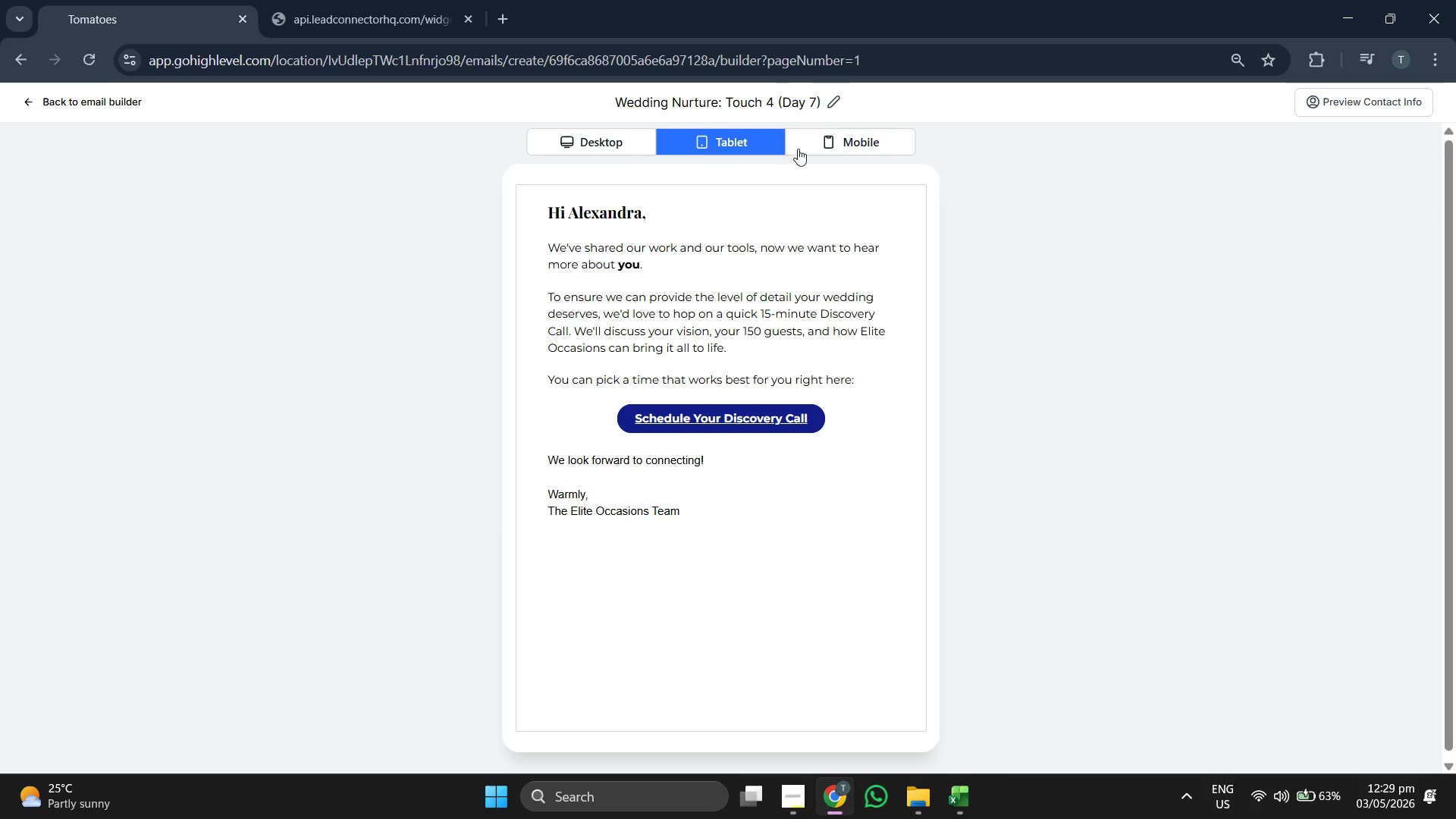 
left_click([813, 148])
 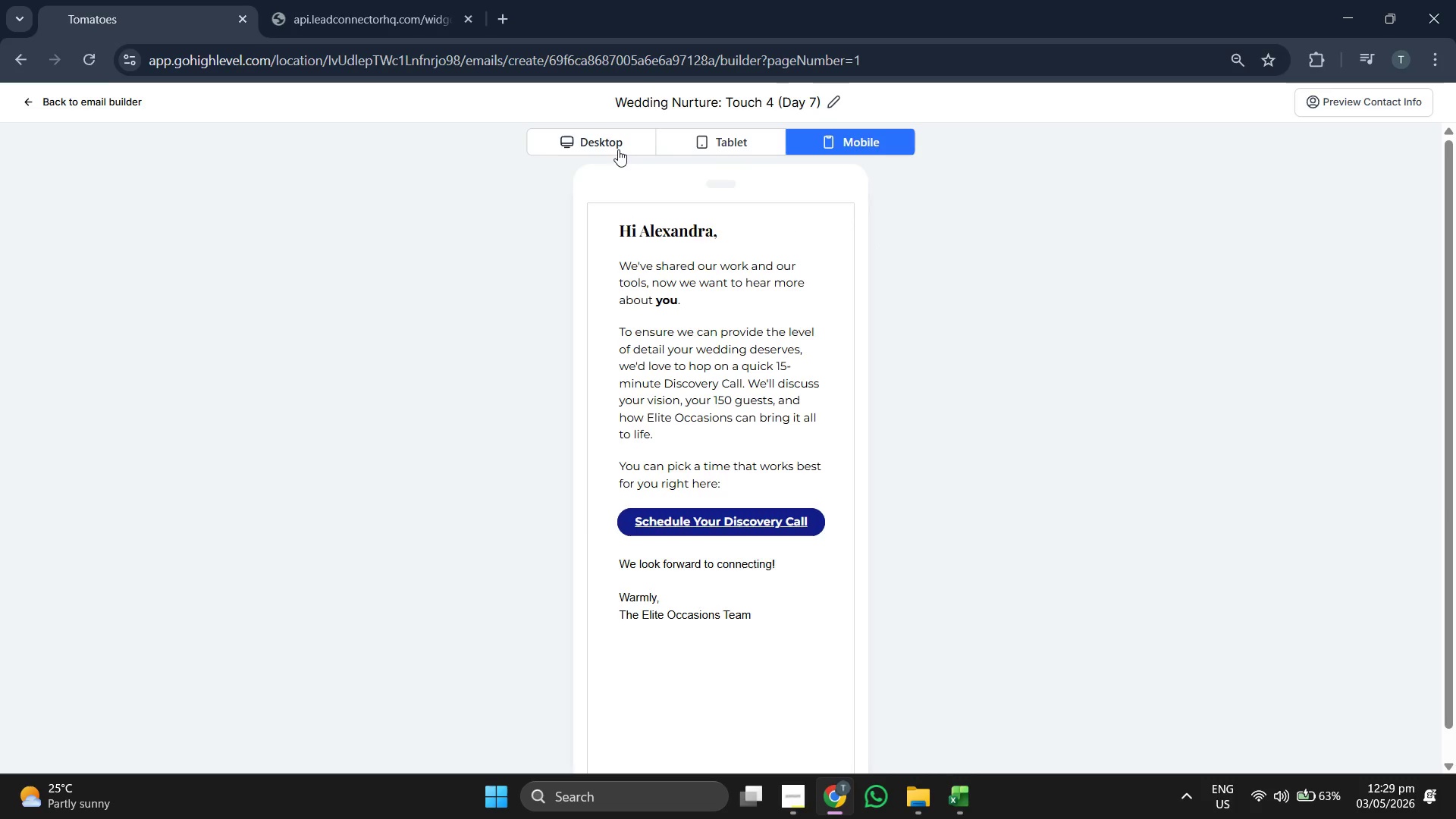 
left_click([618, 149])
 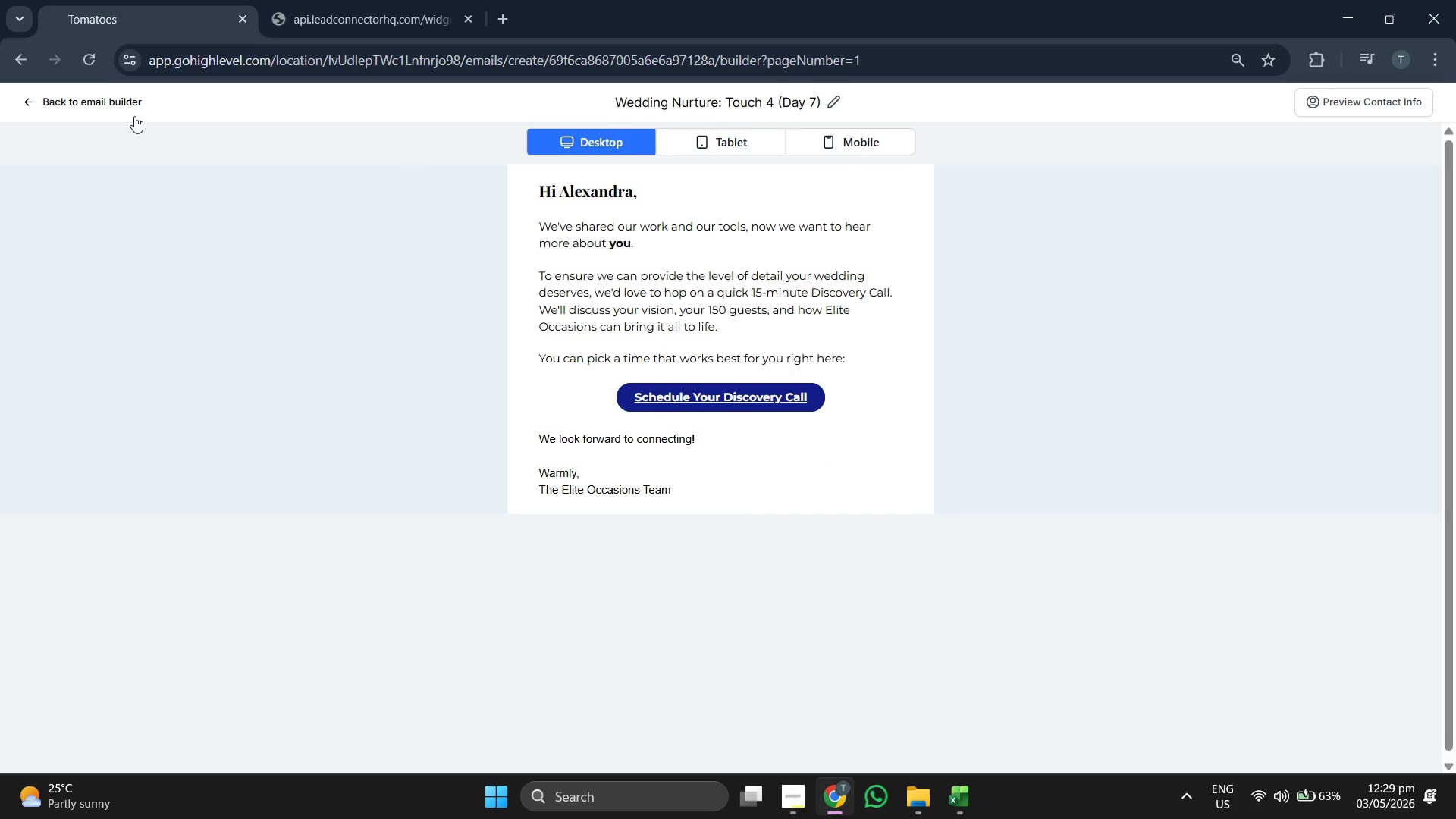 
left_click([124, 110])
 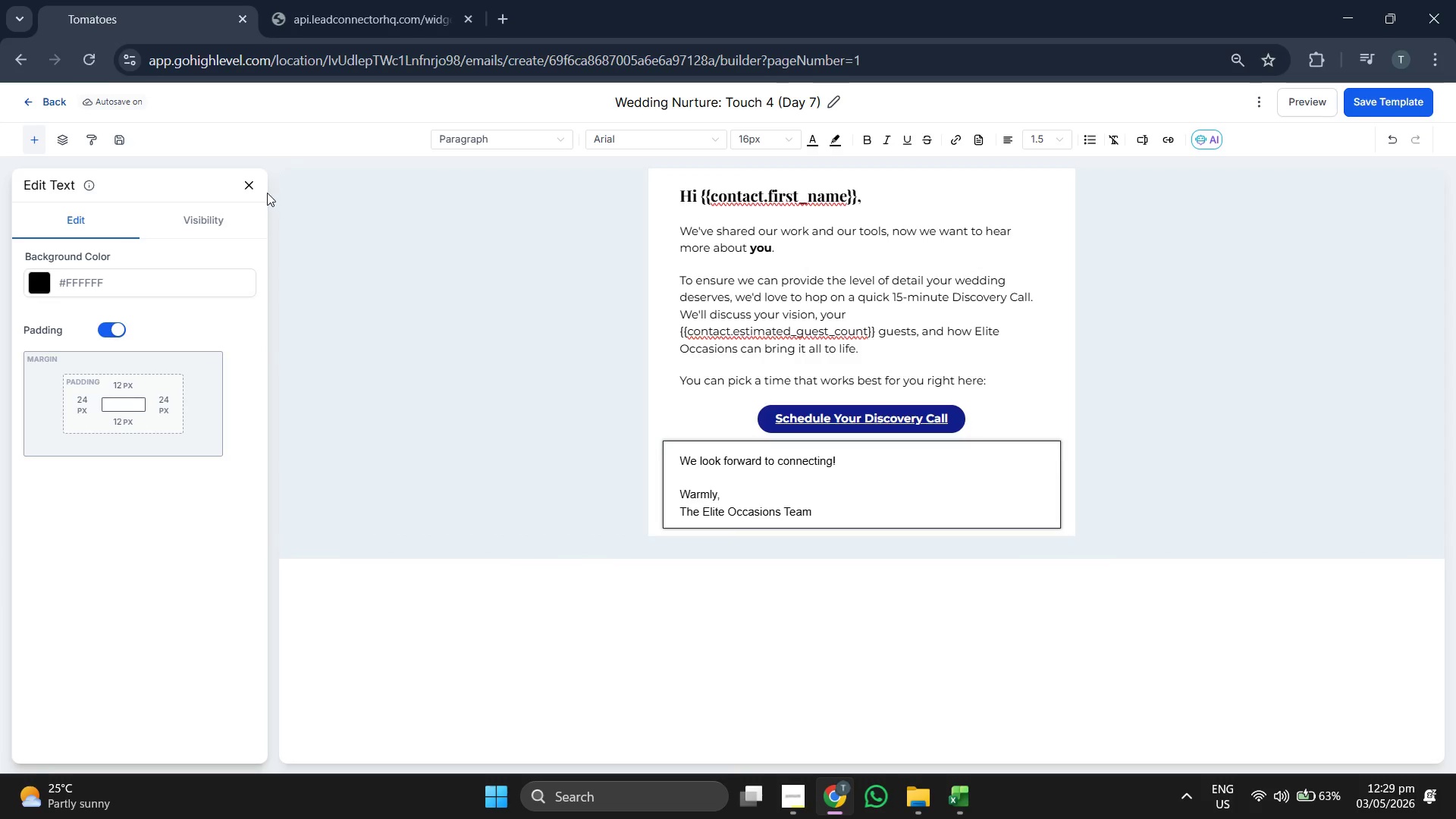 
left_click([243, 189])
 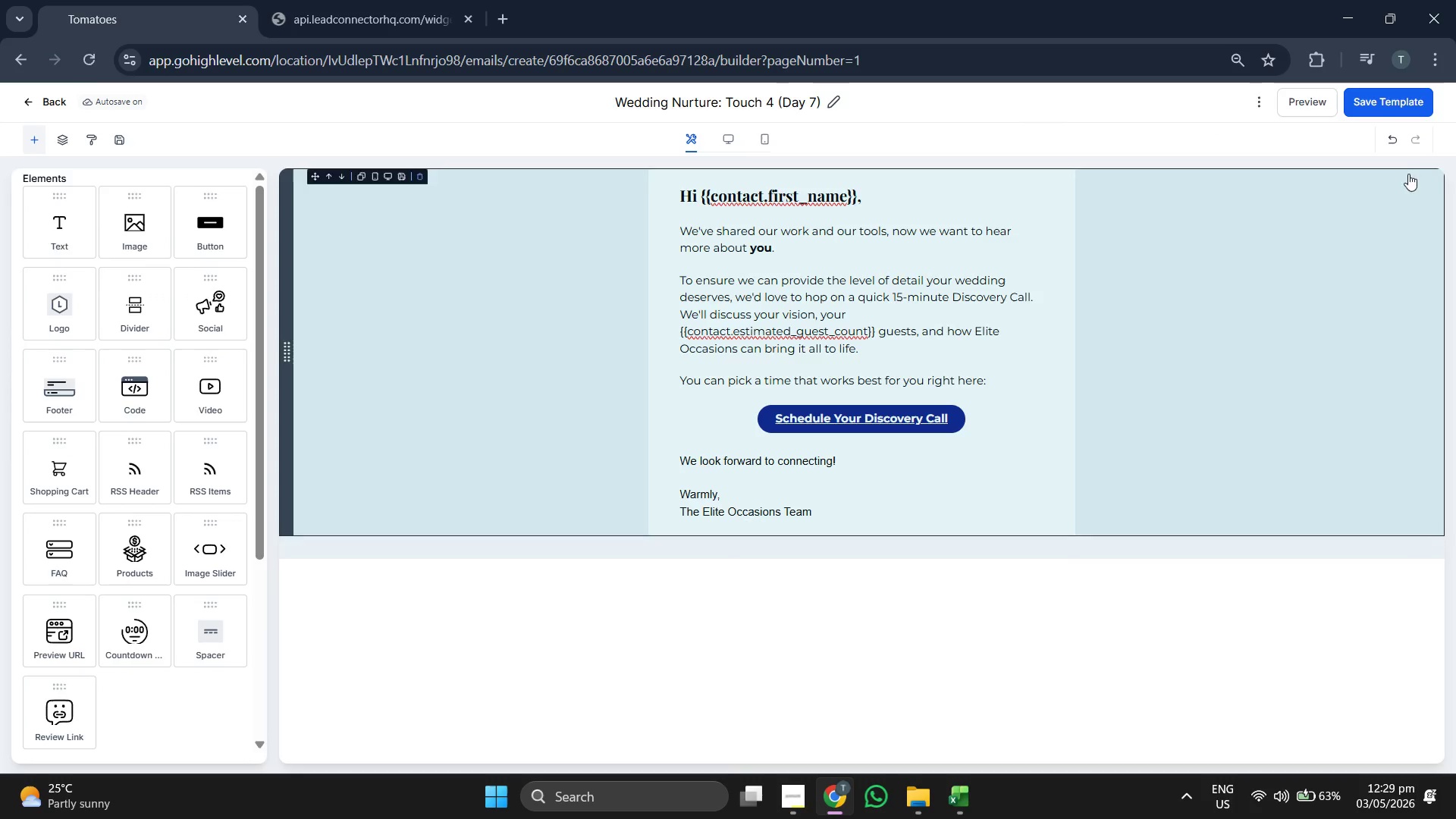 
left_click([1389, 111])
 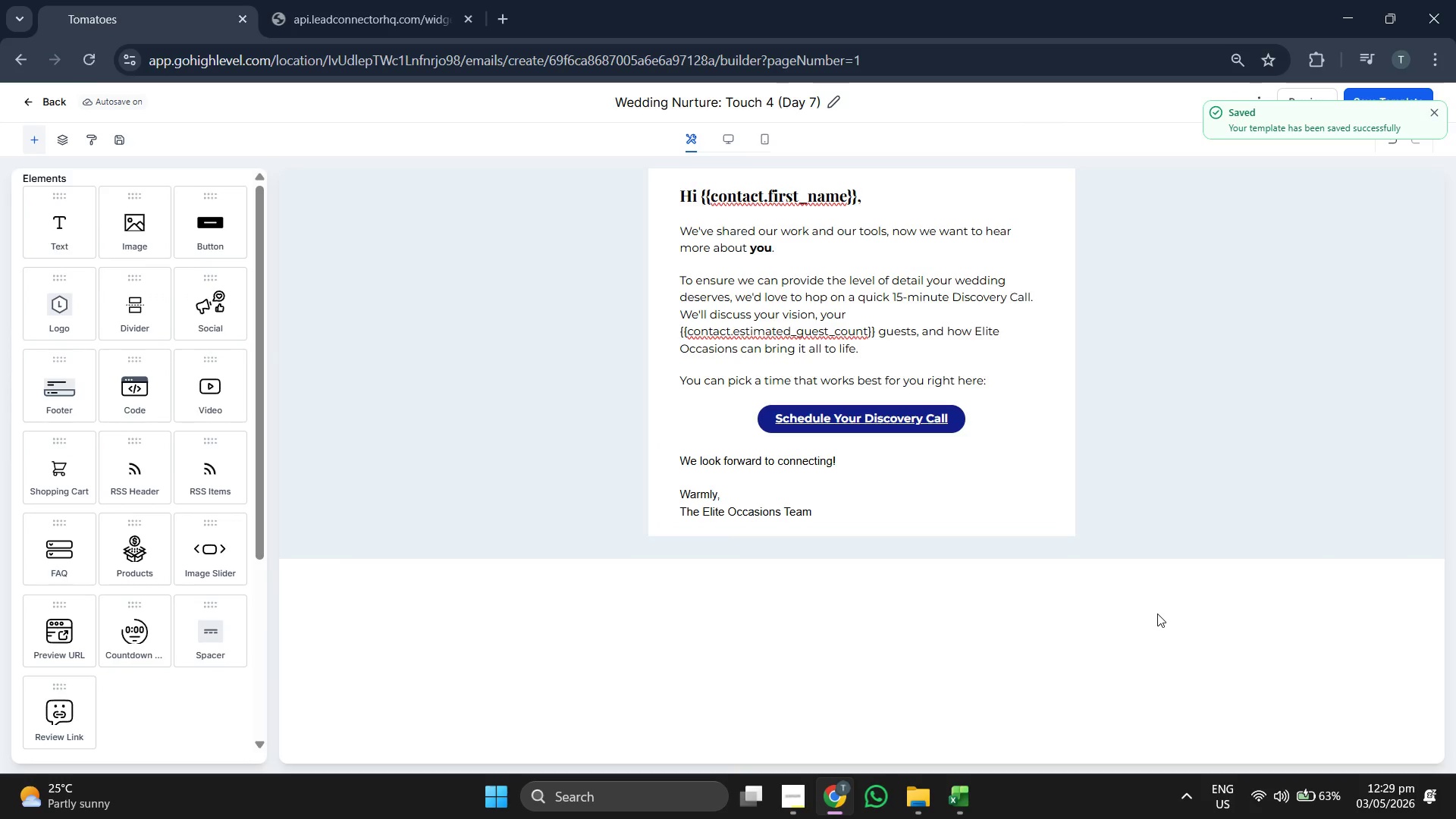 
wait(5.86)
 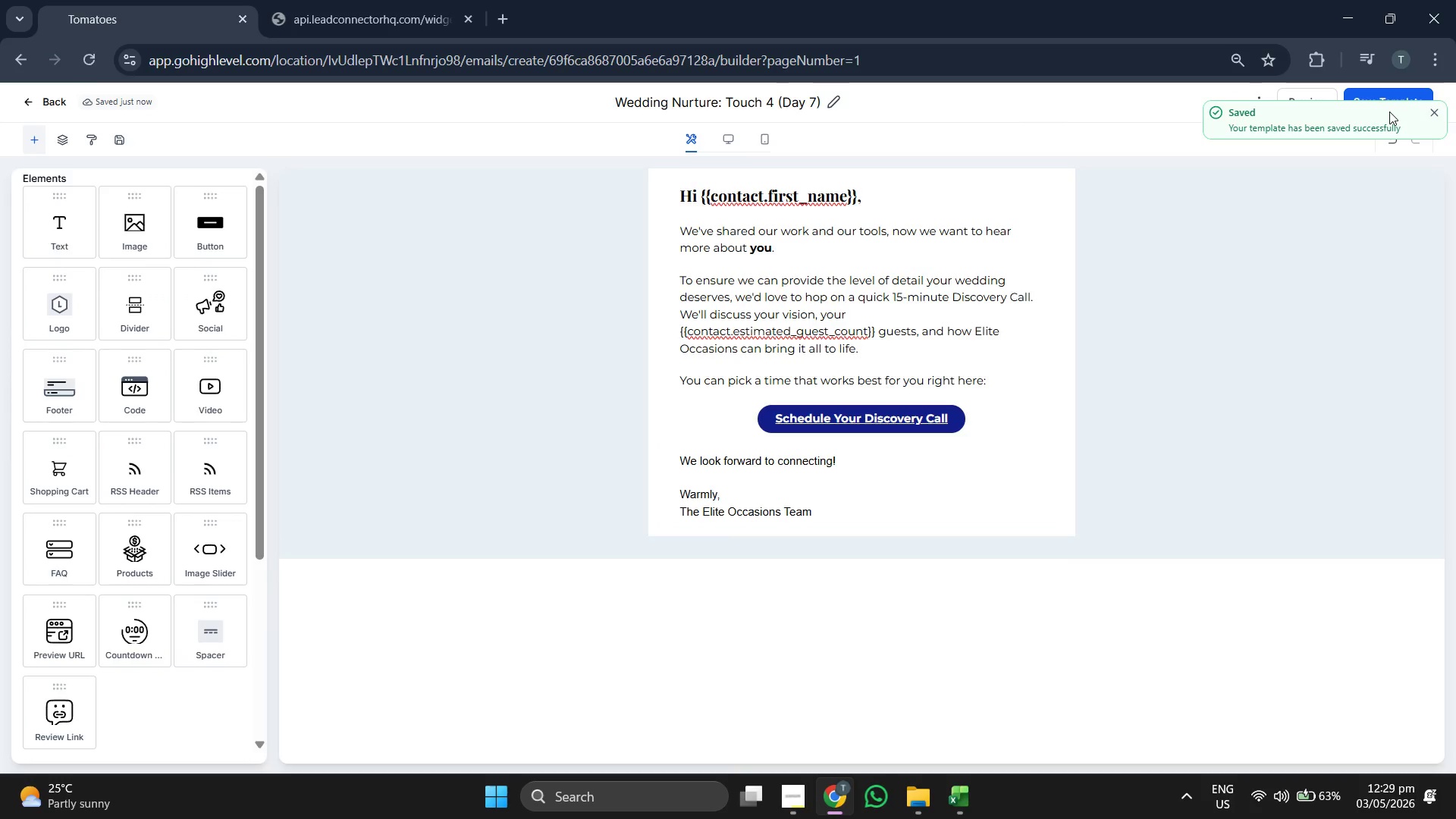 
left_click([796, 479])
 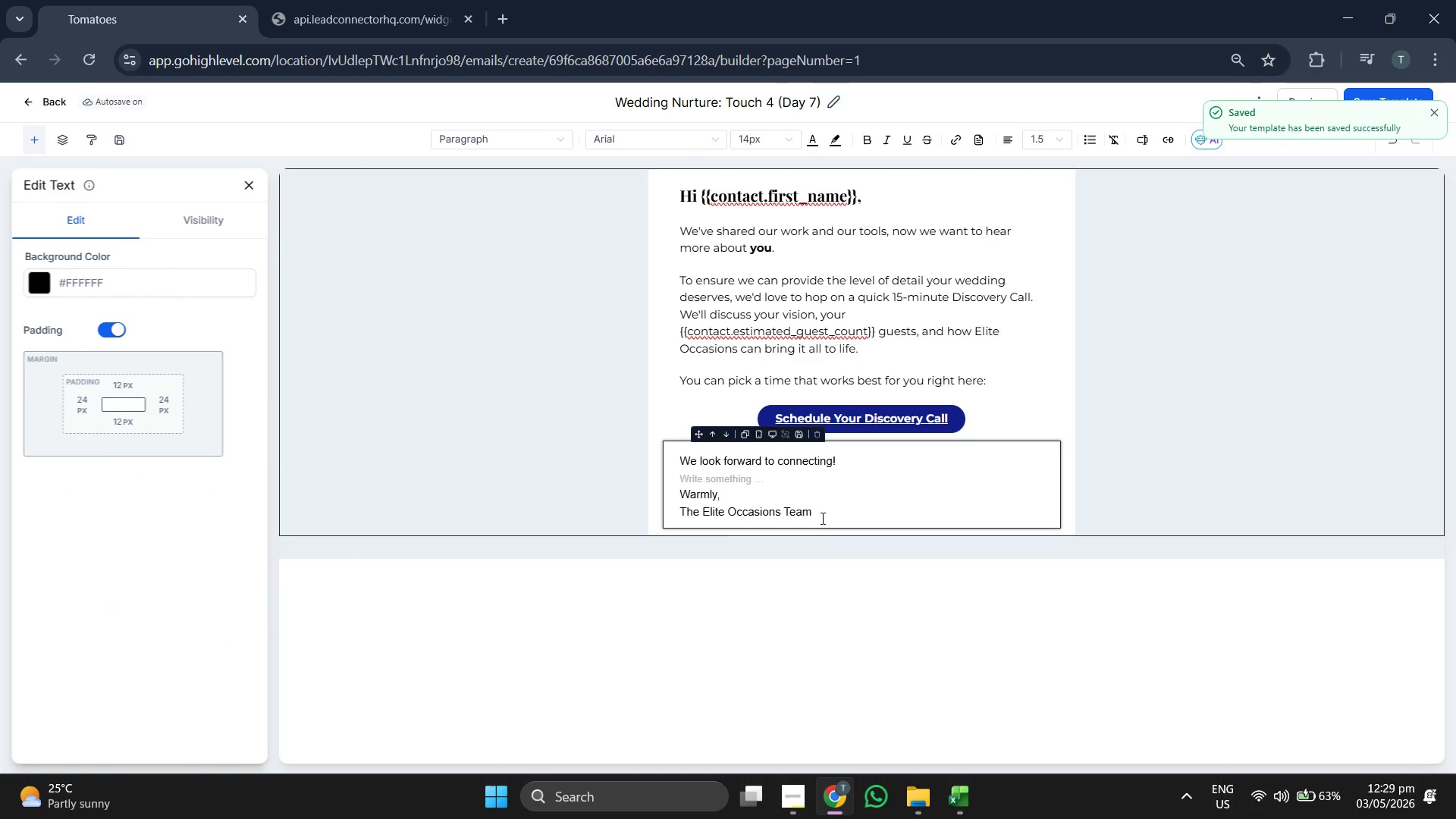 
left_click_drag(start_coordinate=[826, 519], to_coordinate=[670, 463])
 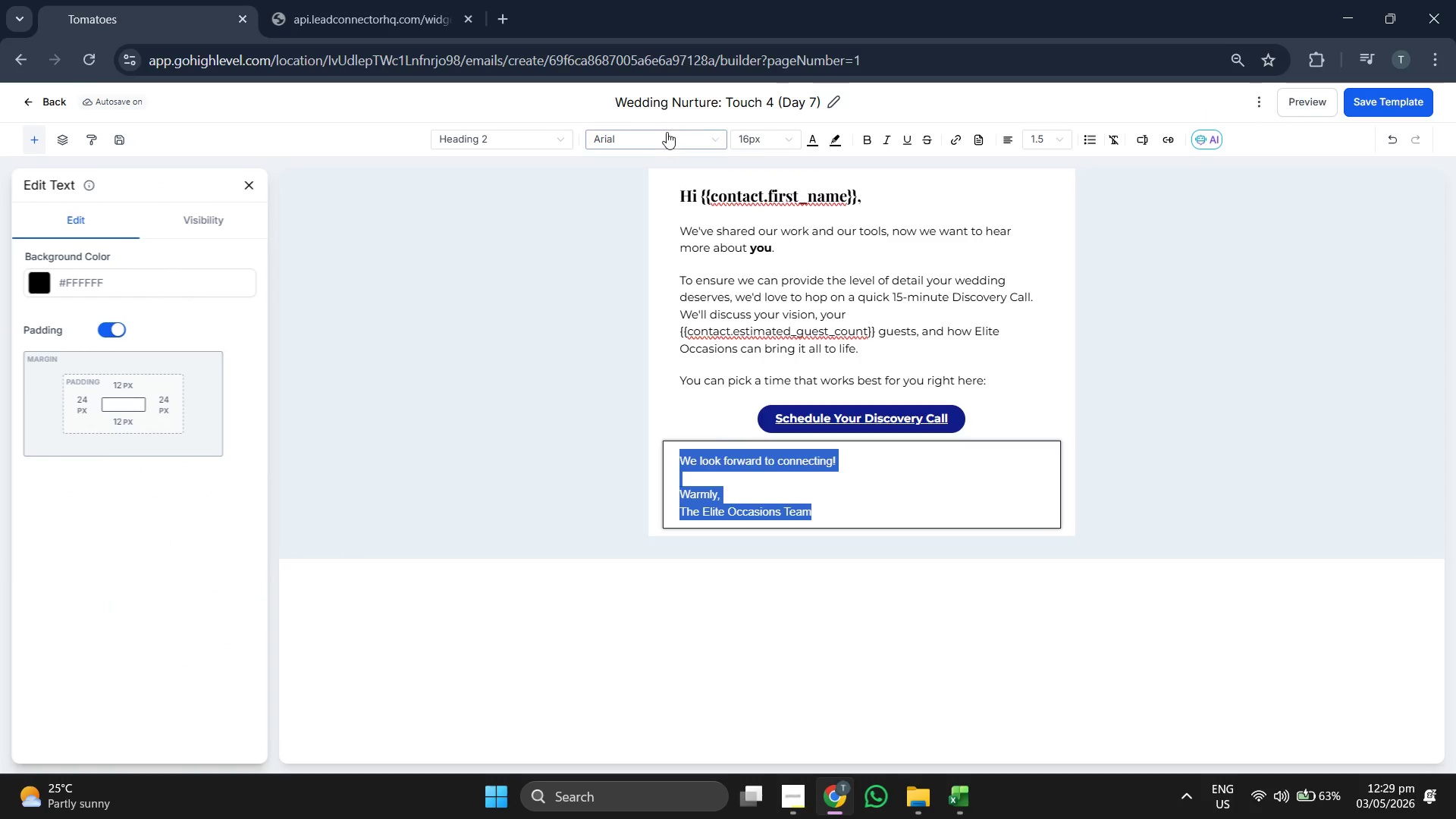 
left_click([655, 143])
 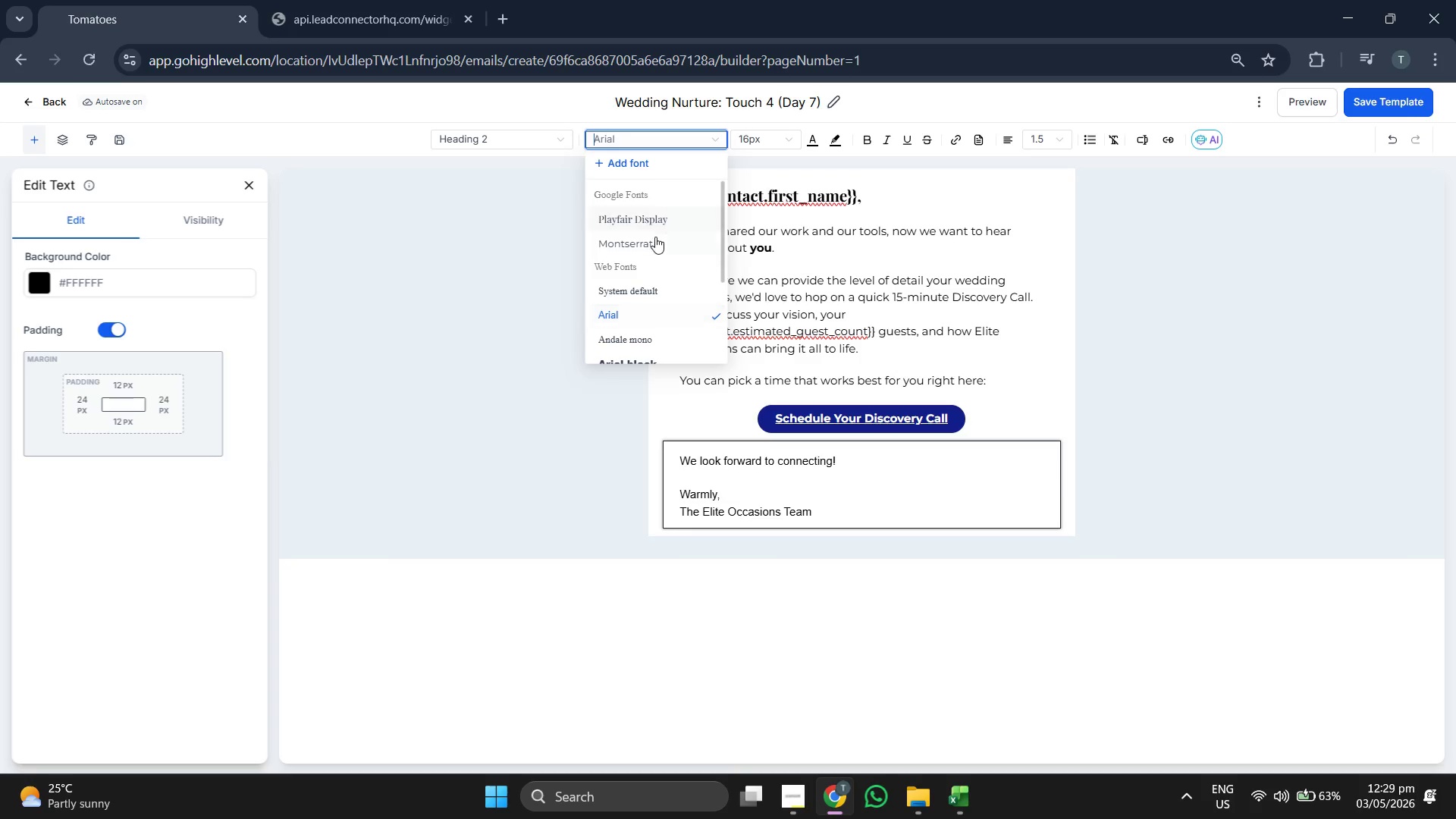 
left_click([653, 241])
 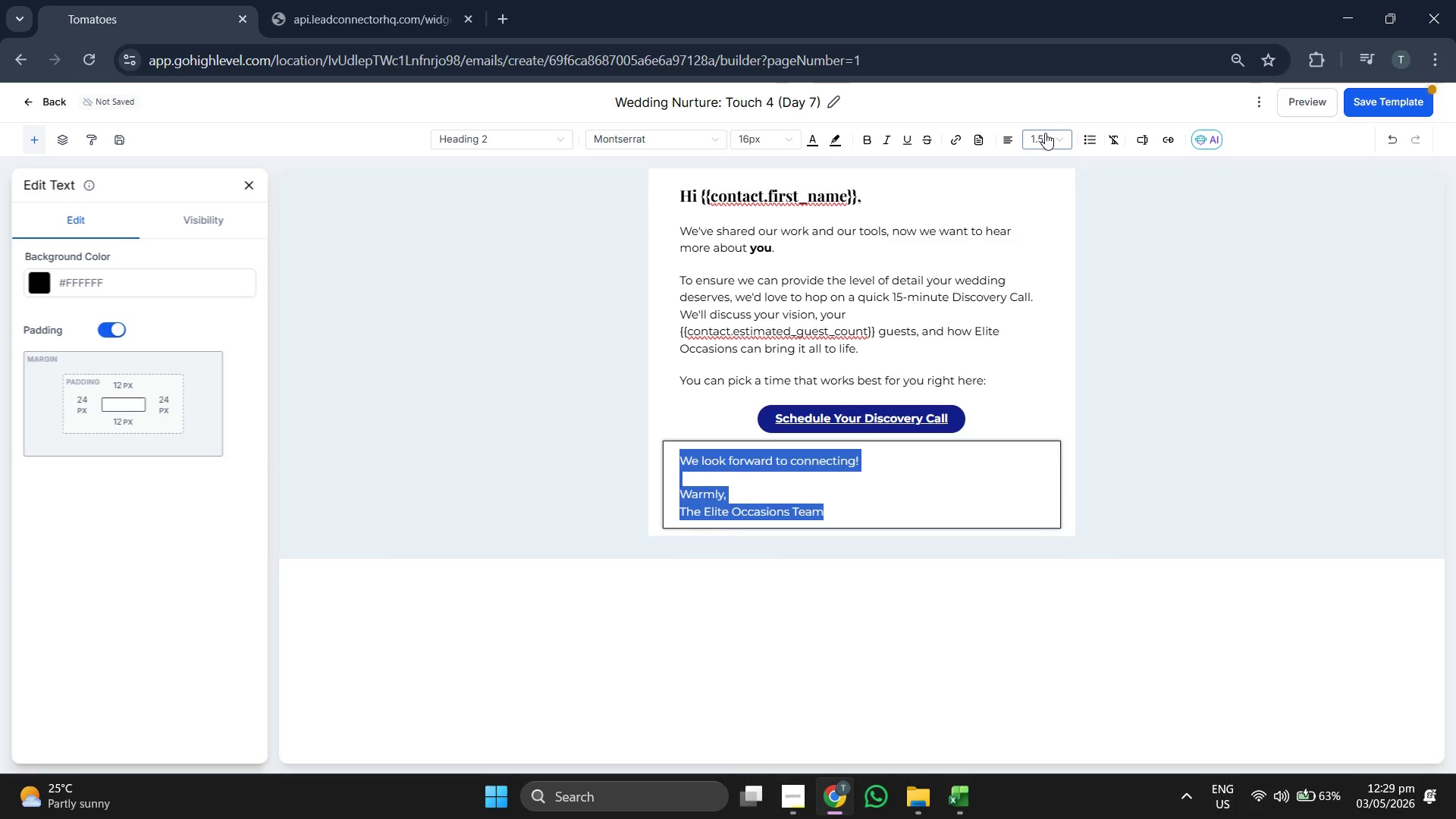 
left_click([1046, 133])
 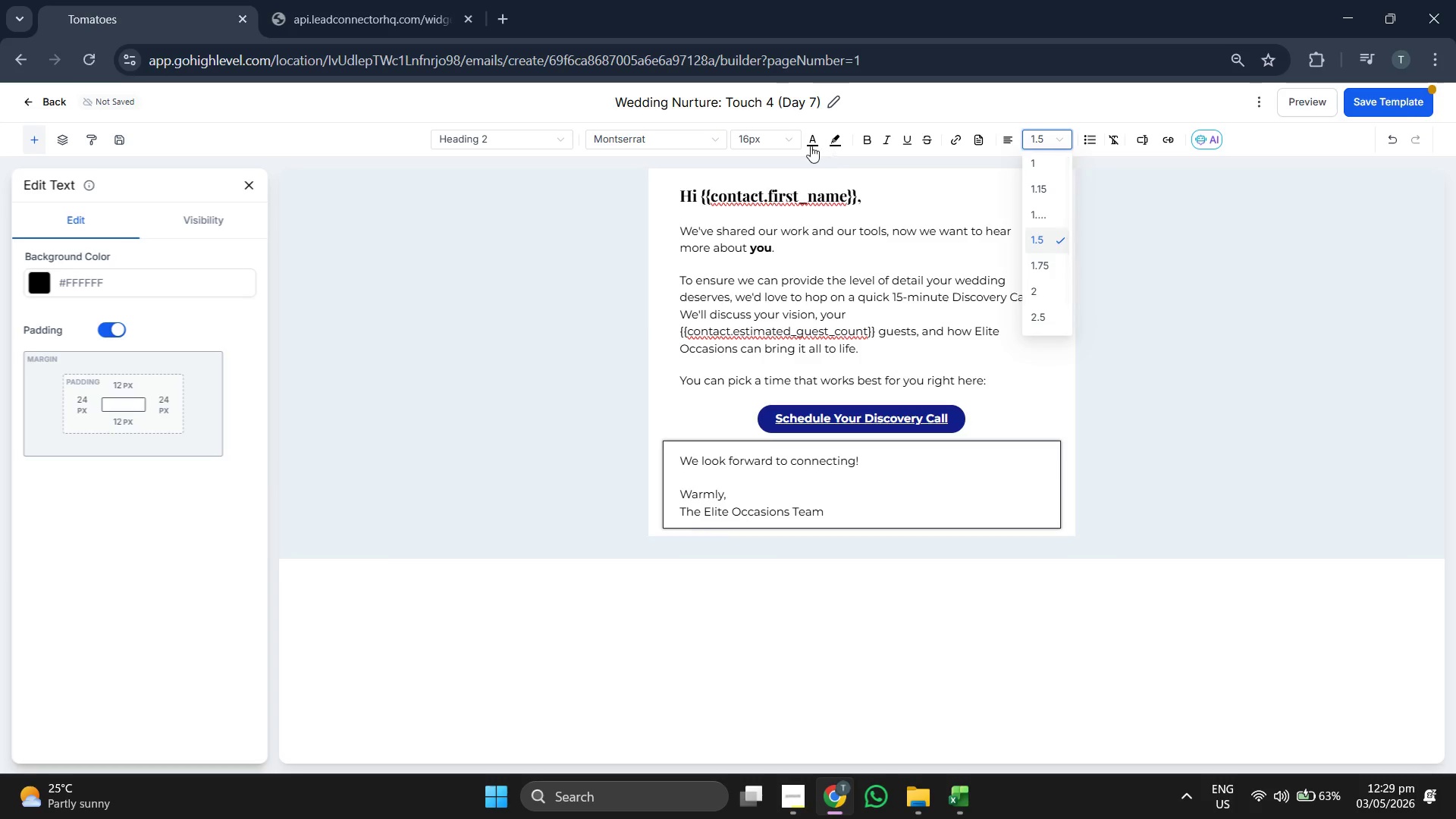 
left_click([770, 141])
 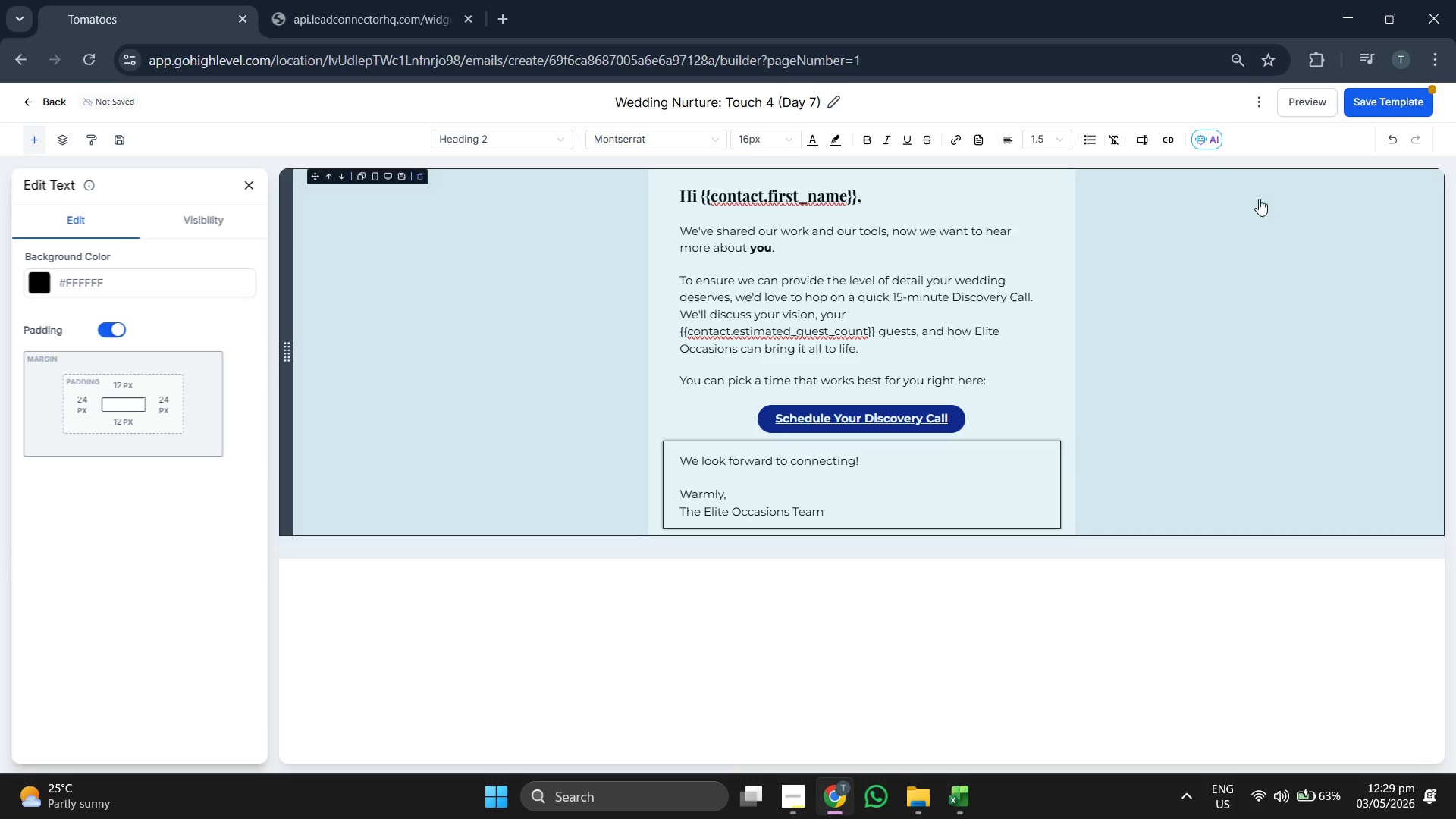 
left_click([1407, 111])
 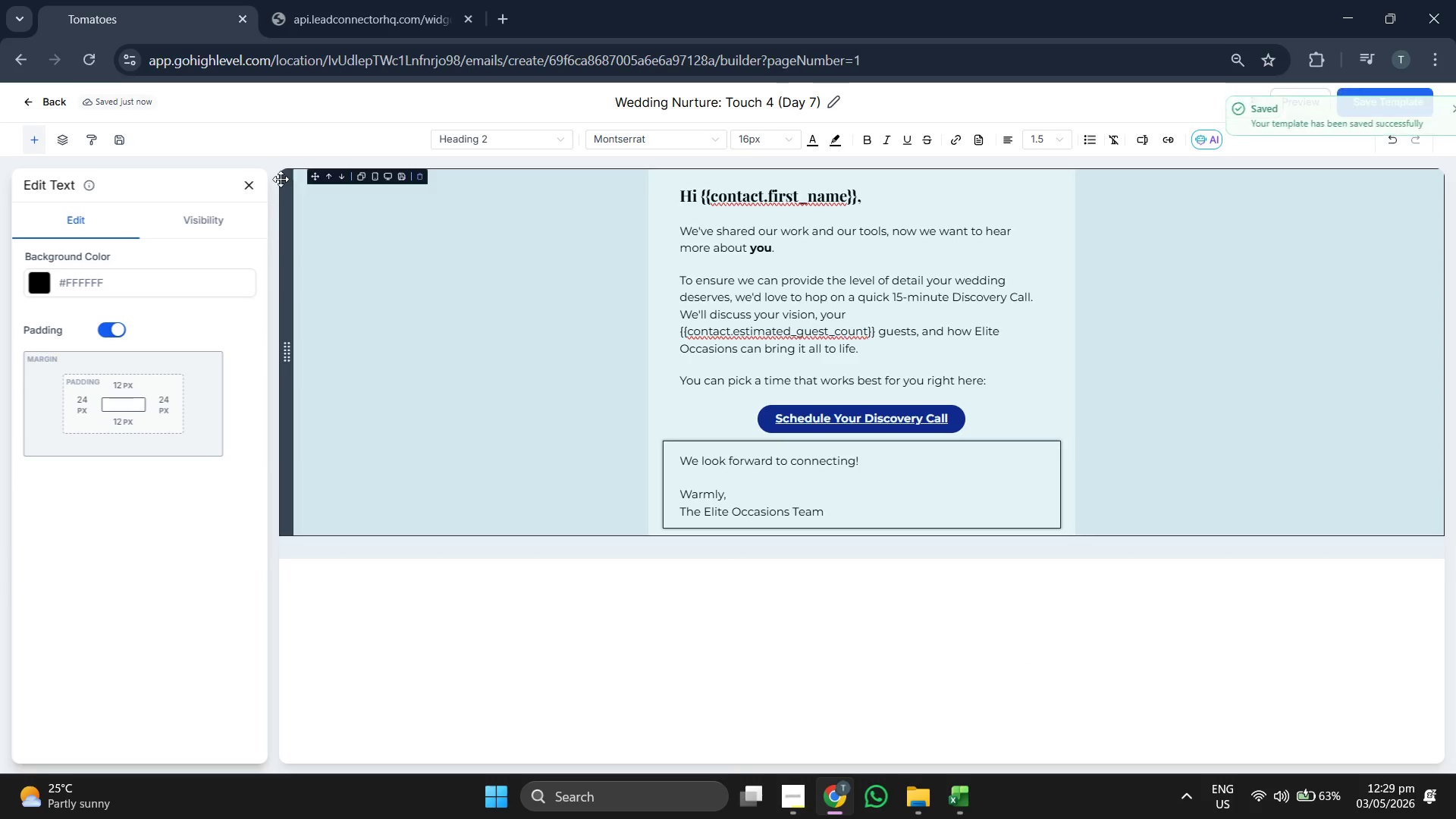 
left_click([246, 184])
 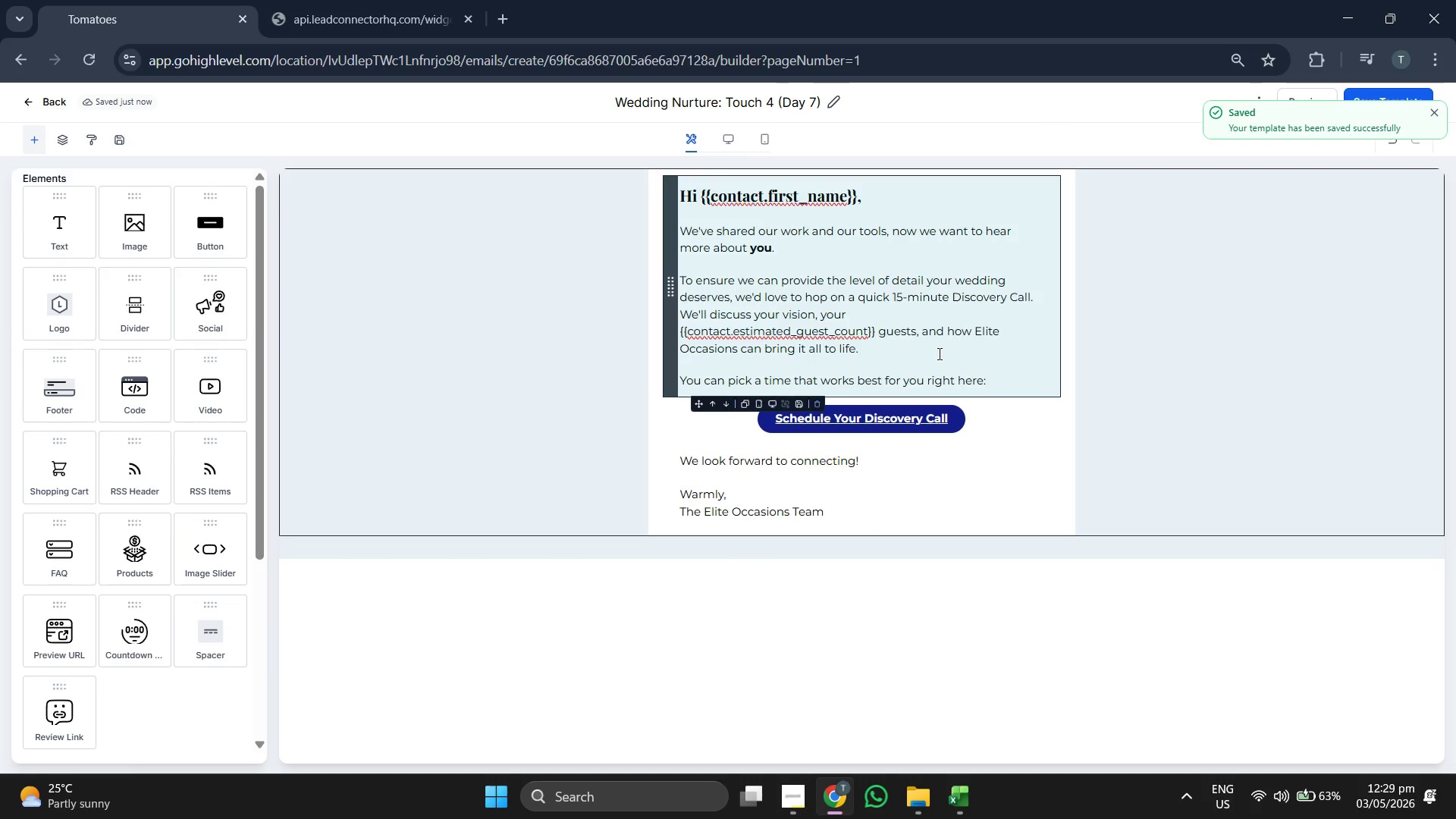 
left_click([938, 350])
 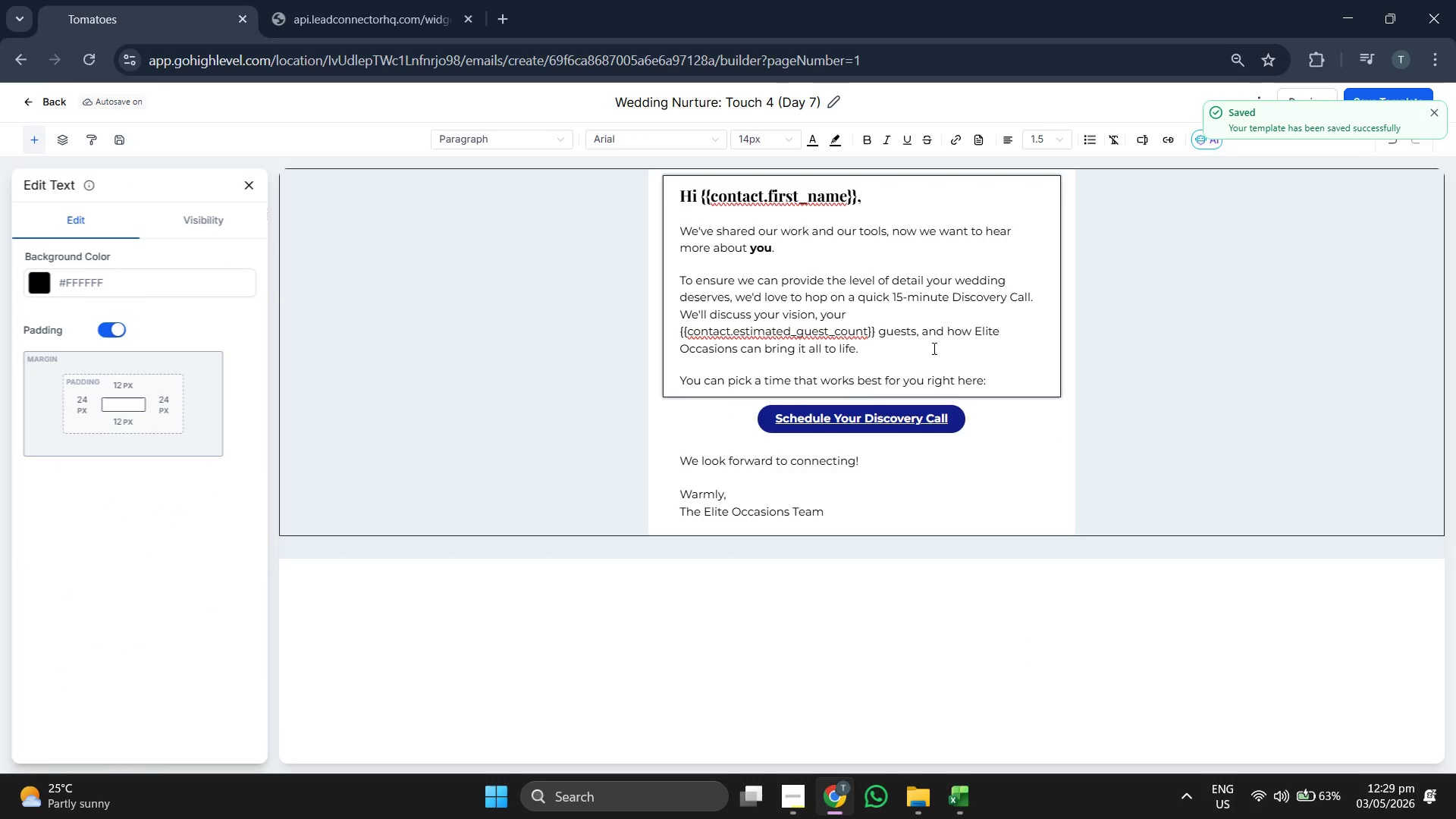 
double_click([933, 348])
 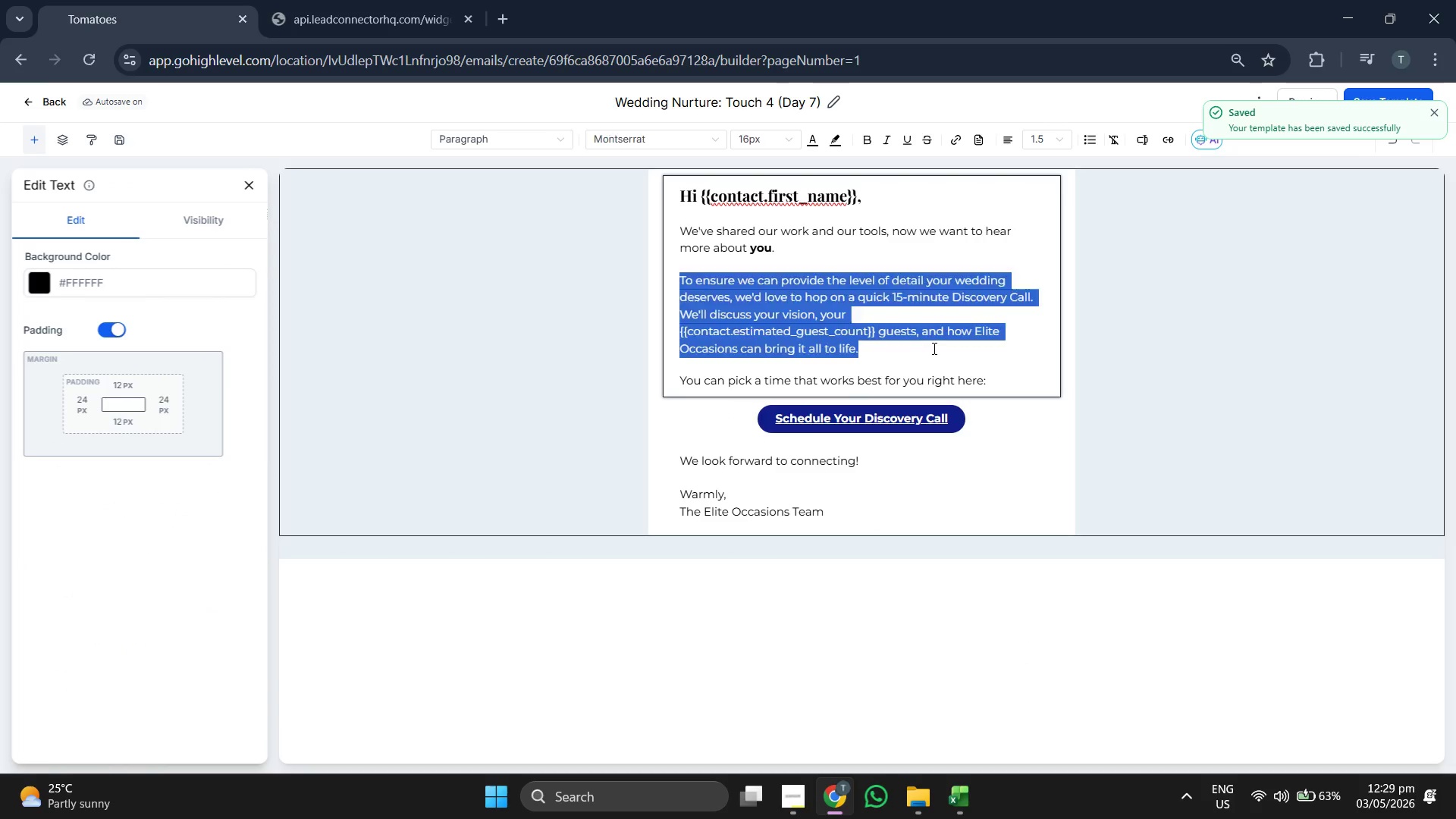 
triple_click([933, 348])
 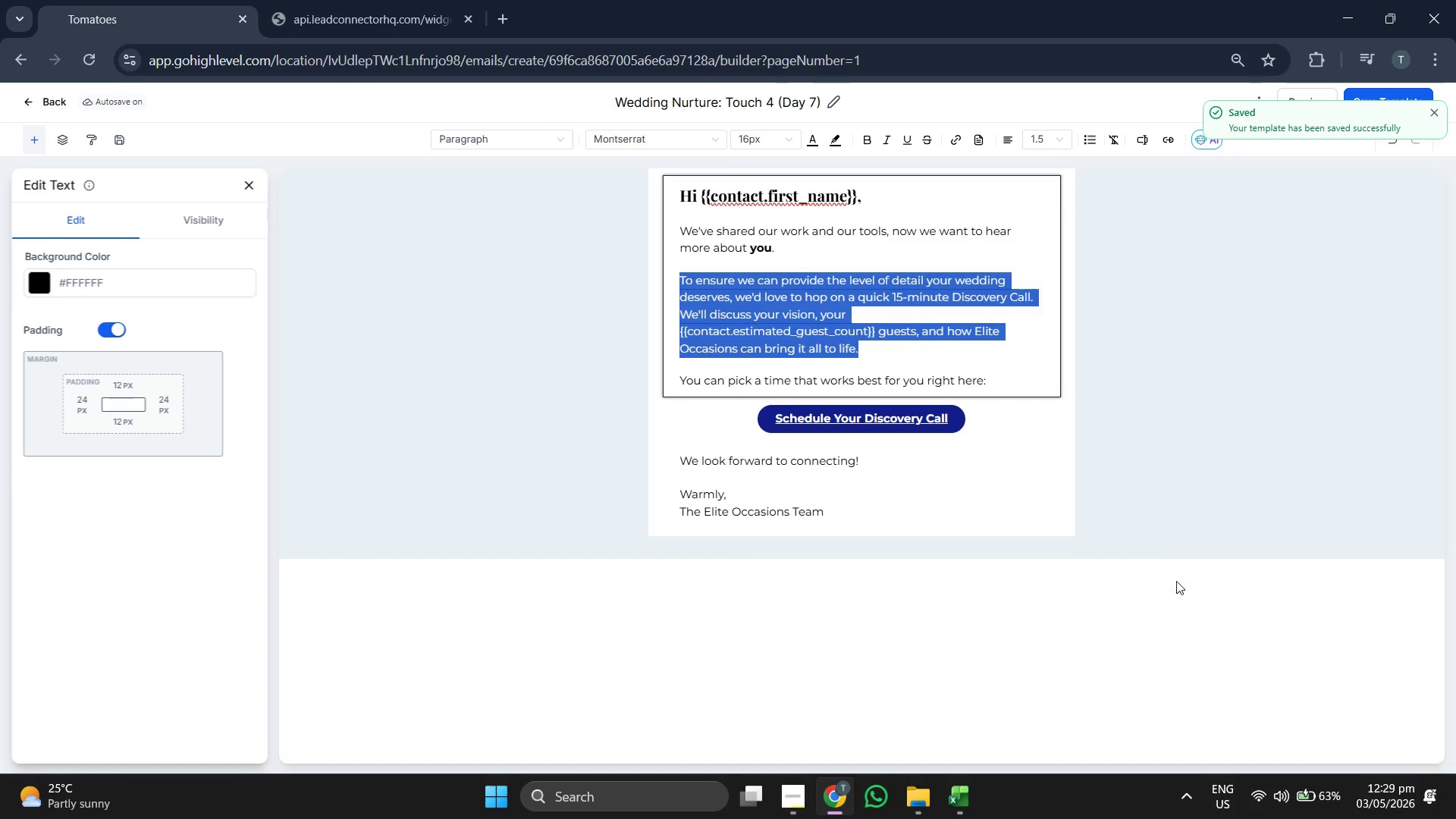 
left_click([1197, 606])
 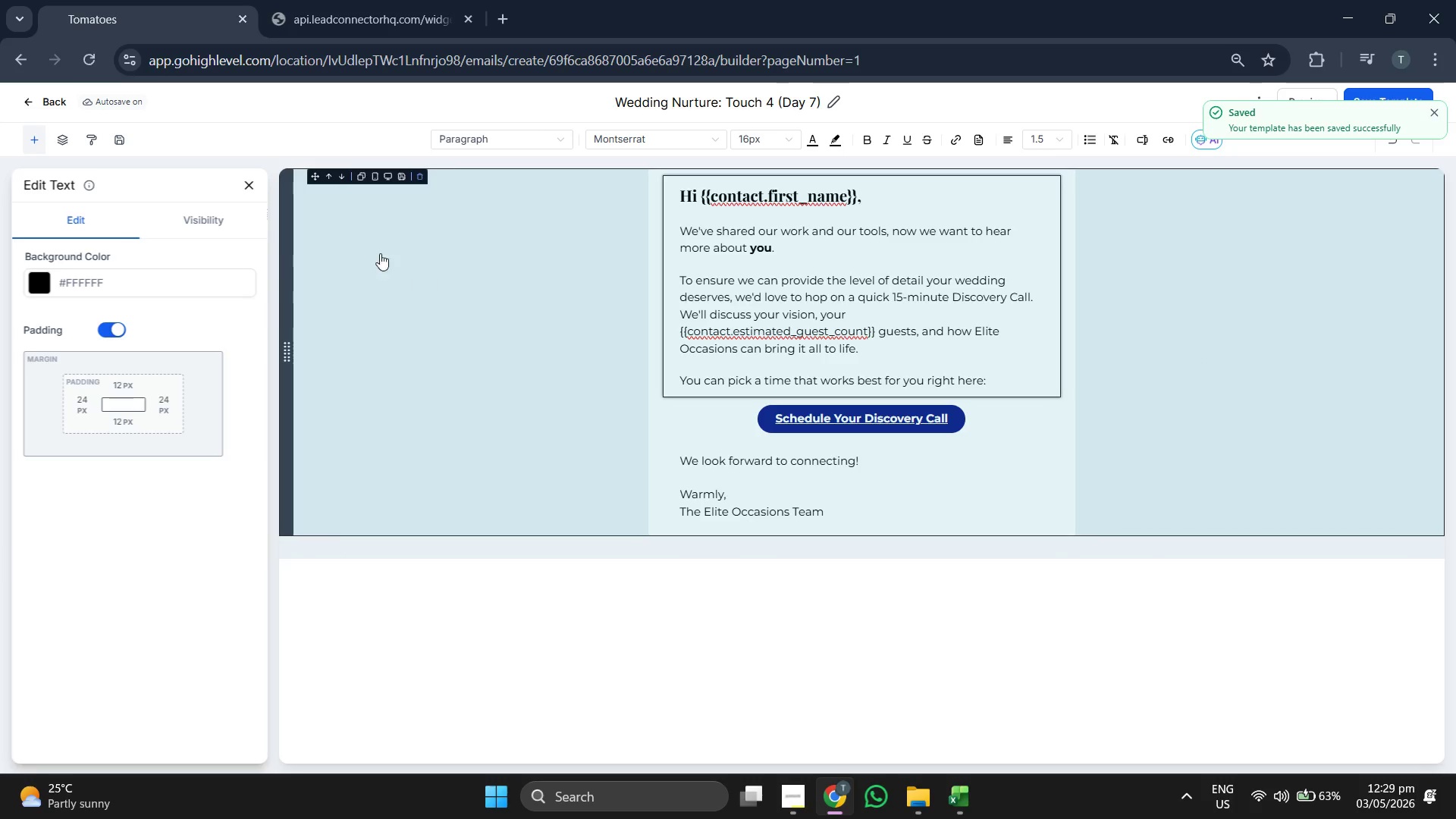 
left_click([252, 187])
 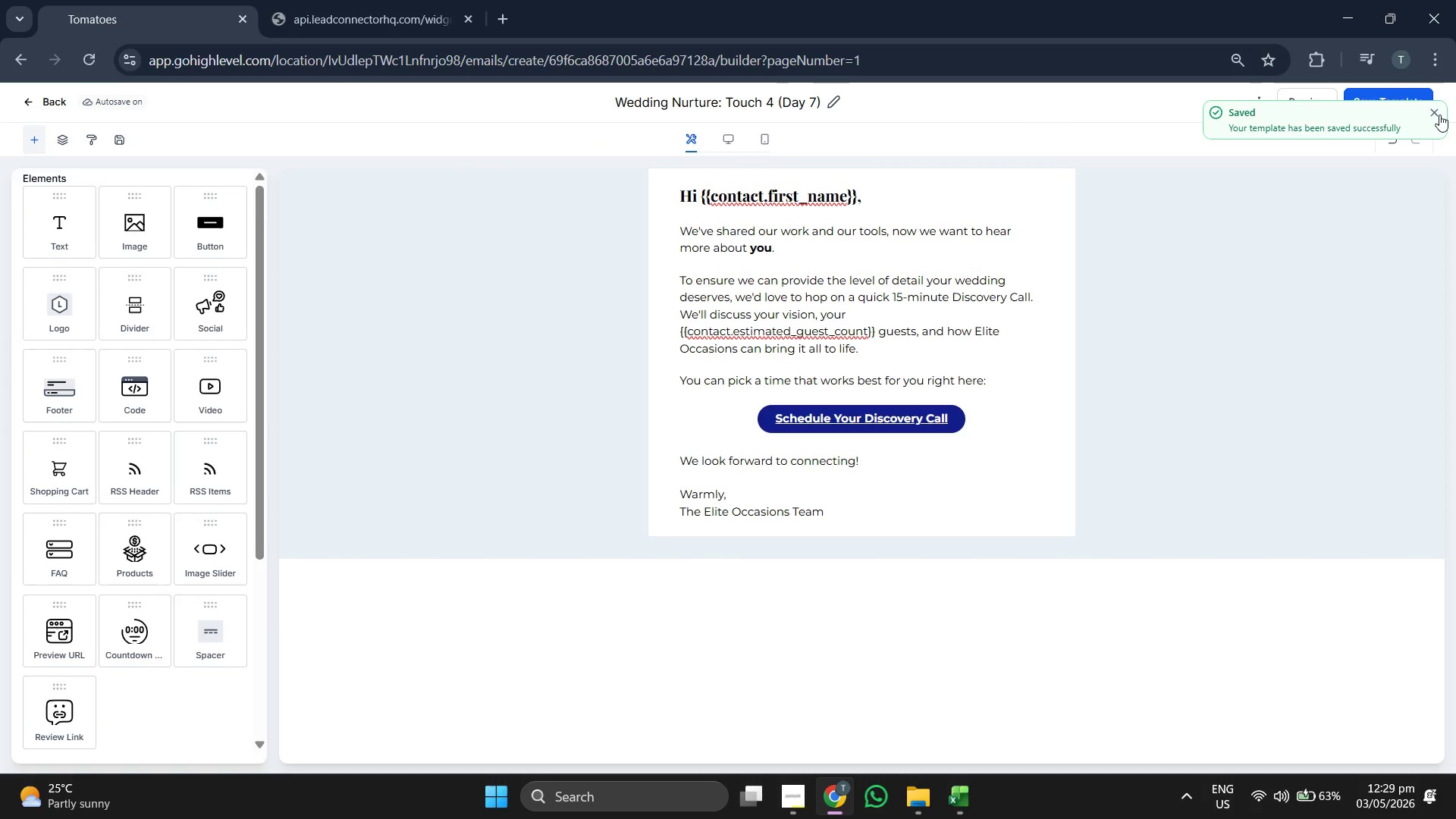 
double_click([1313, 113])
 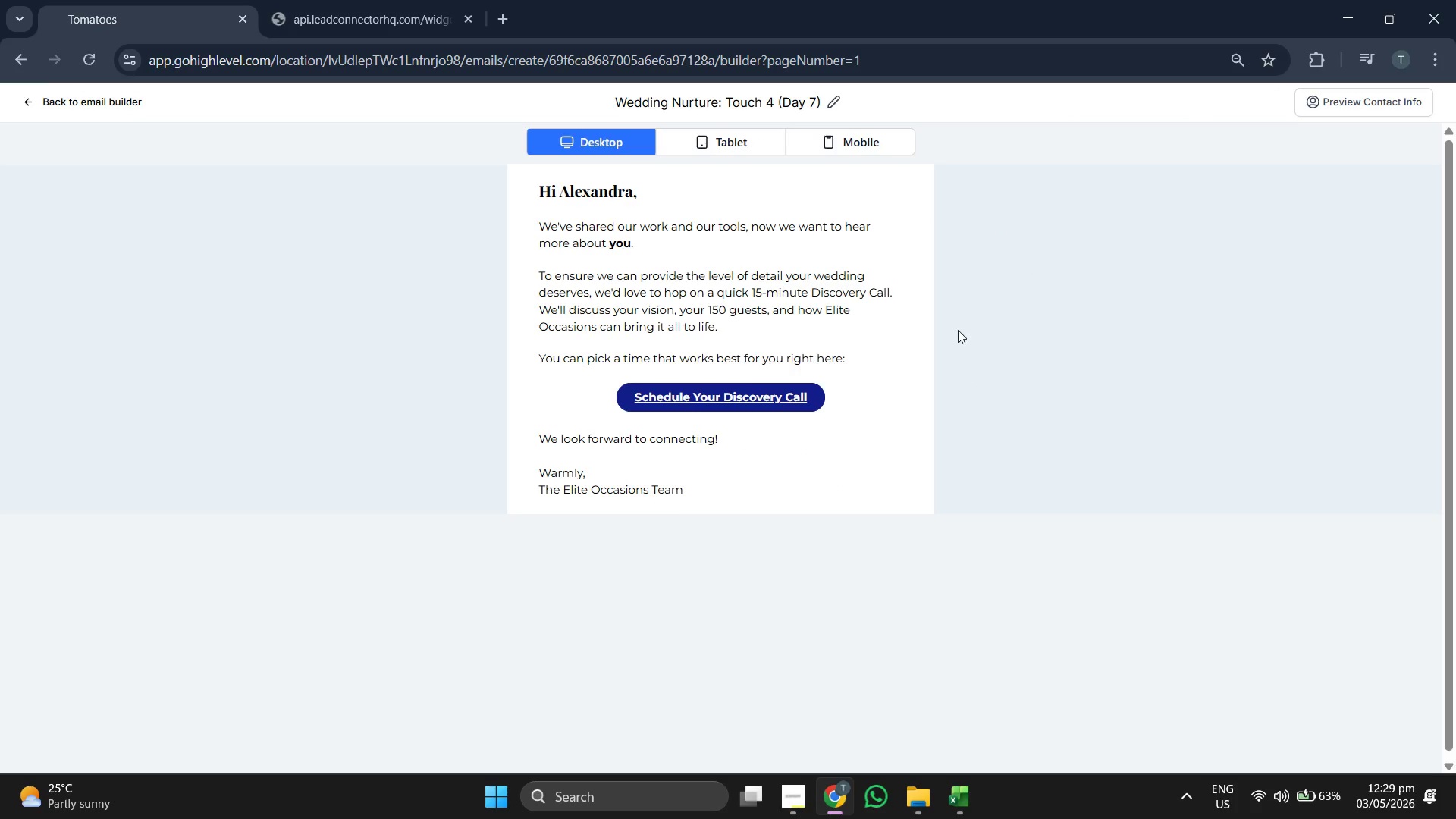 
left_click([733, 135])
 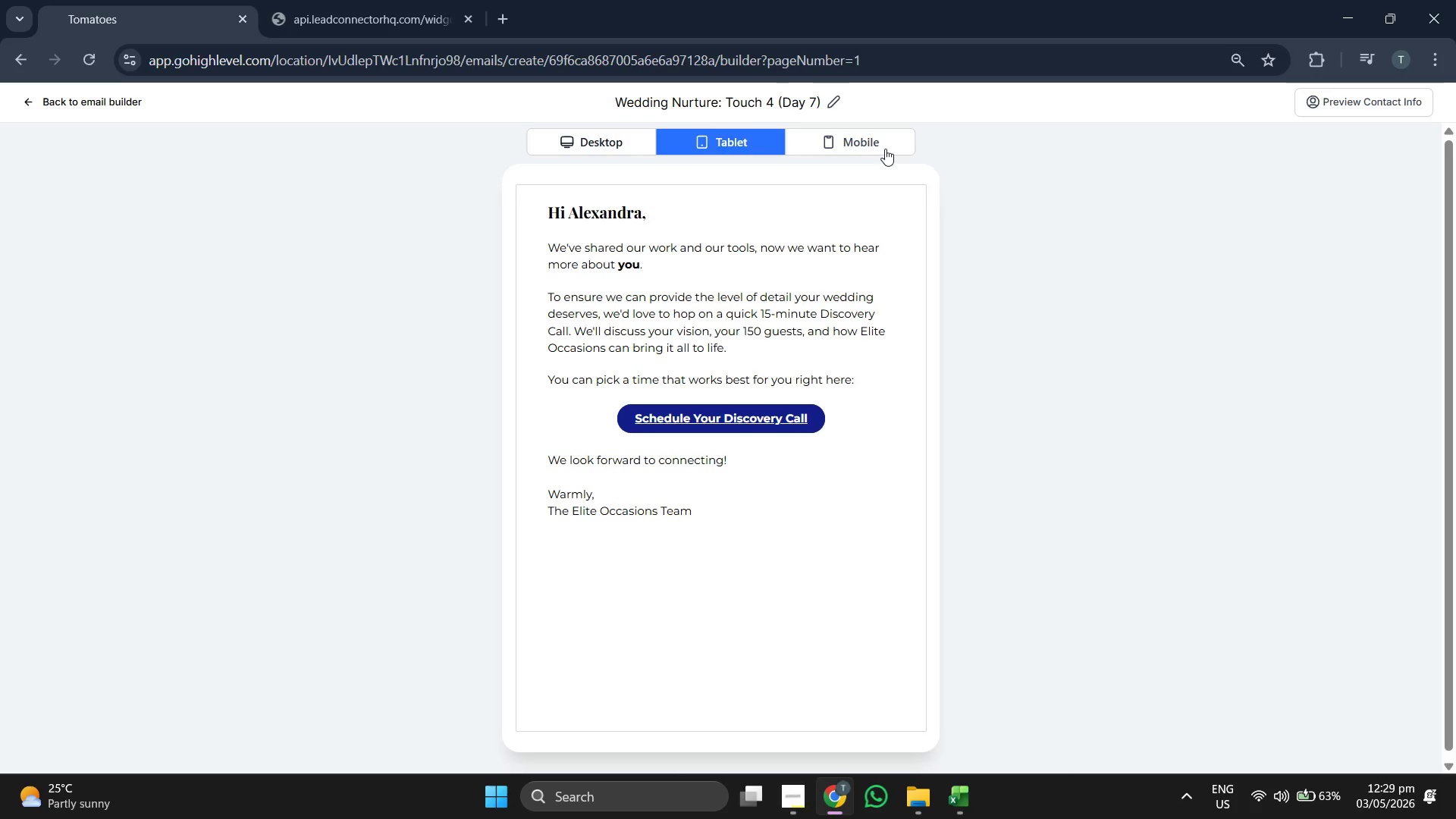 
left_click([885, 149])
 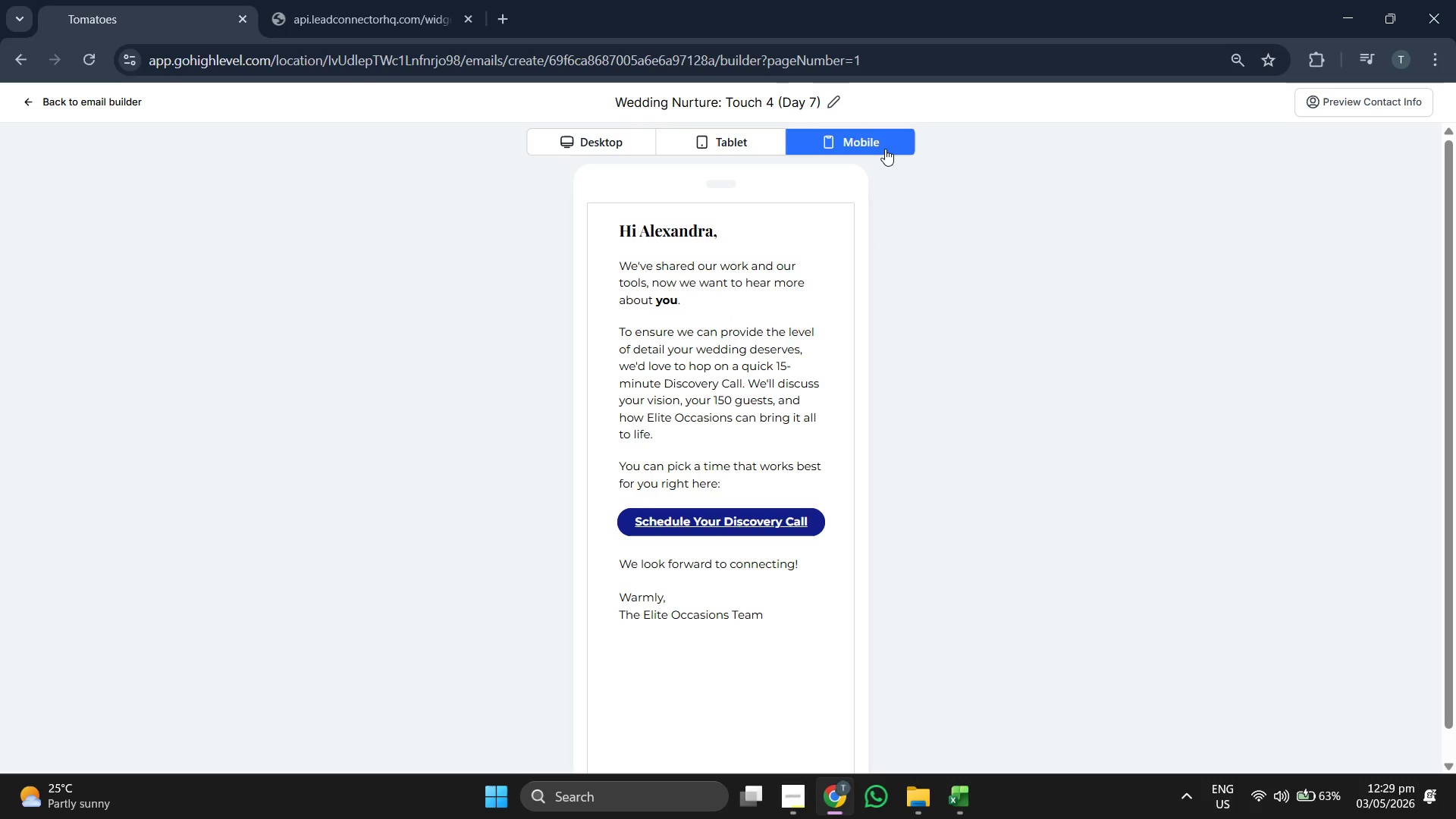 
left_click([745, 136])
 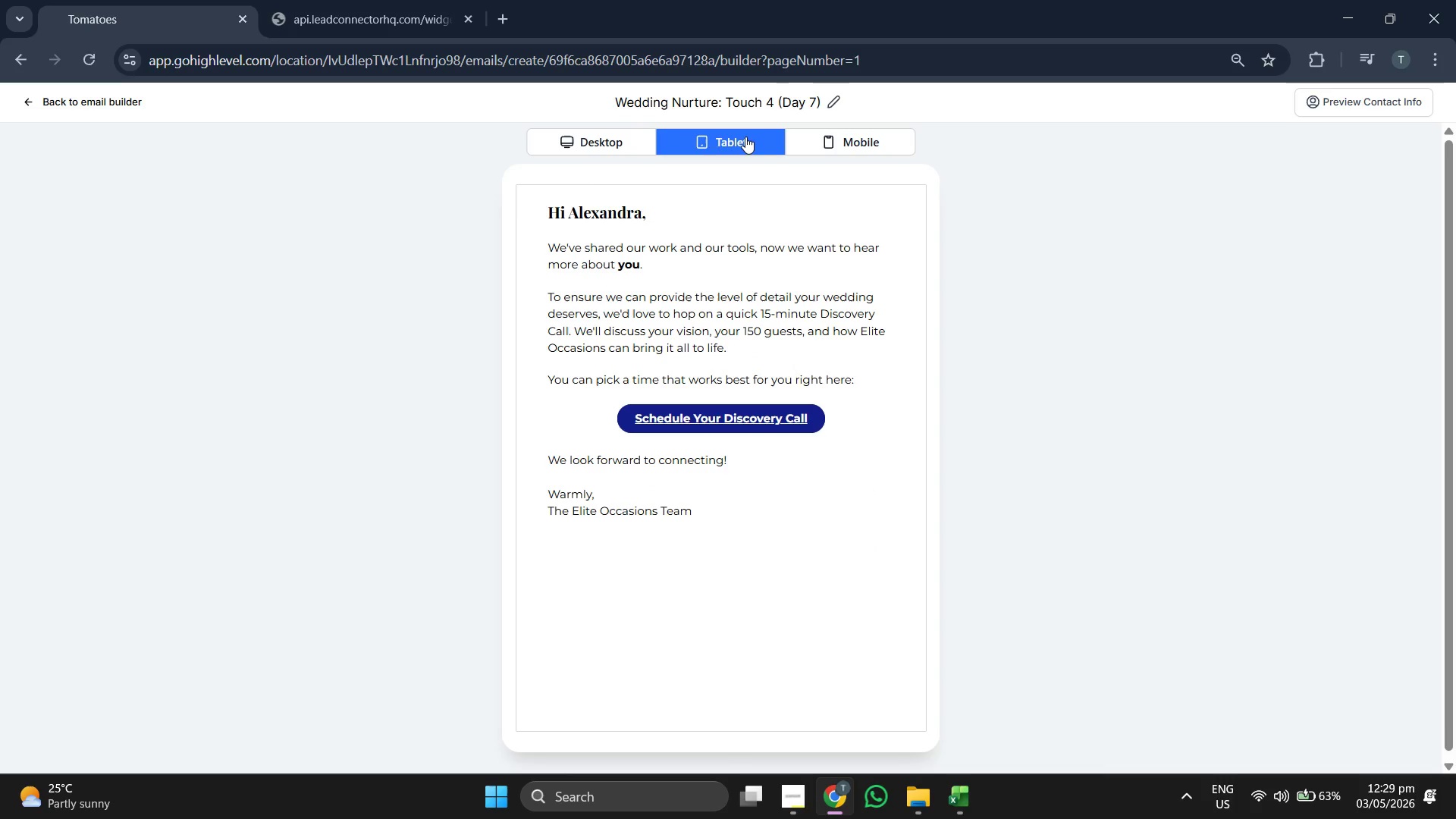 
left_click([622, 141])
 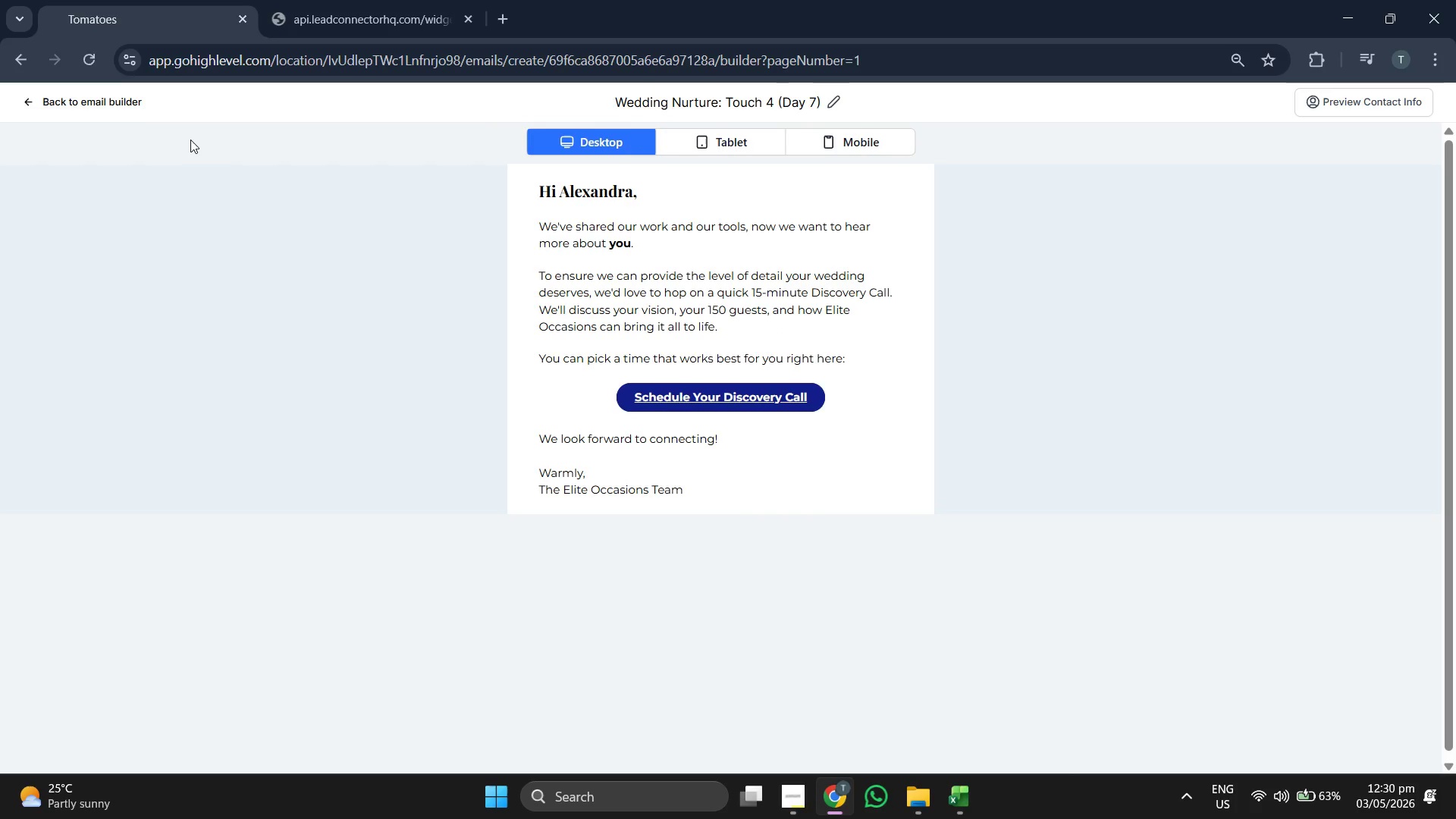 
left_click([124, 108])
 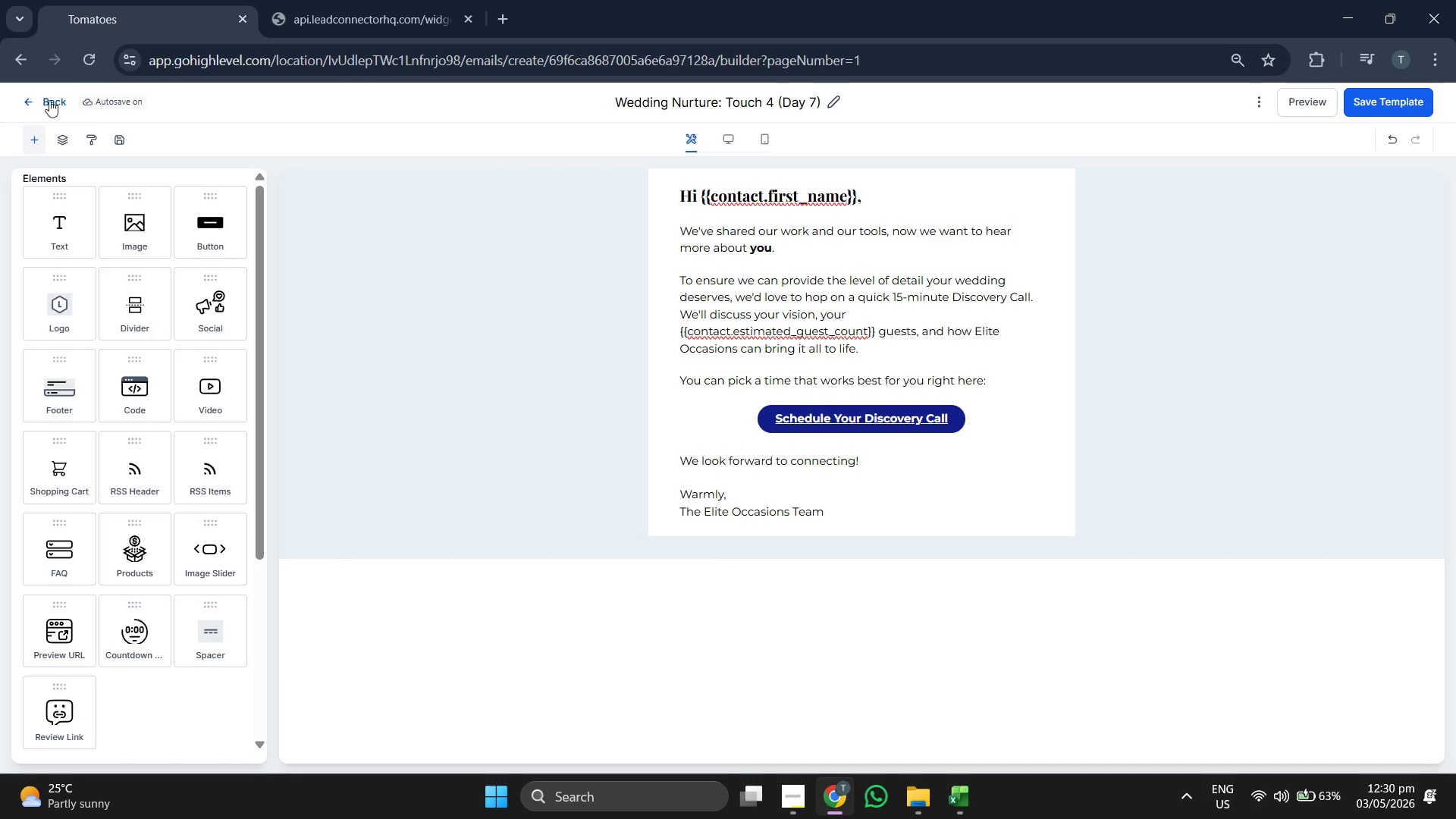 
left_click([49, 100])
 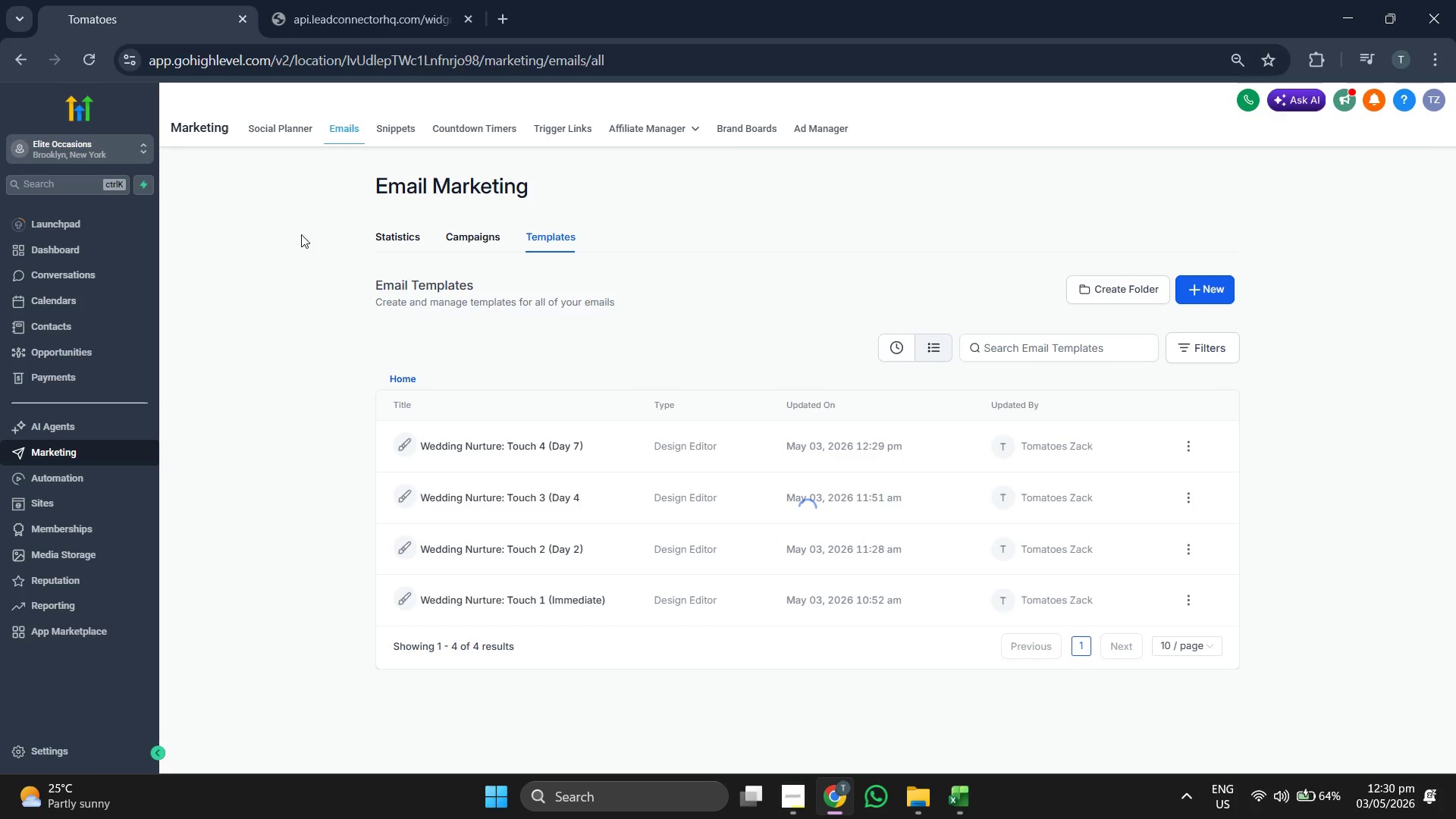 
wait(6.38)
 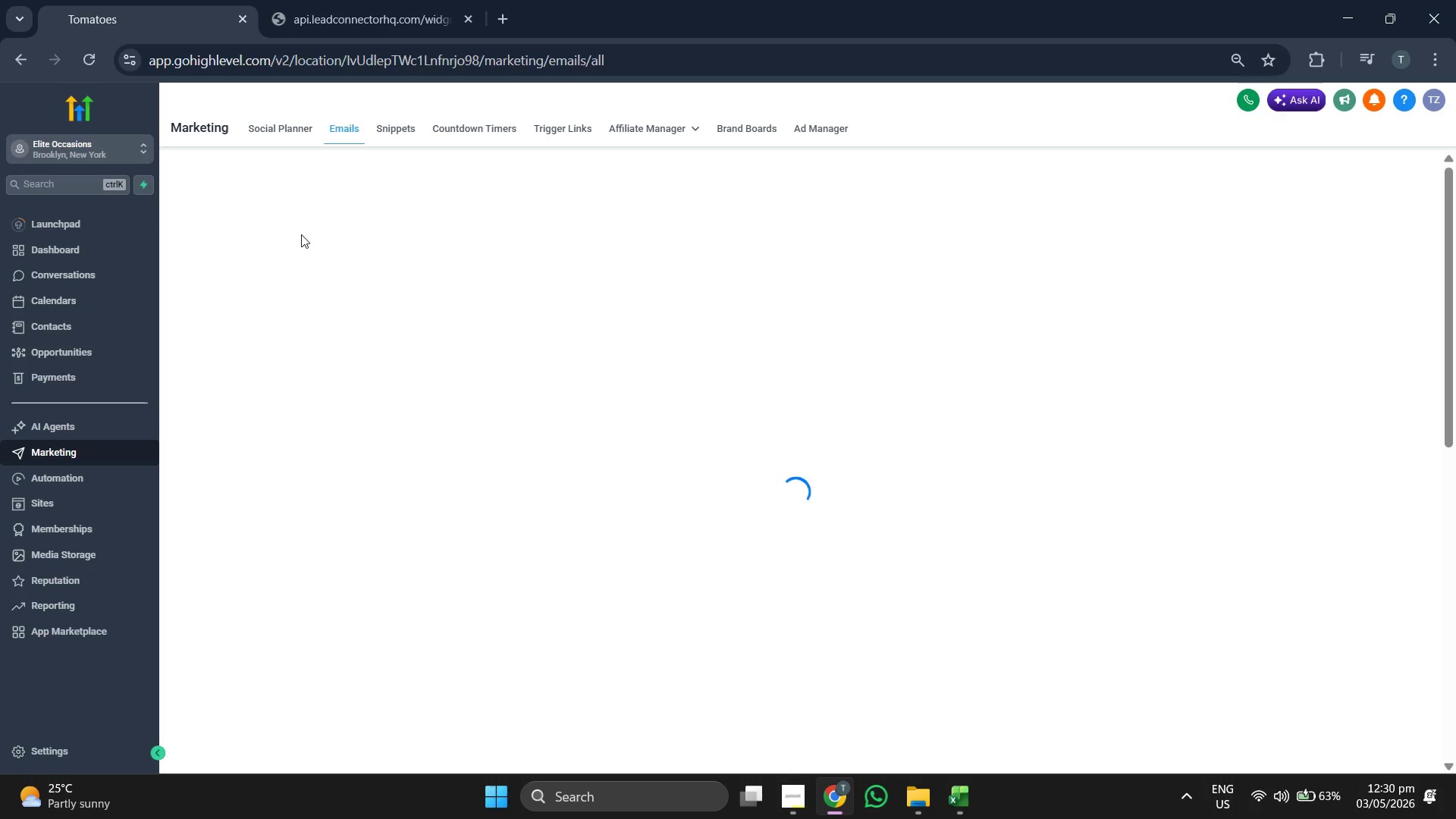 
left_click([98, 318])
 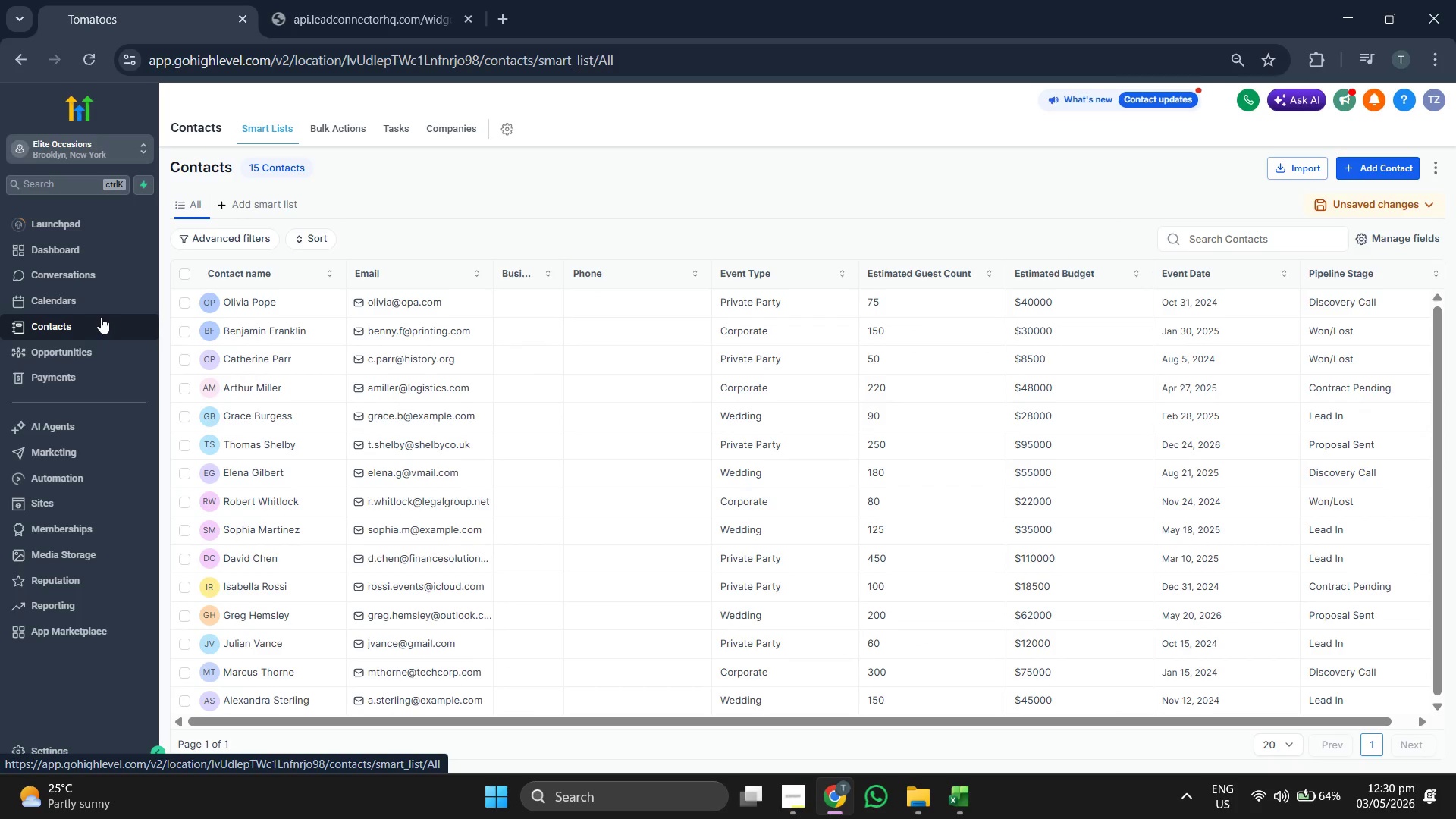 
wait(10.11)
 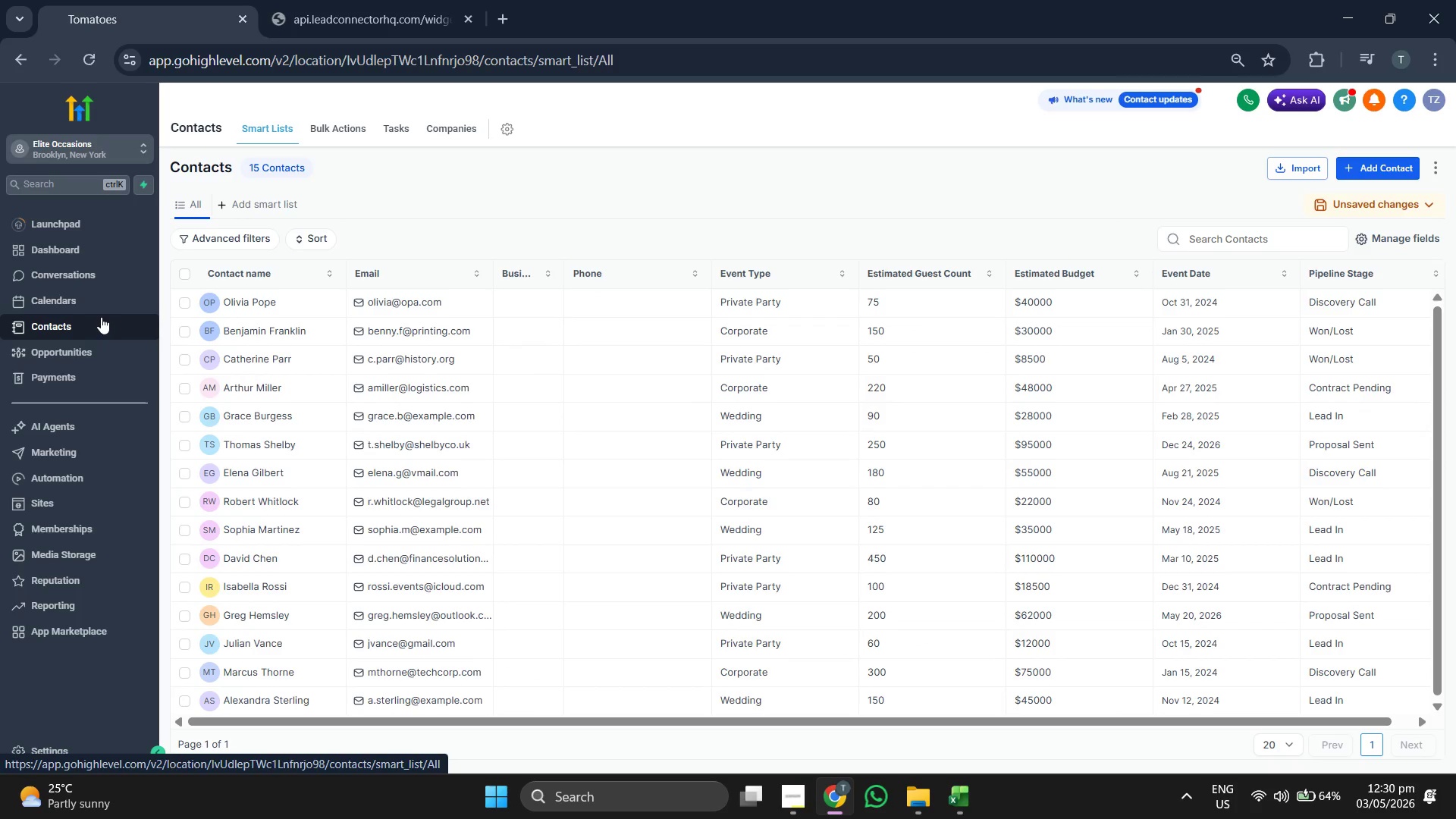 
scroll: coordinate [691, 537], scroll_direction: down, amount: 2.0
 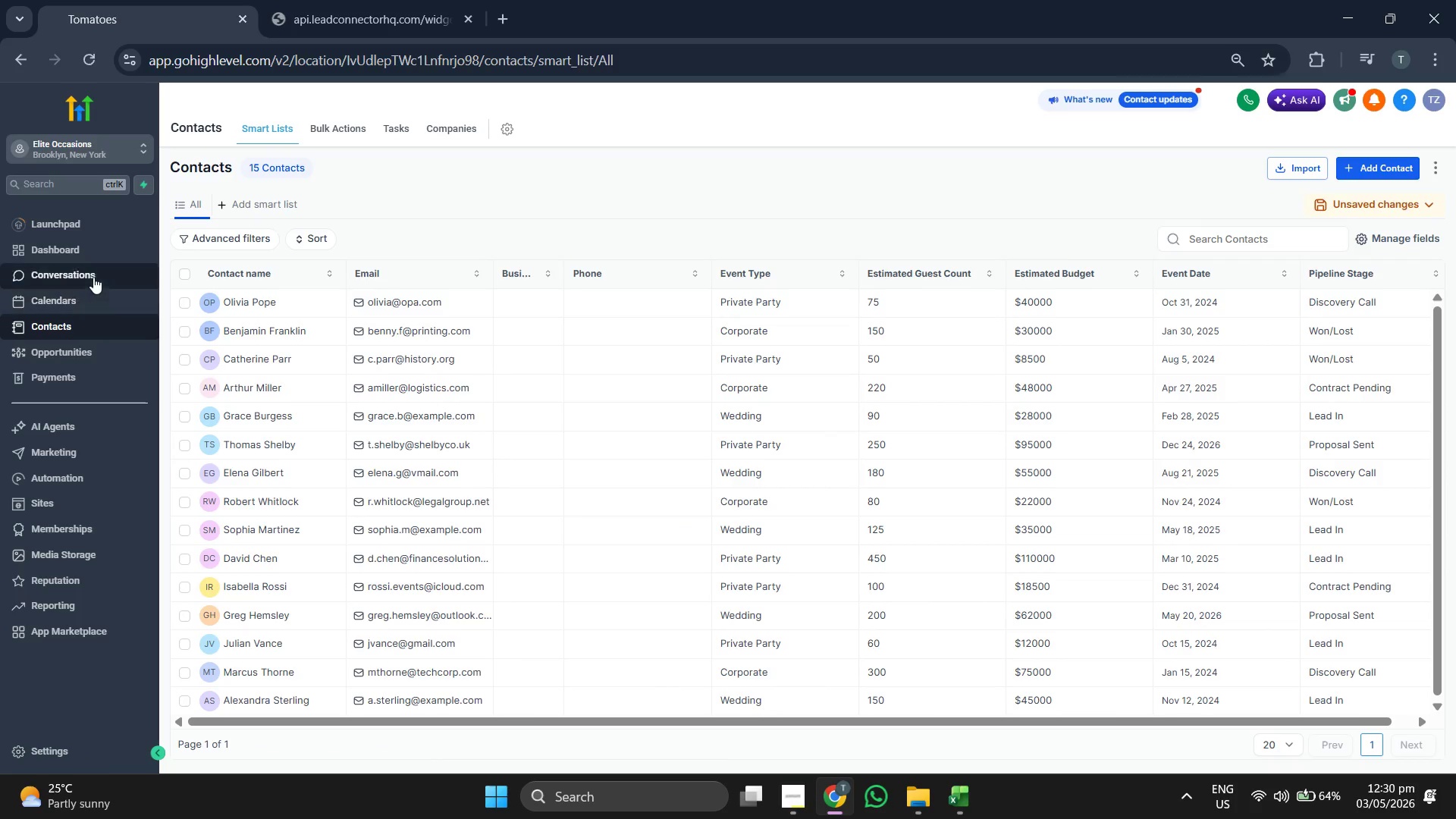 
left_click([86, 256])
 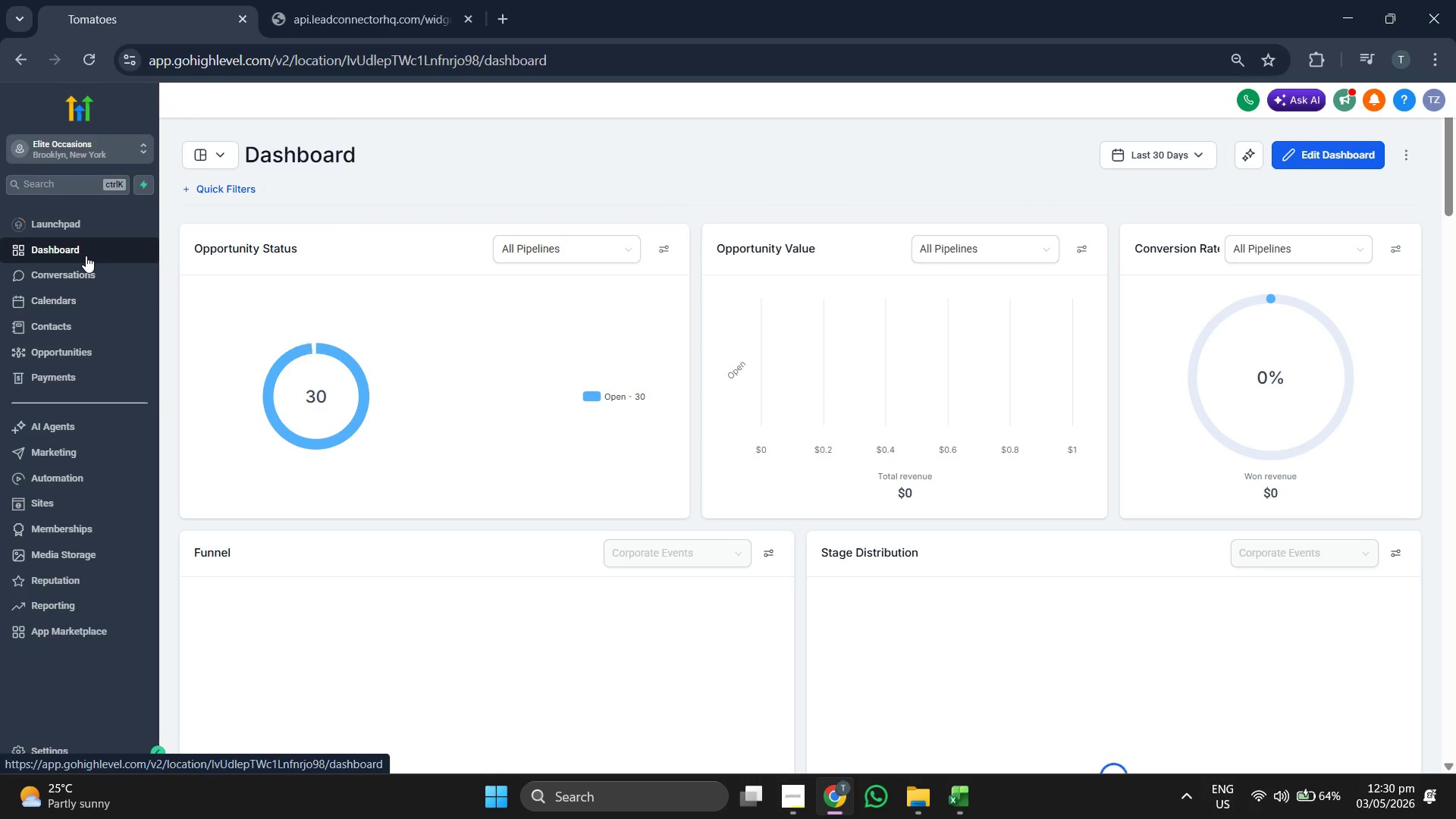 
wait(5.58)
 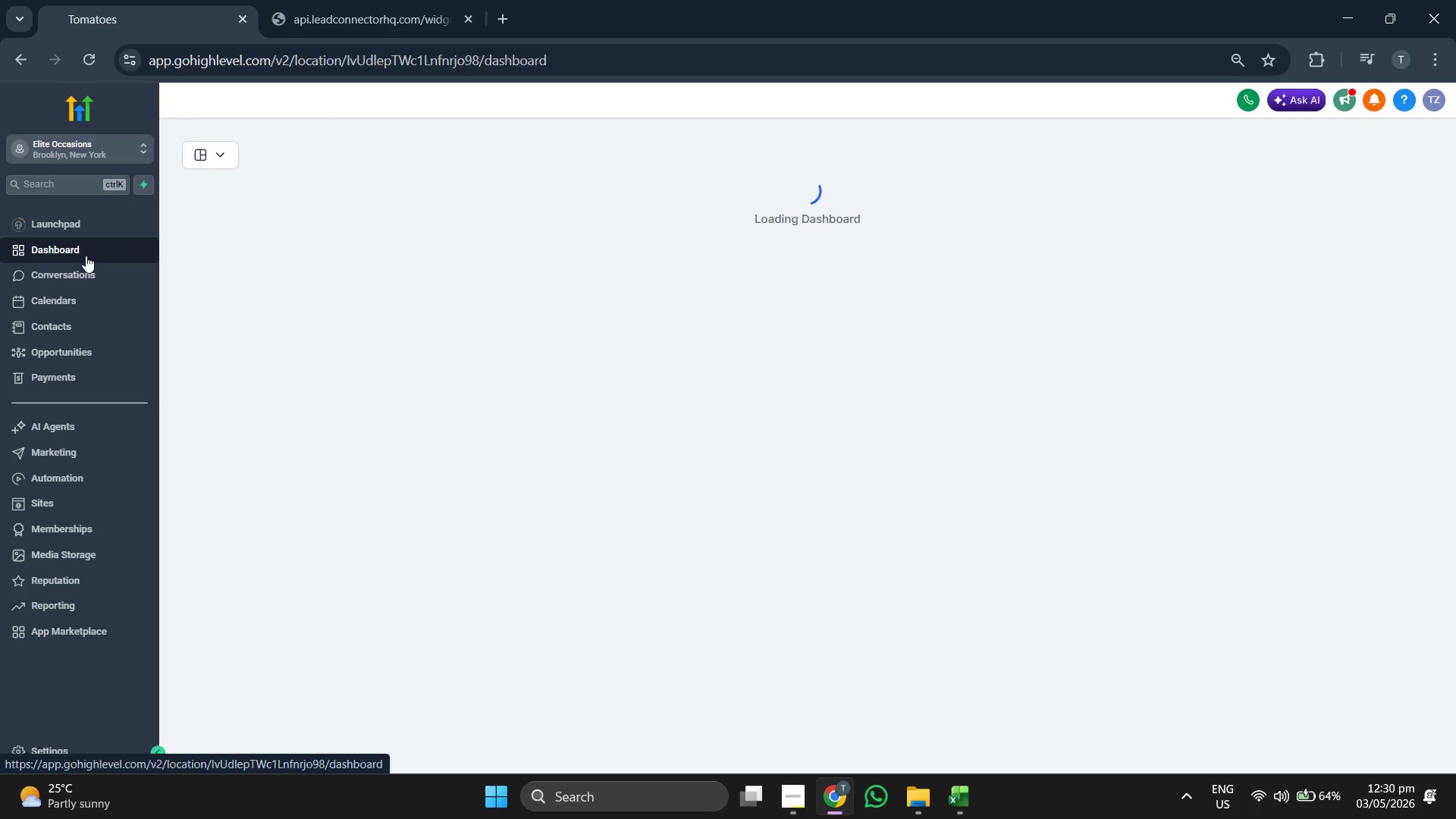 
scroll: coordinate [805, 478], scroll_direction: down, amount: 3.0
 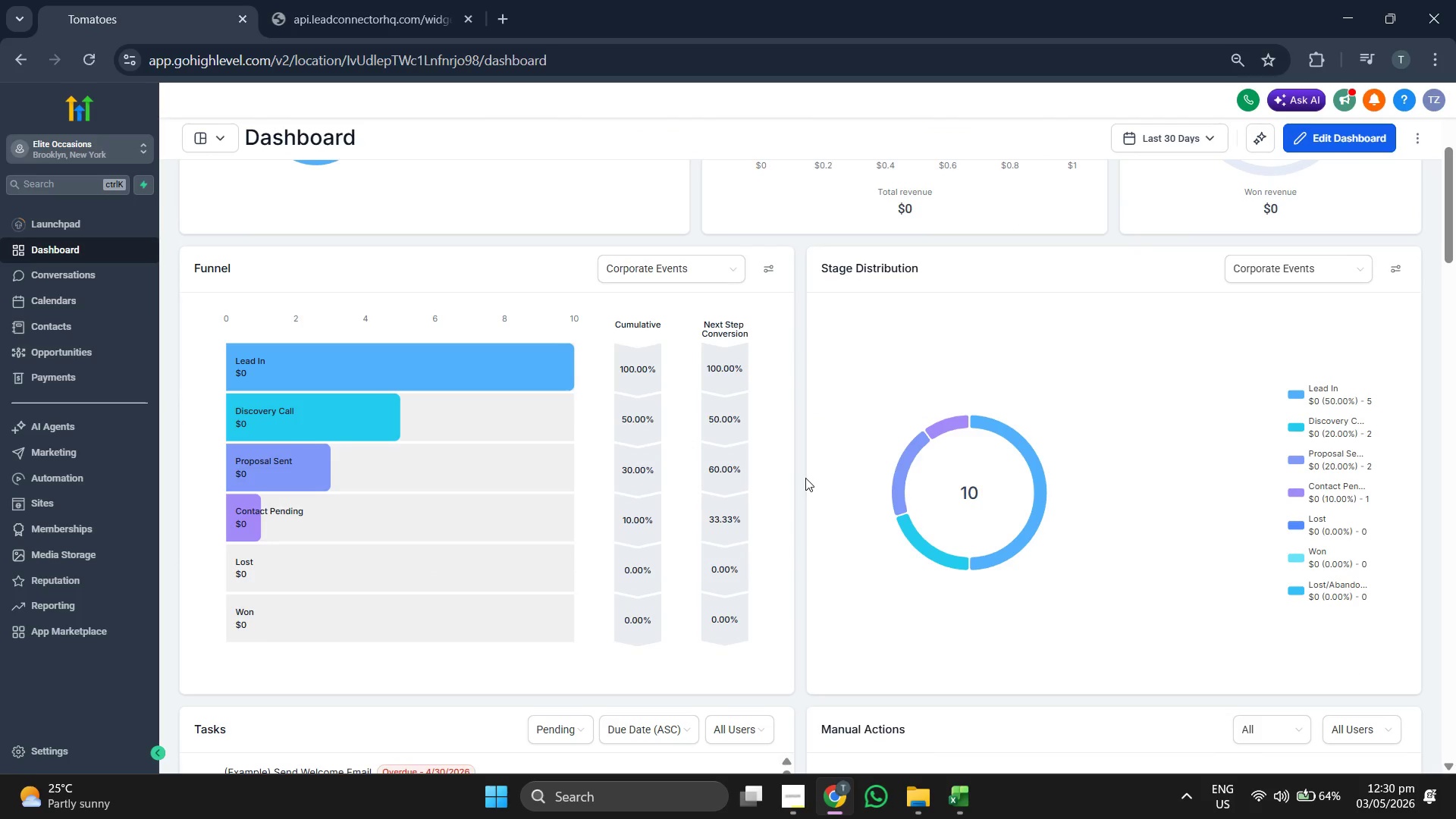 
scroll: coordinate [805, 478], scroll_direction: up, amount: 1.0
 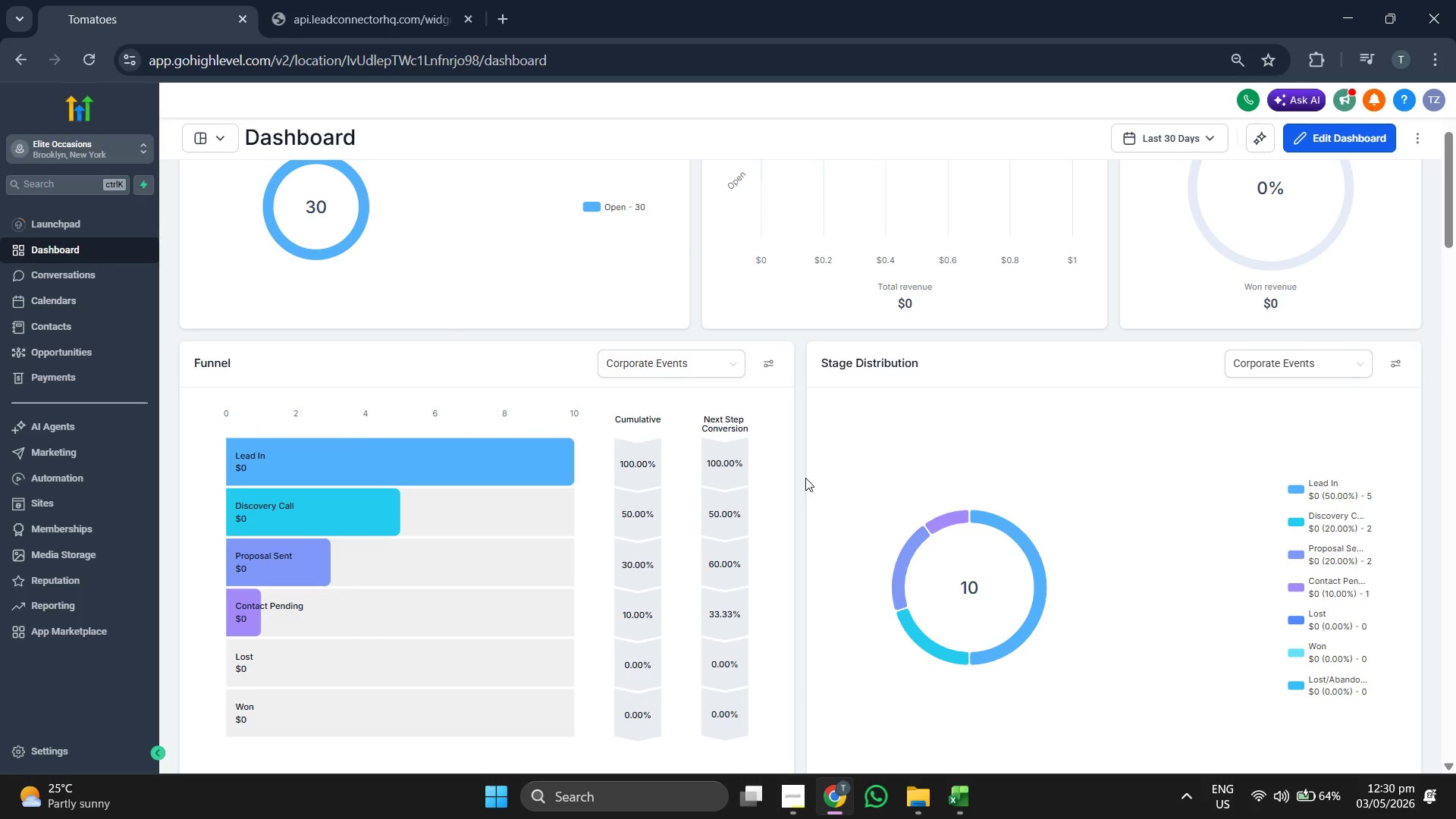 
scroll: coordinate [805, 479], scroll_direction: down, amount: 7.0
 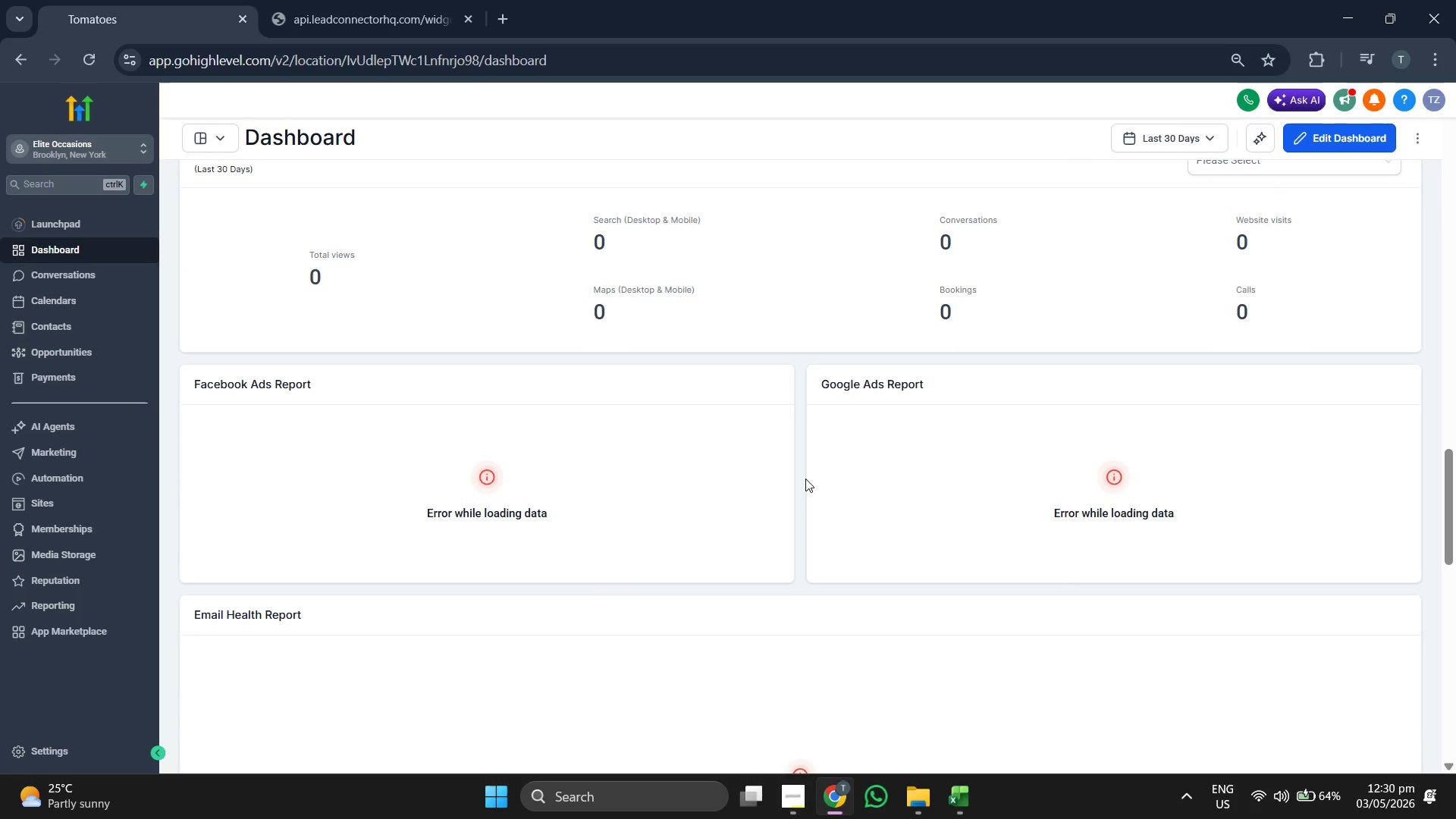 
scroll: coordinate [858, 492], scroll_direction: up, amount: 5.0
 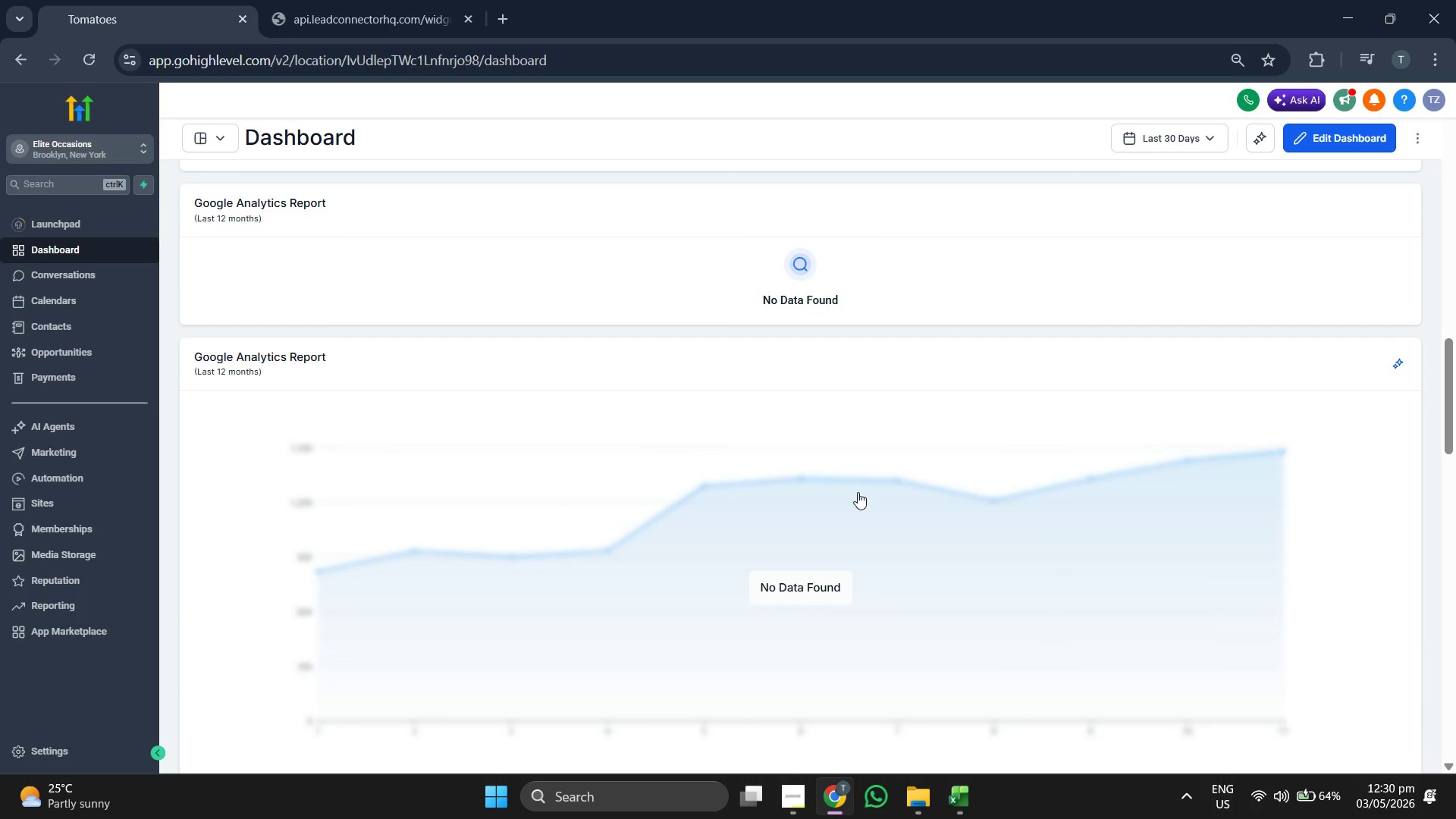 
scroll: coordinate [858, 492], scroll_direction: none, amount: 0.0
 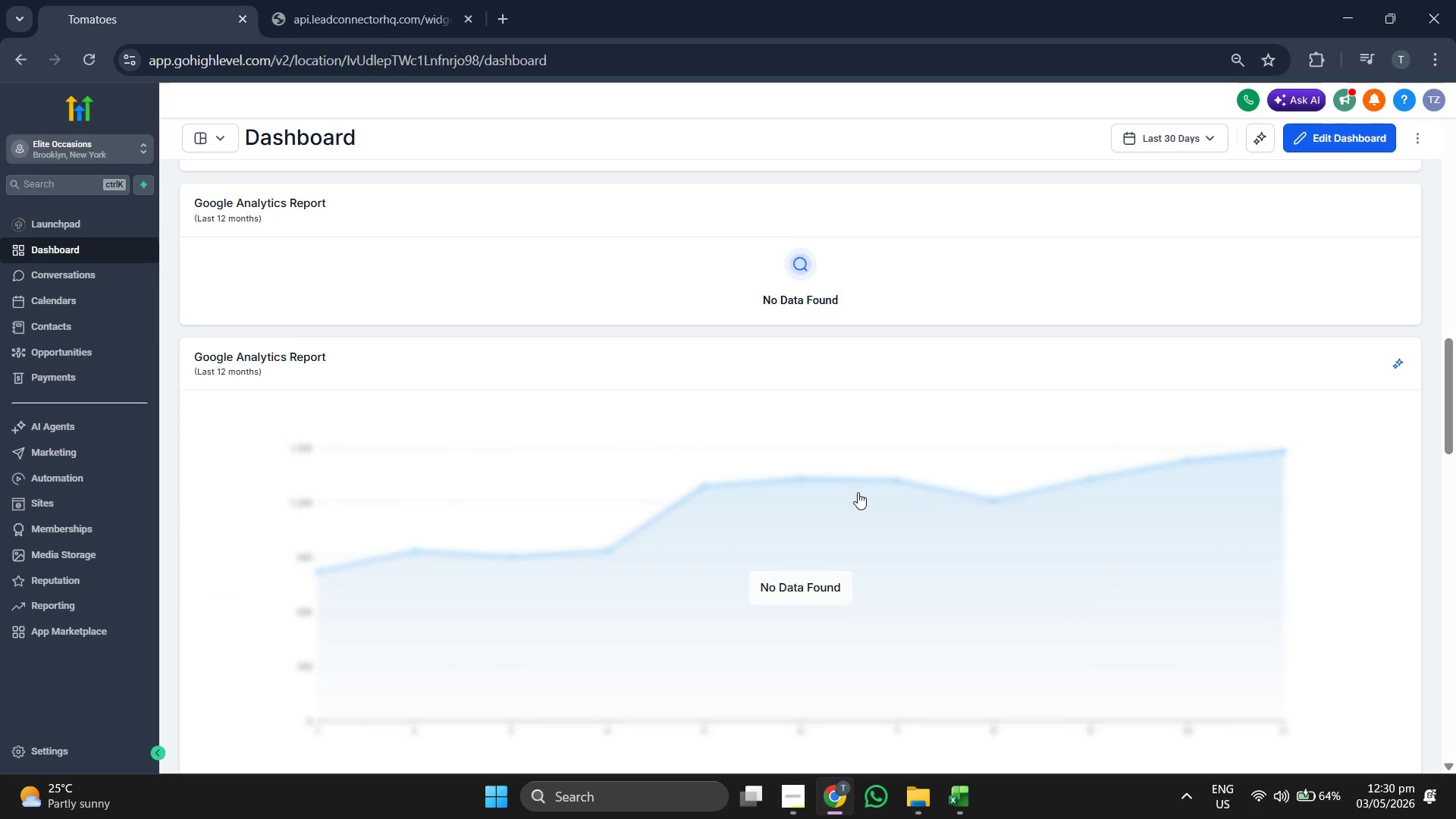 
scroll: coordinate [870, 504], scroll_direction: up, amount: 6.0
 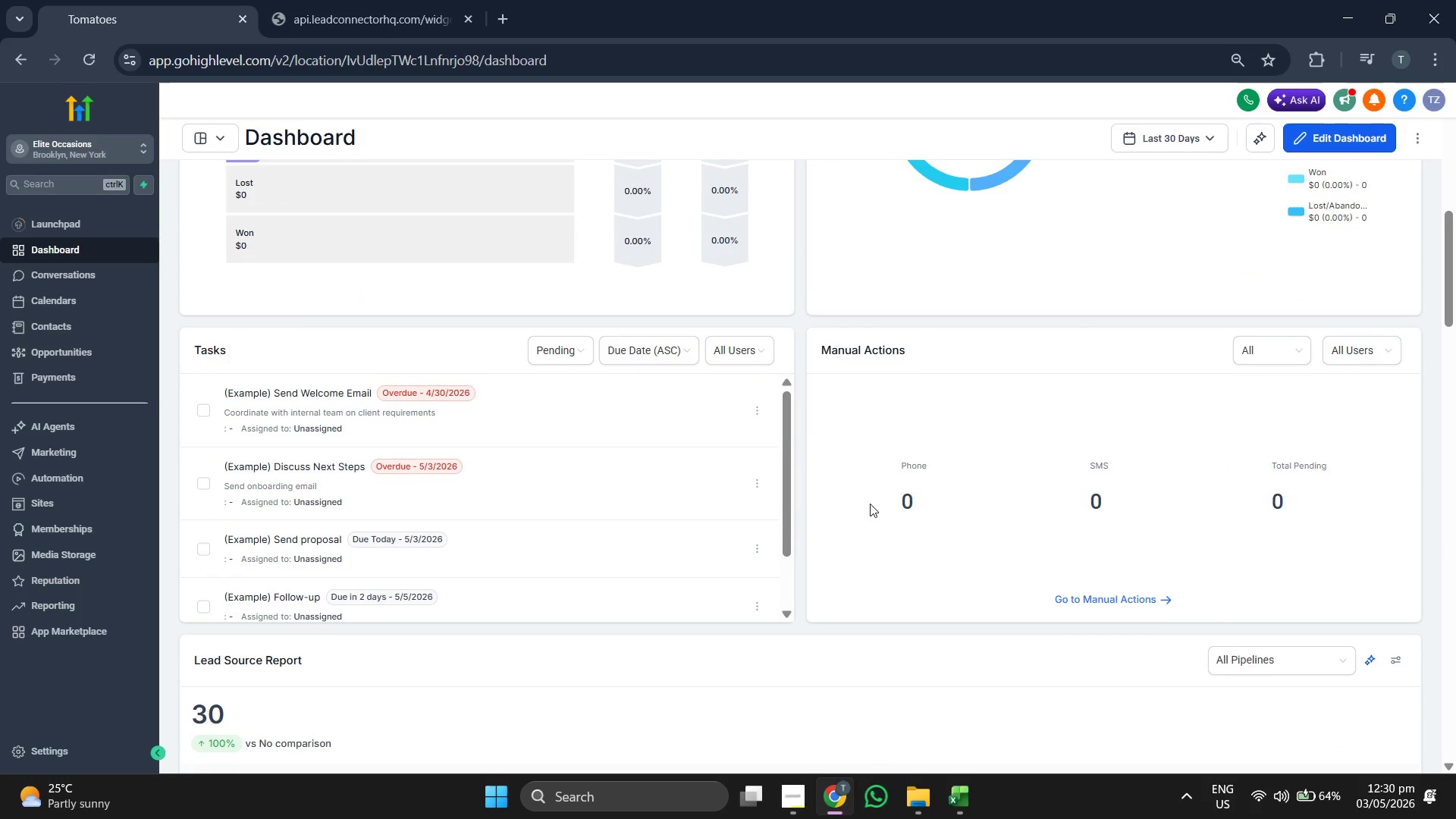 
scroll: coordinate [816, 495], scroll_direction: up, amount: 8.0
 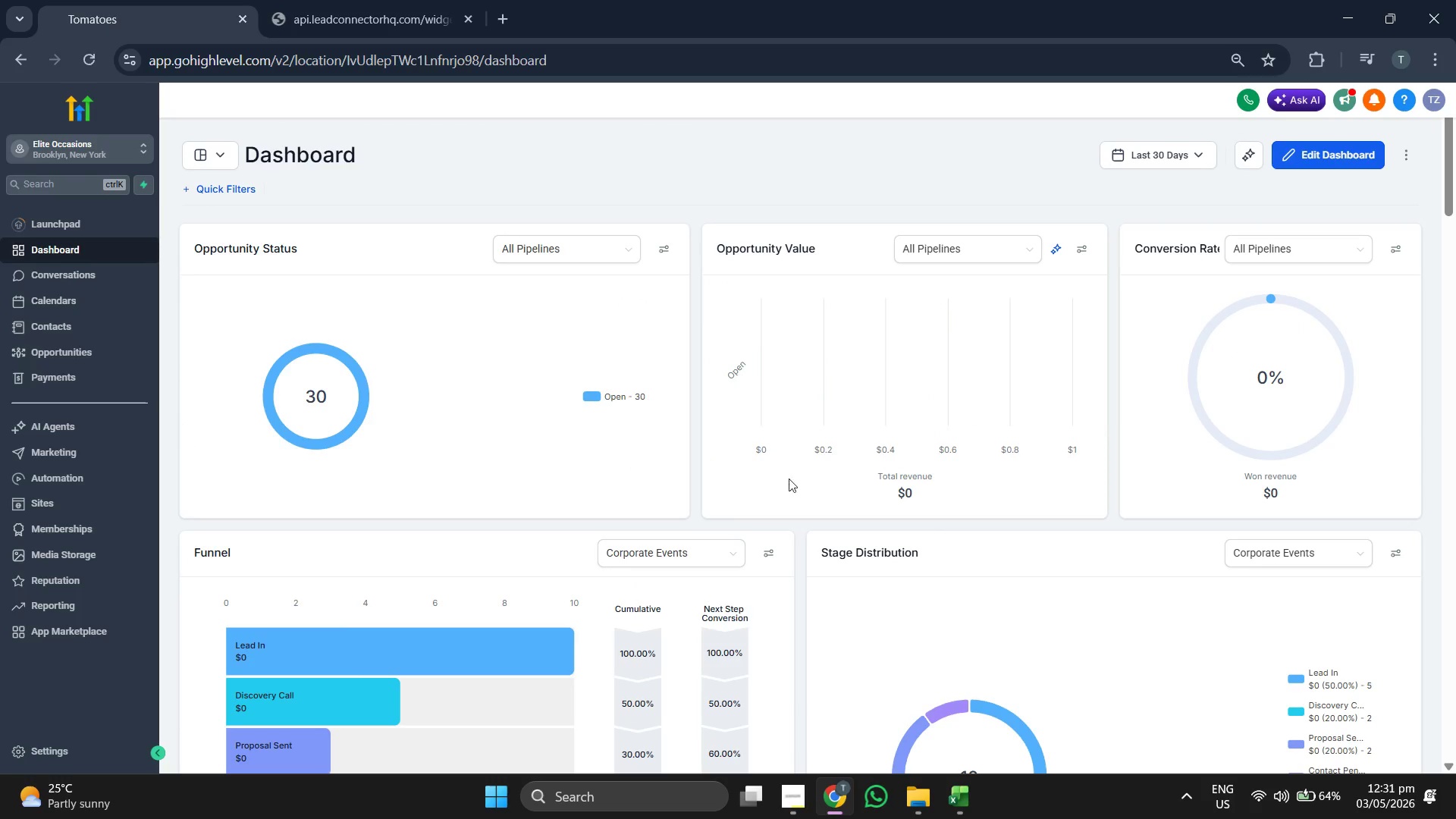 
scroll: coordinate [804, 490], scroll_direction: down, amount: 22.0
 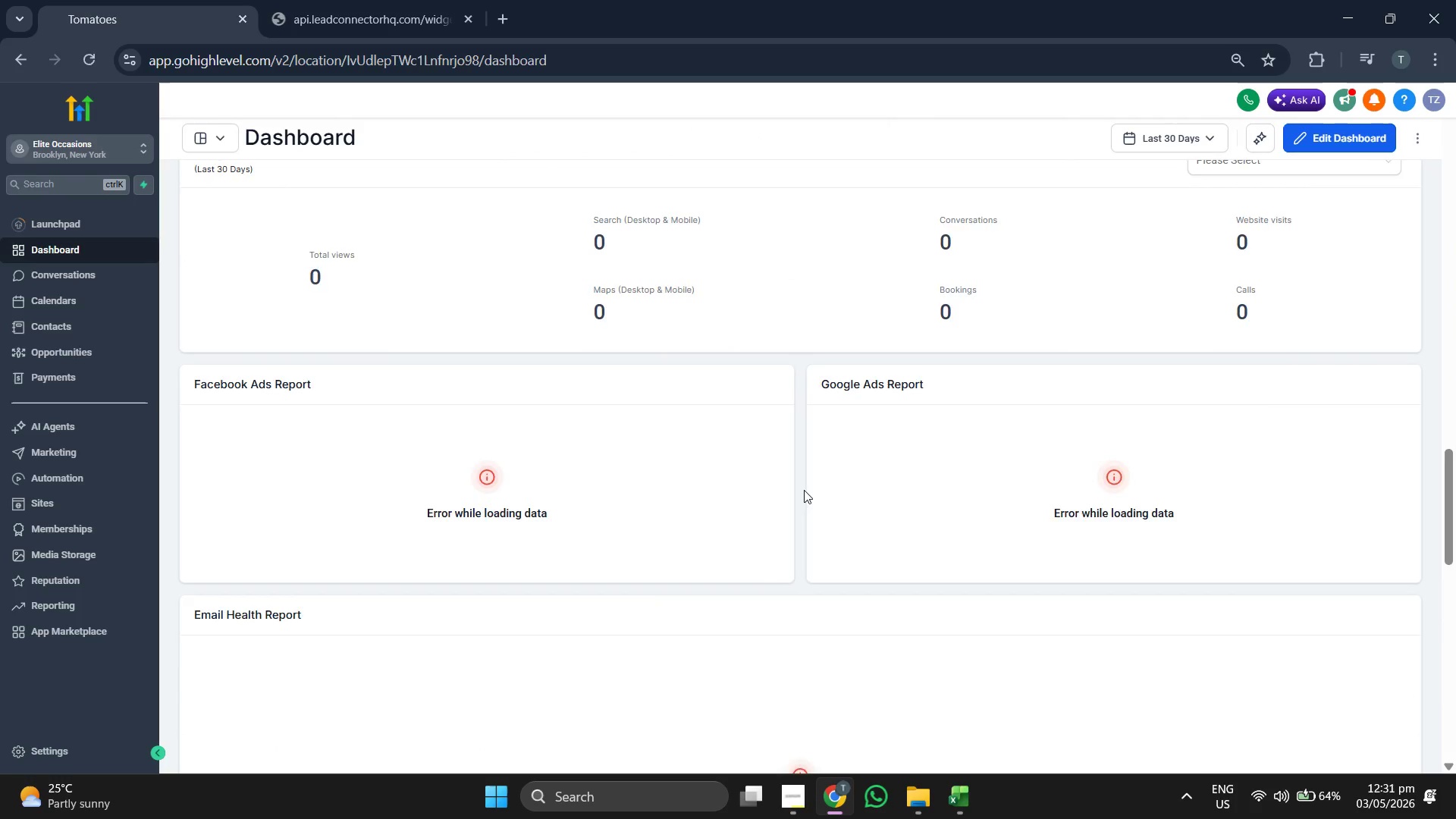 
scroll: coordinate [804, 490], scroll_direction: up, amount: 1.0
 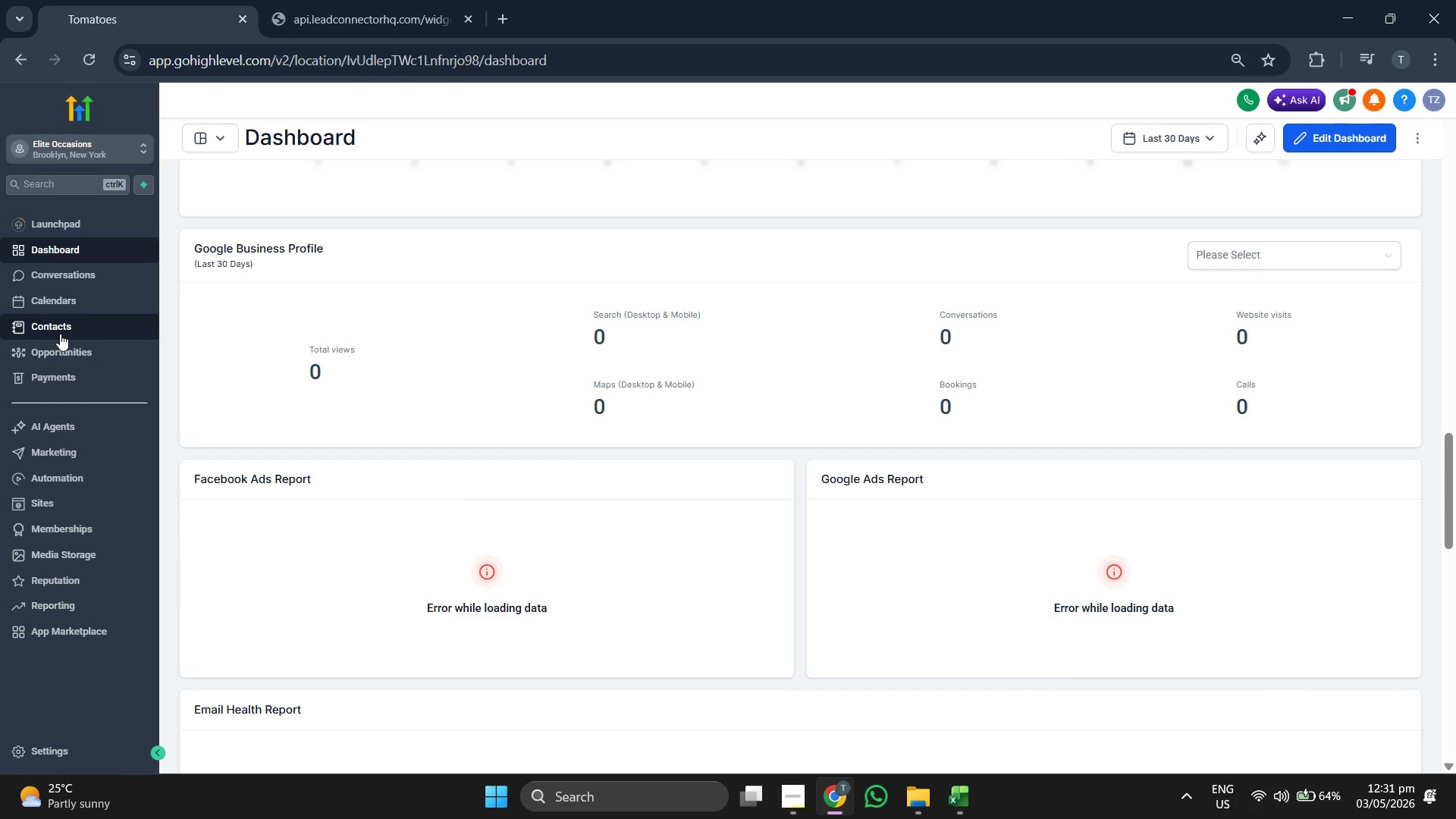 
left_click([59, 334])
 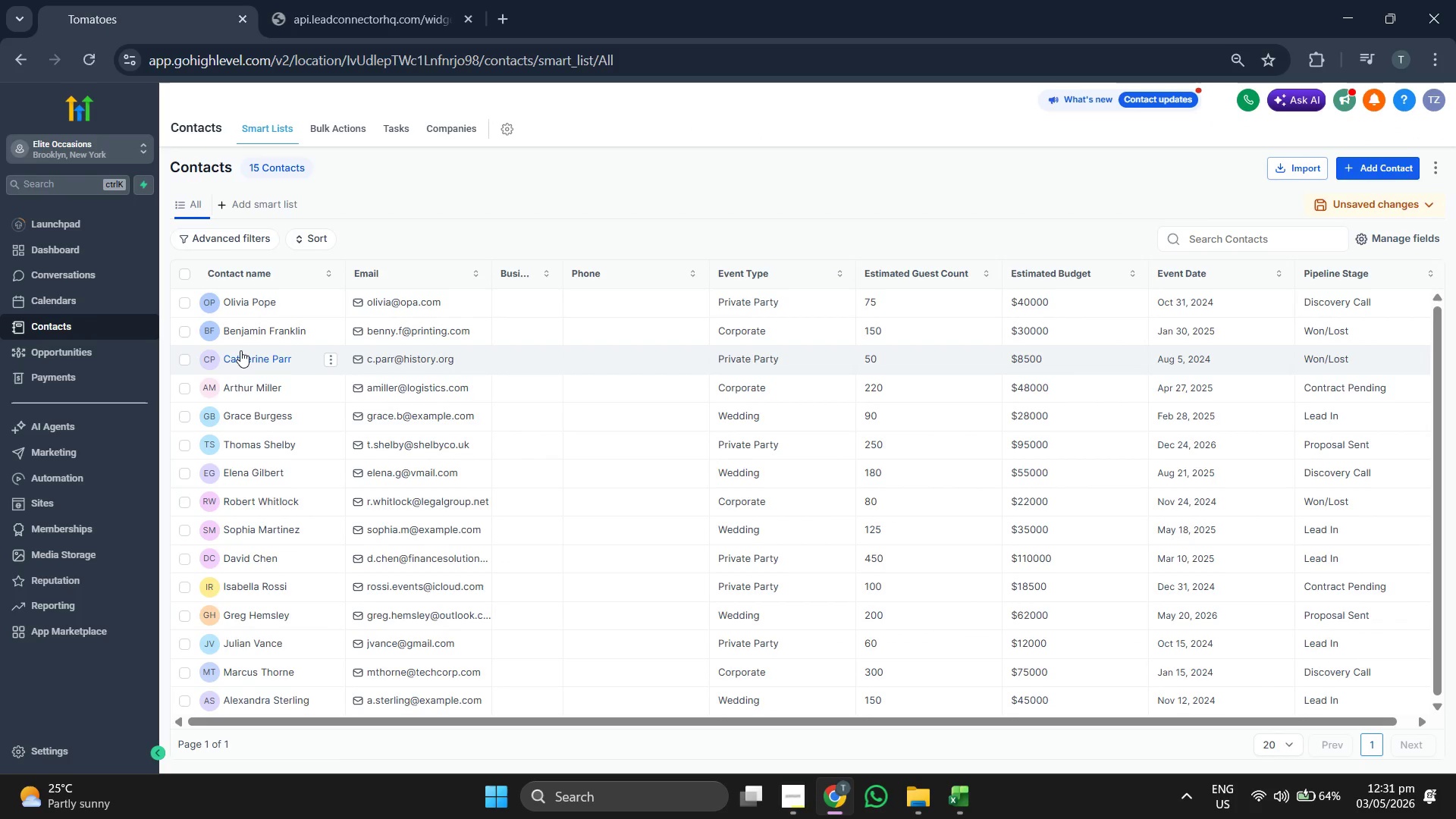 
wait(5.39)
 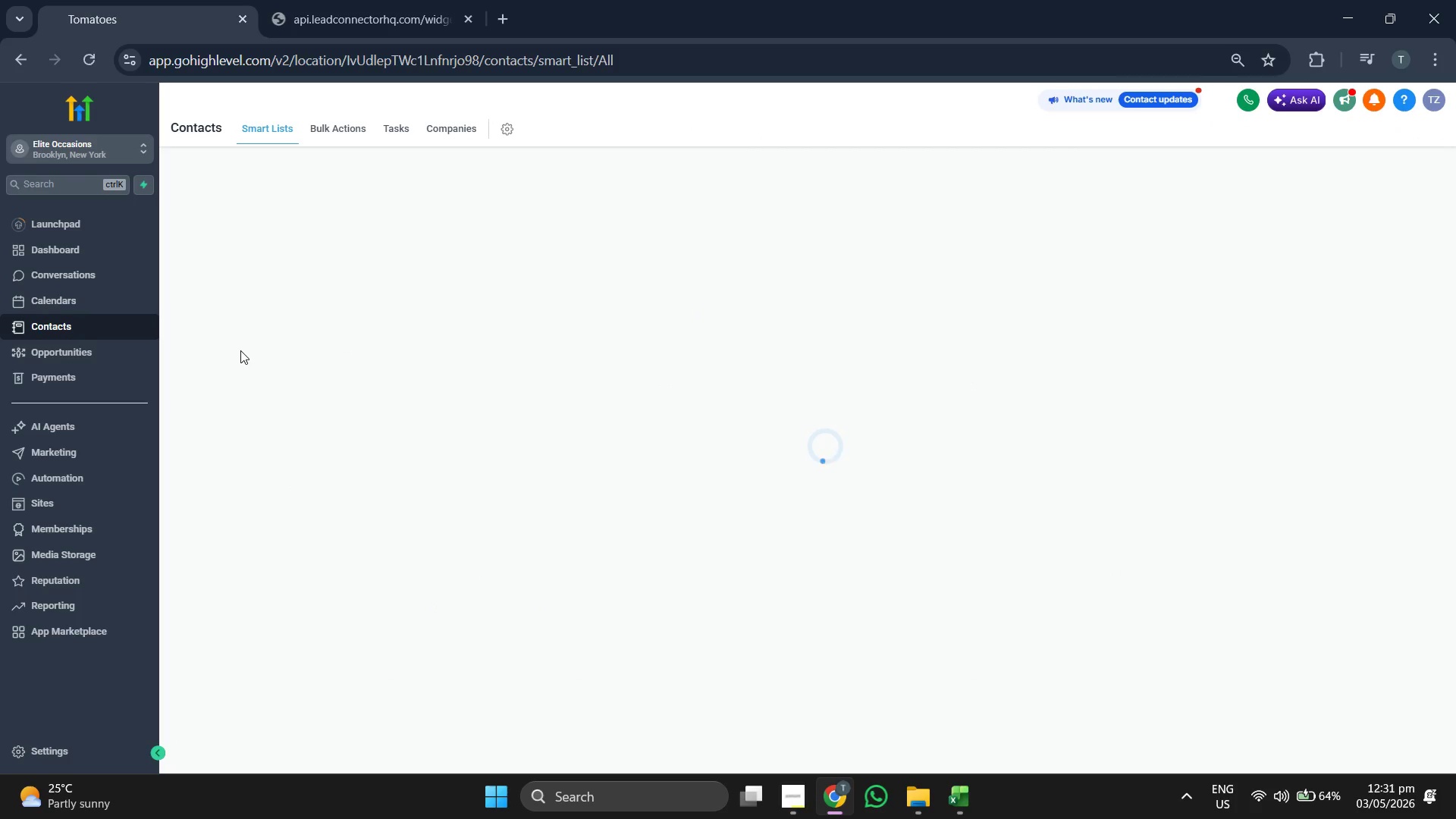 
scroll: coordinate [344, 368], scroll_direction: up, amount: 1.0
 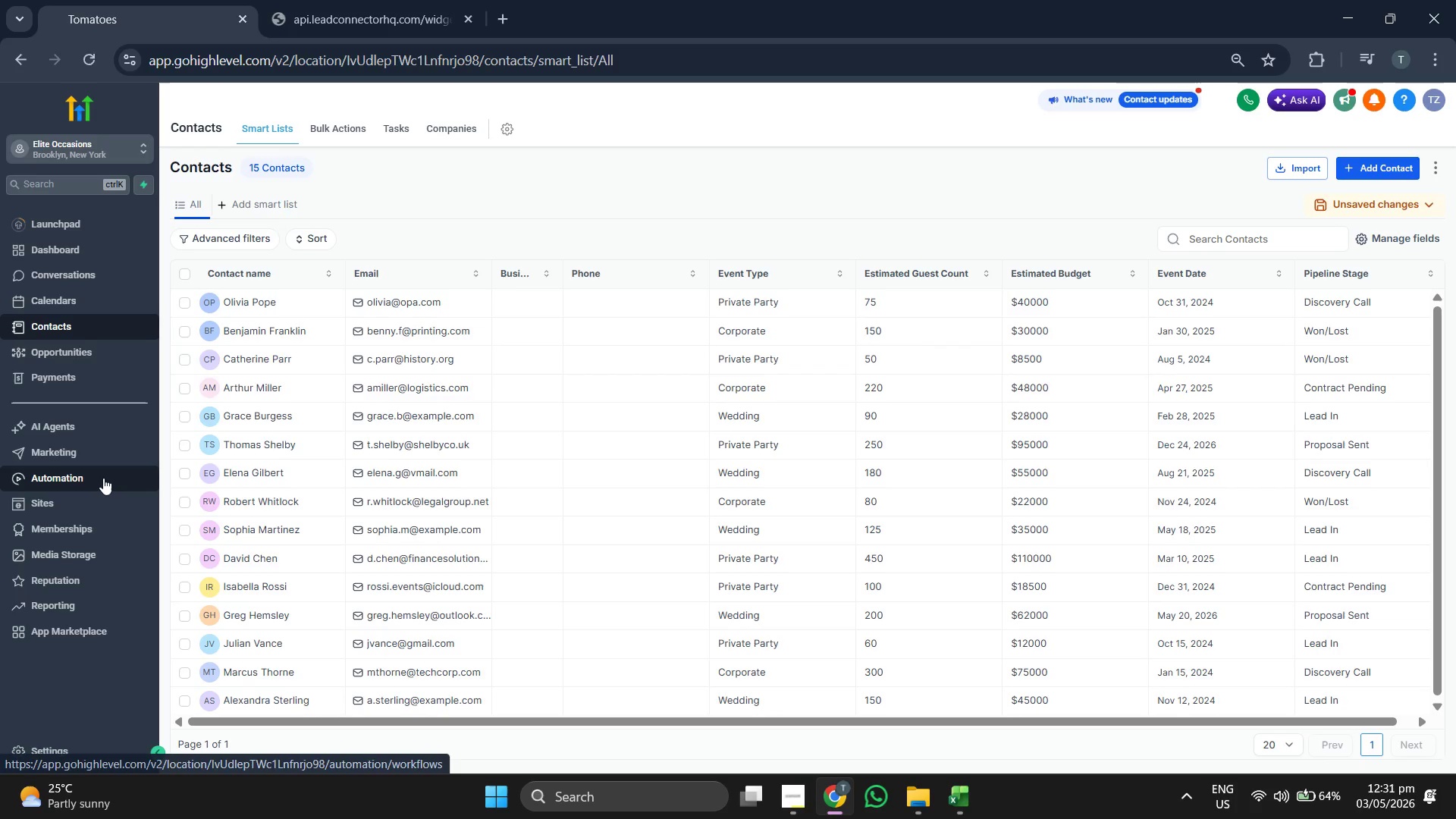 
left_click([103, 478])
 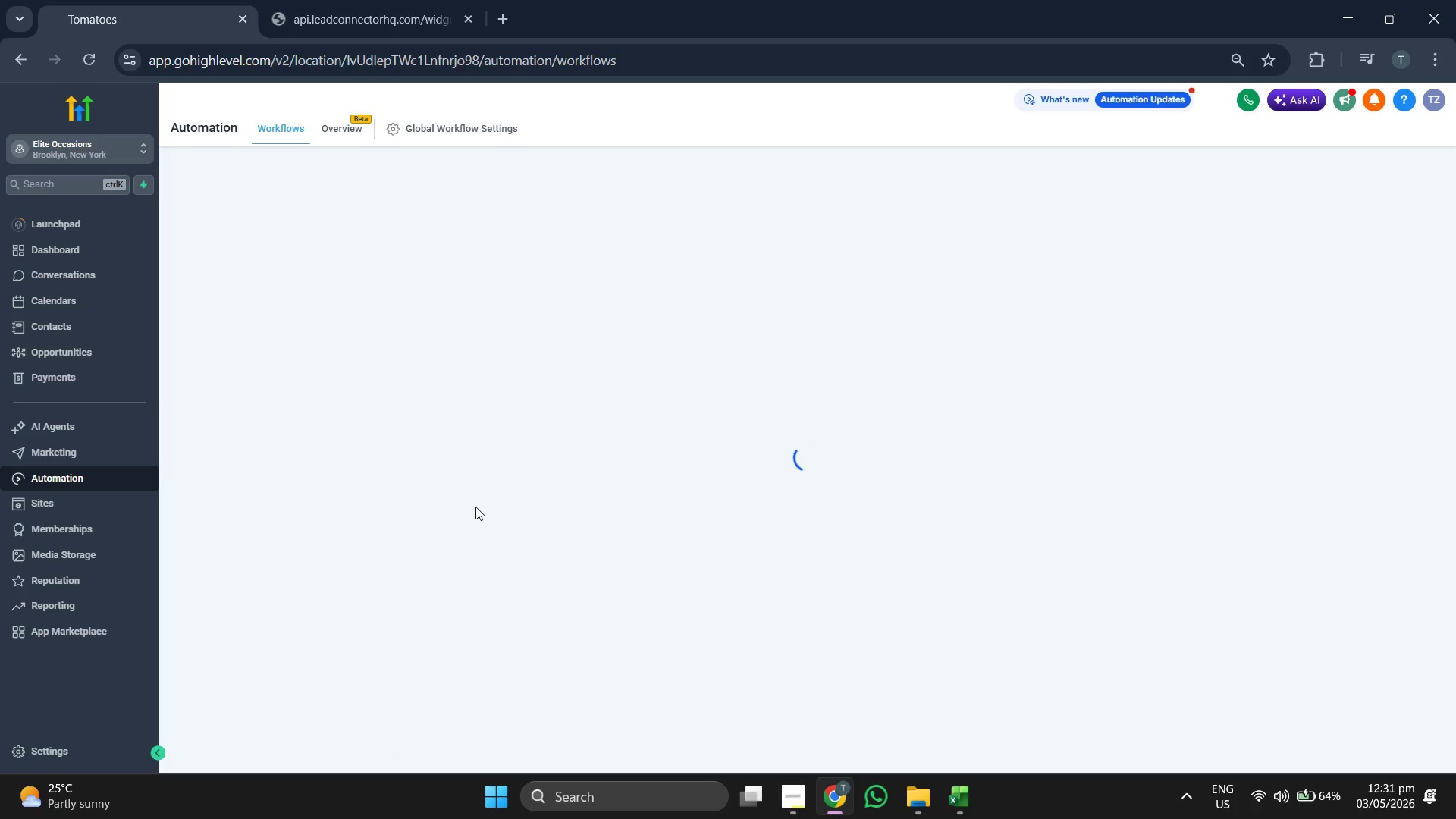 
wait(5.93)
 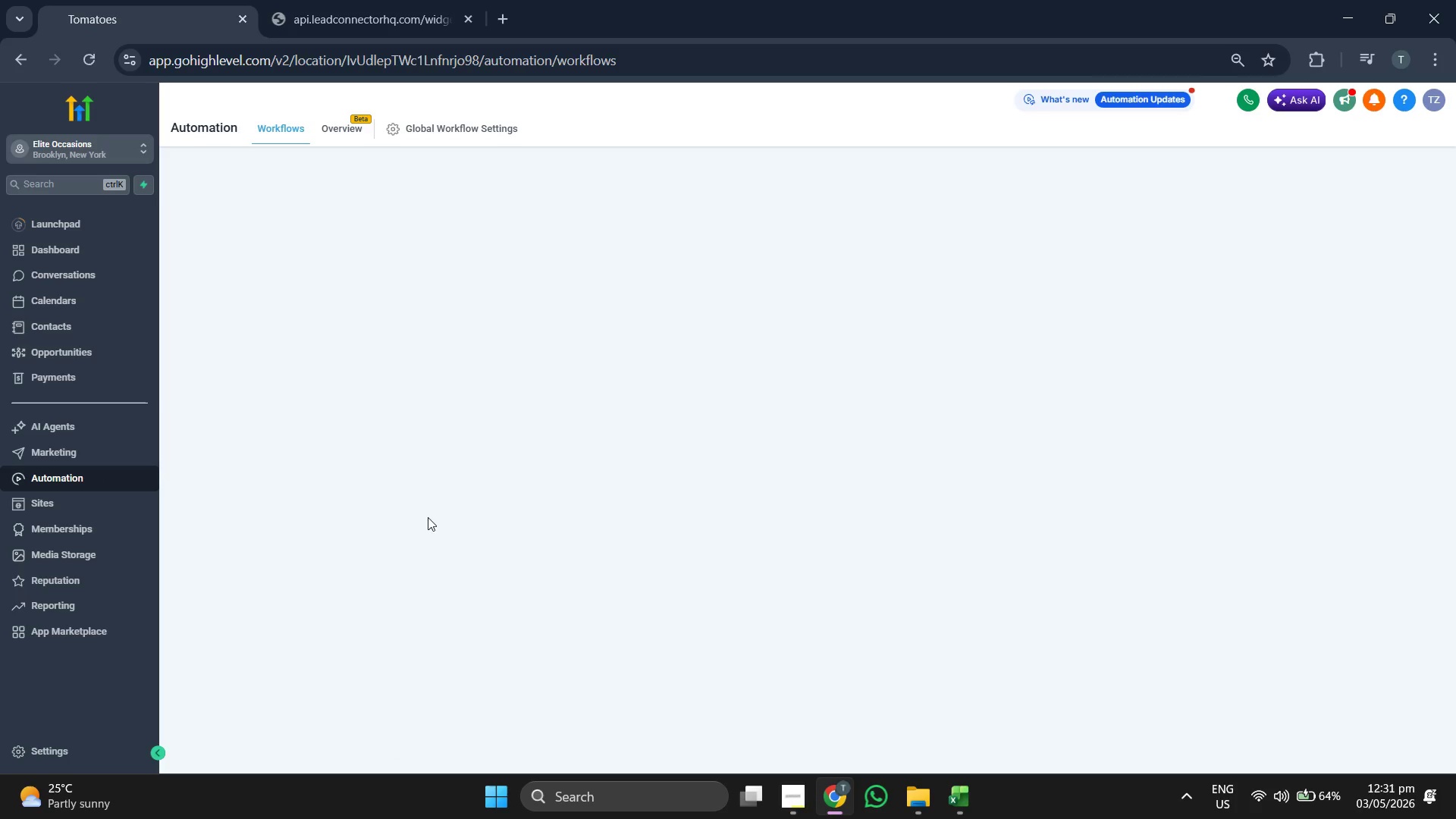 
mouse_move([520, 546])
 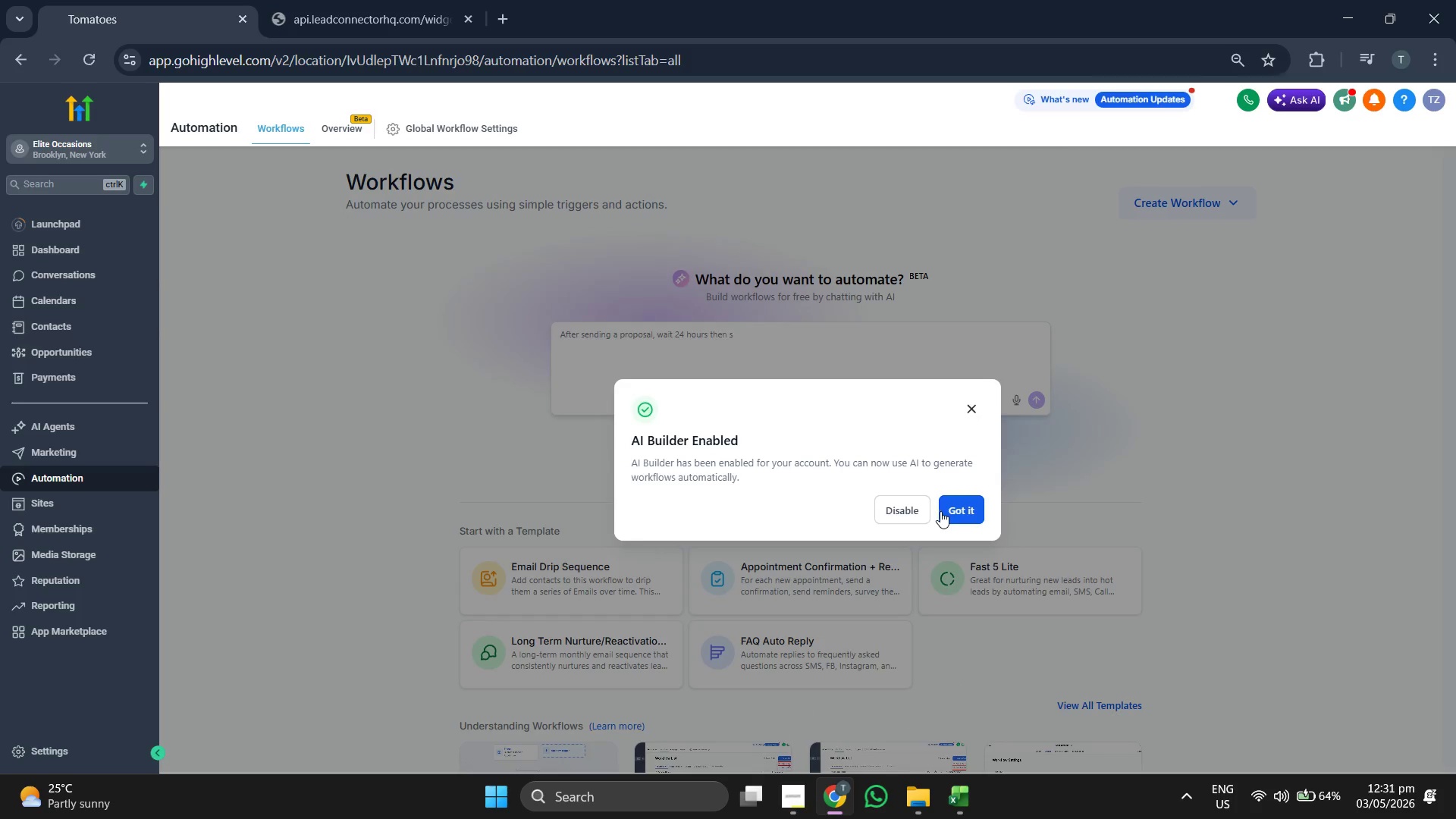 
left_click([954, 519])
 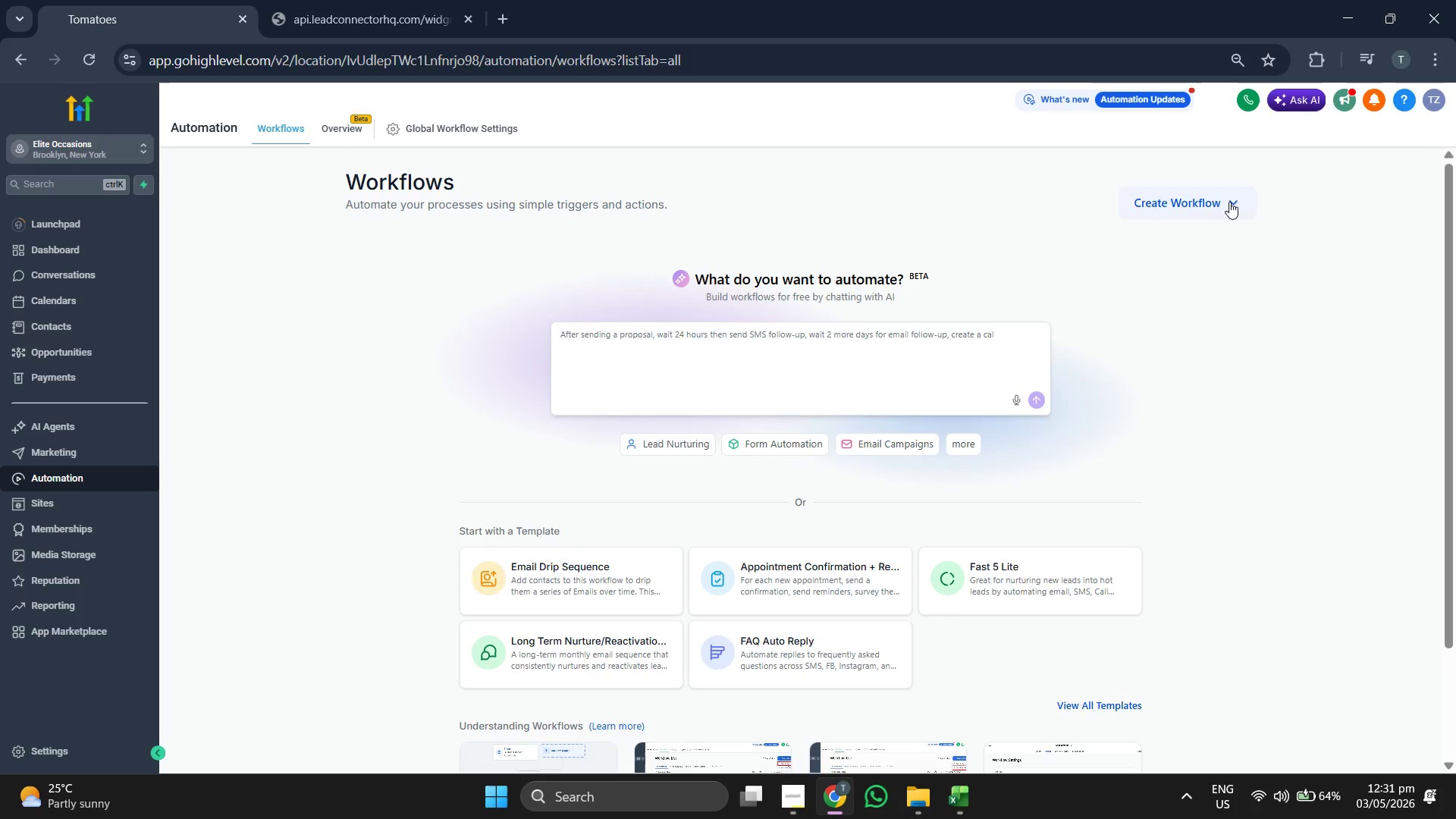 
left_click([1210, 212])
 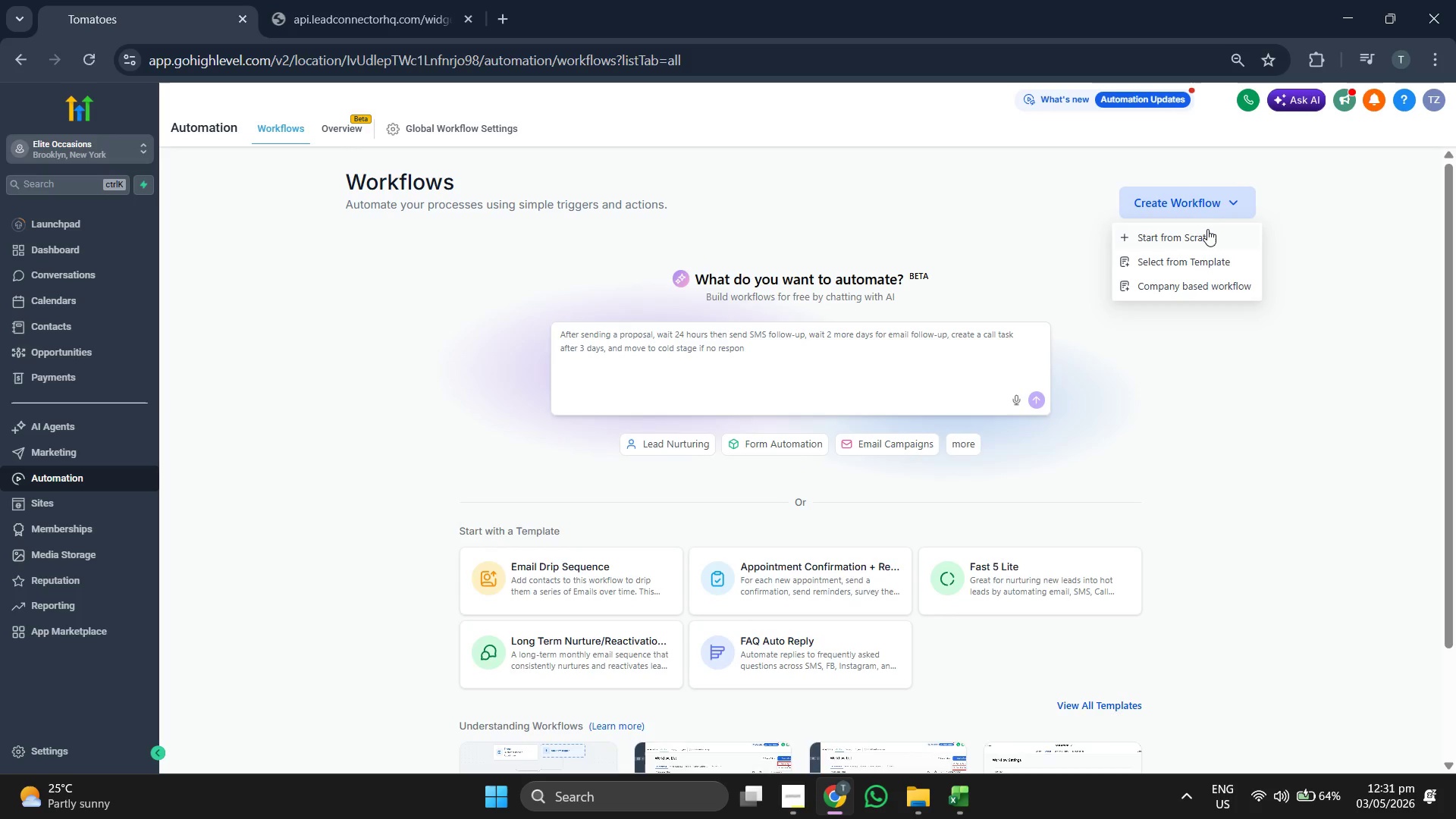 
left_click([1207, 230])
 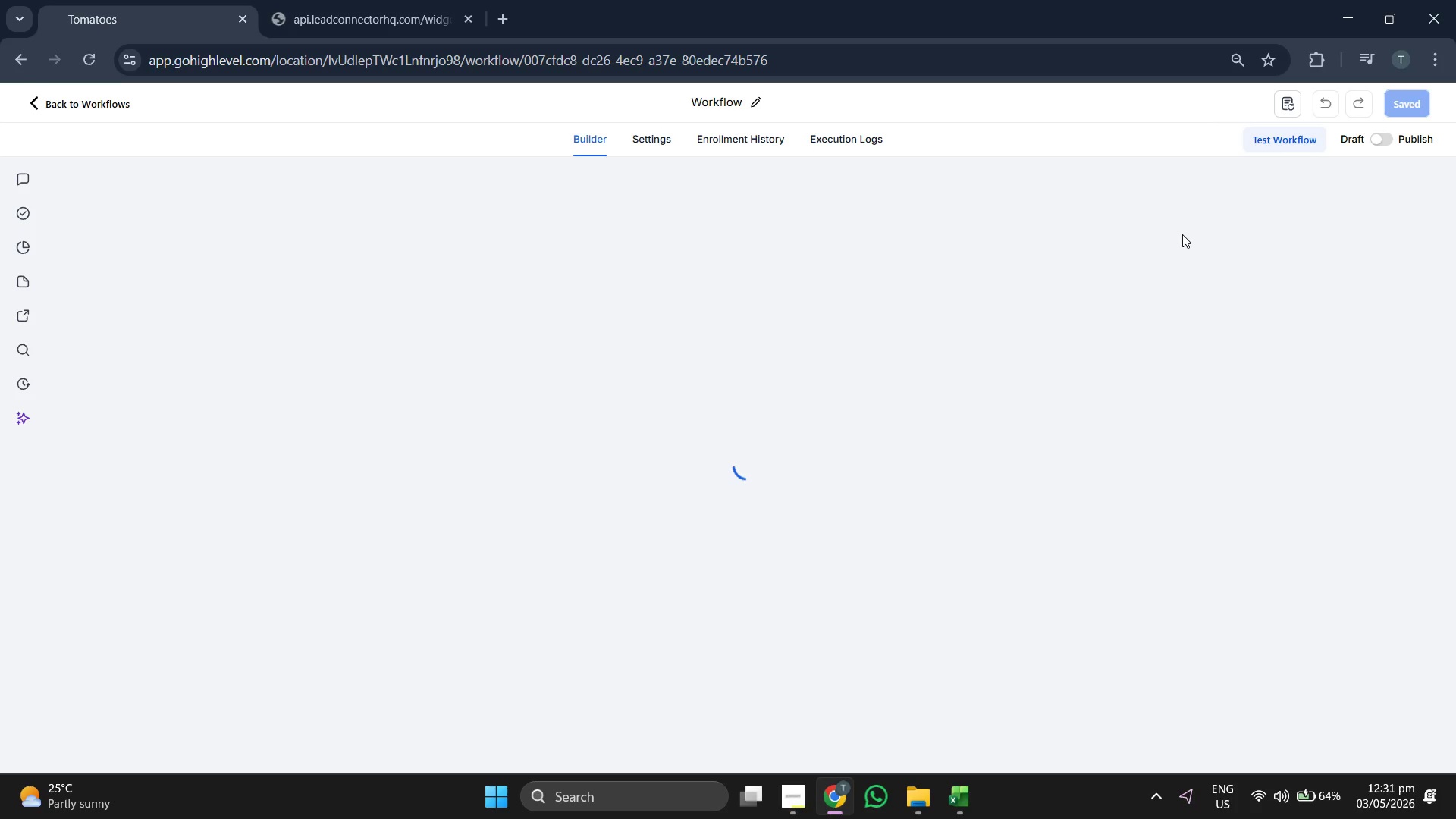 
wait(12.05)
 